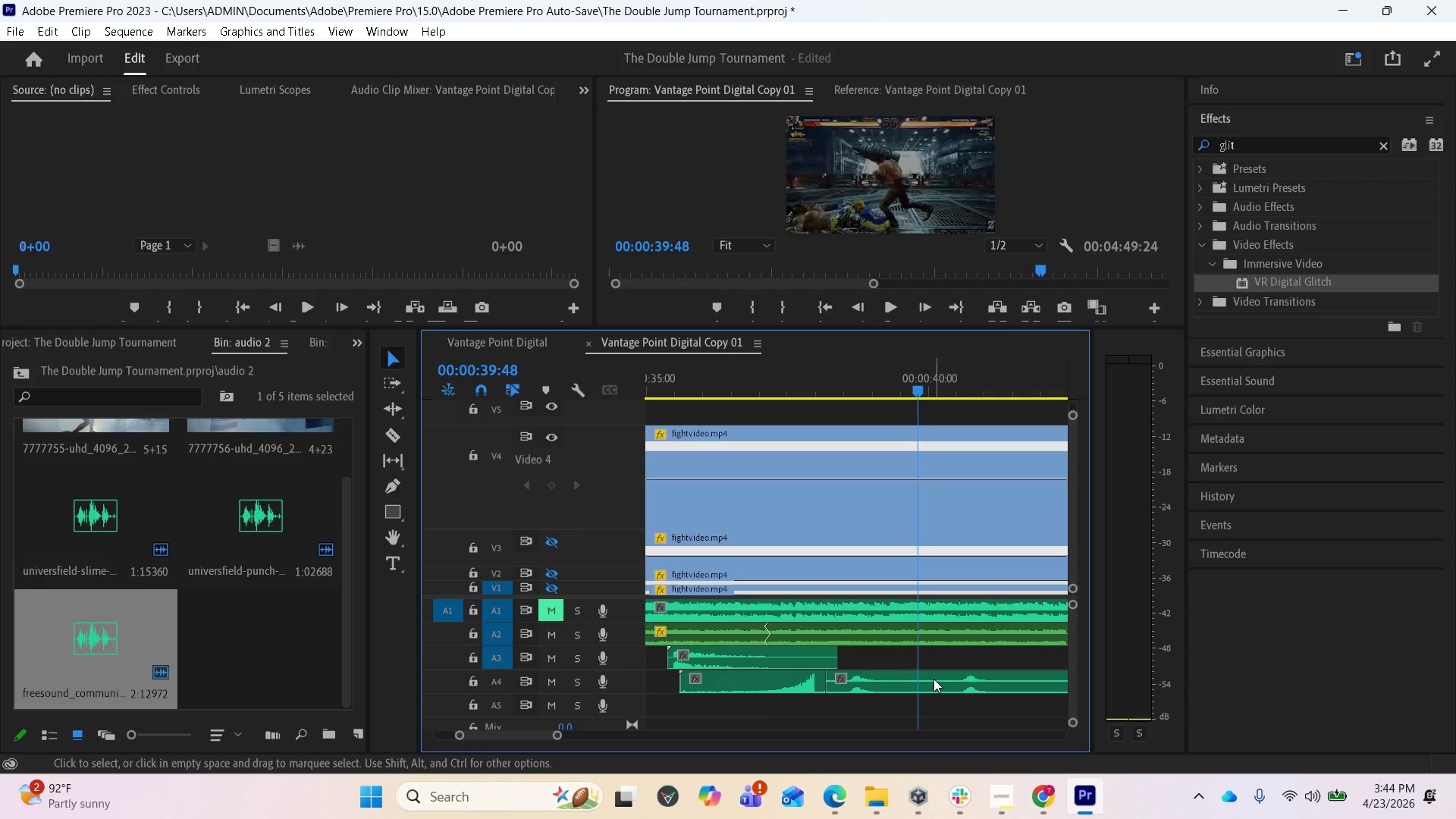 
left_click_drag(start_coordinate=[915, 393], to_coordinate=[880, 399])
 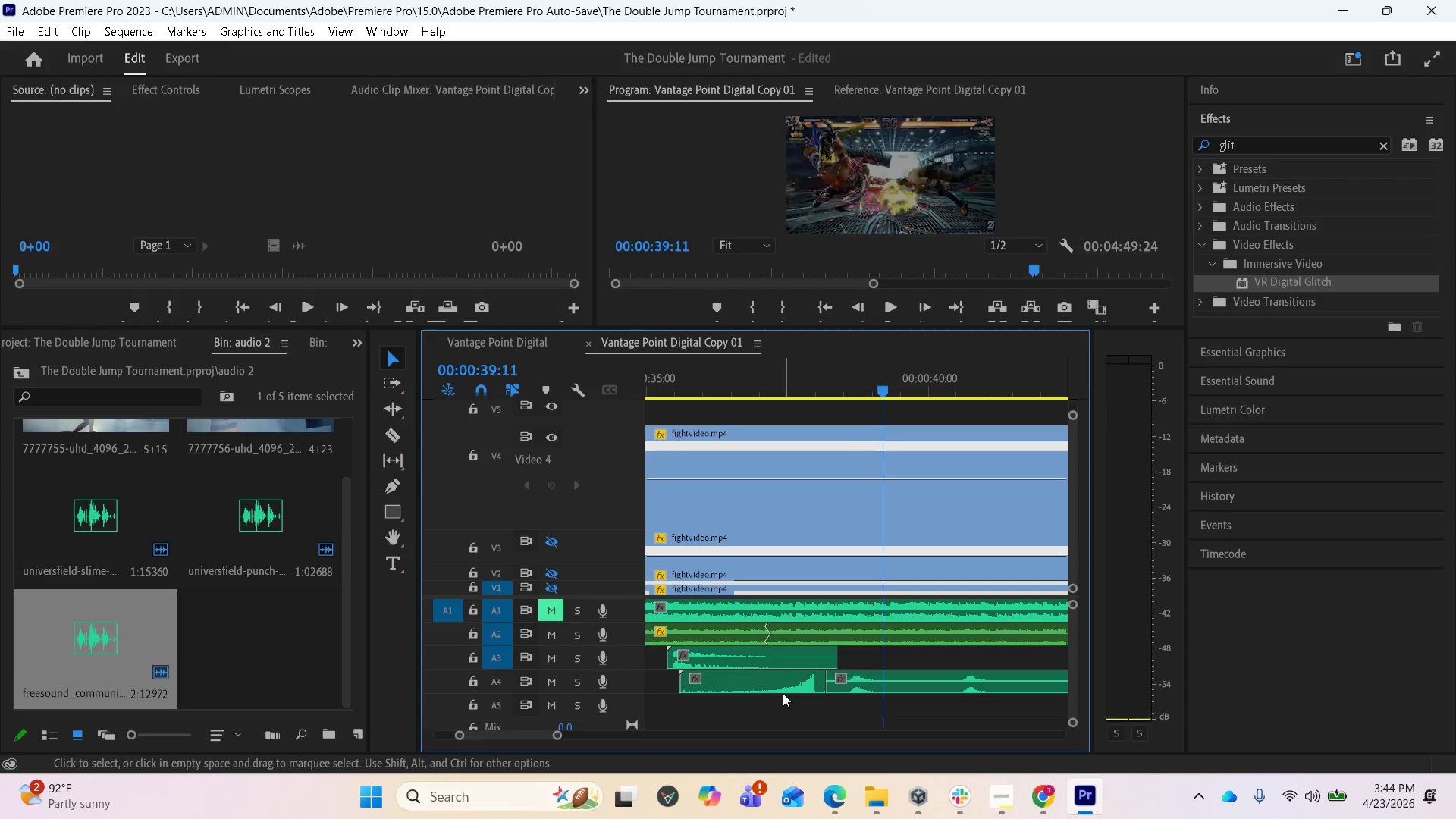 
scroll: coordinate [746, 694], scroll_direction: up, amount: 14.0
 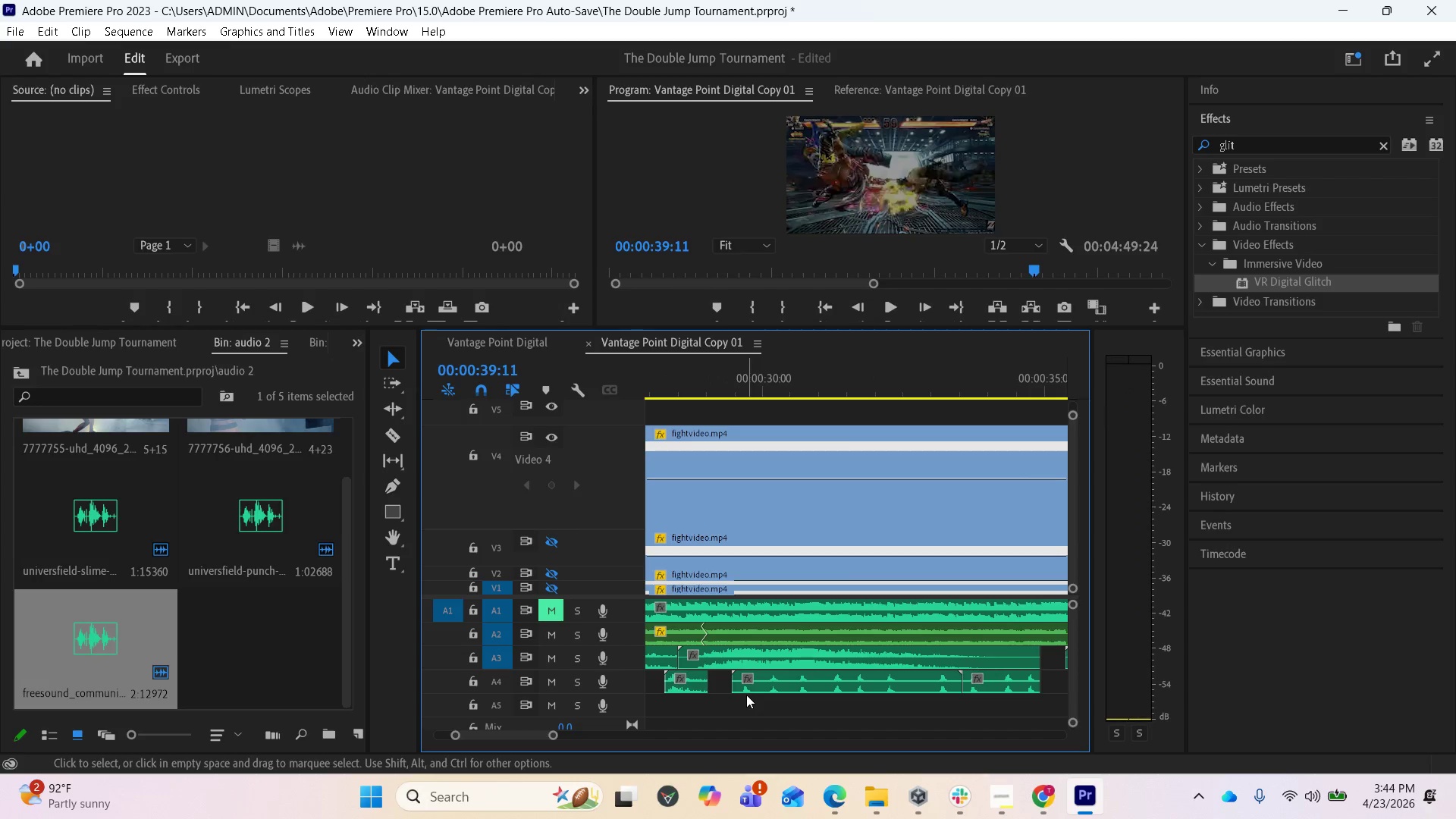 
key(Minus)
 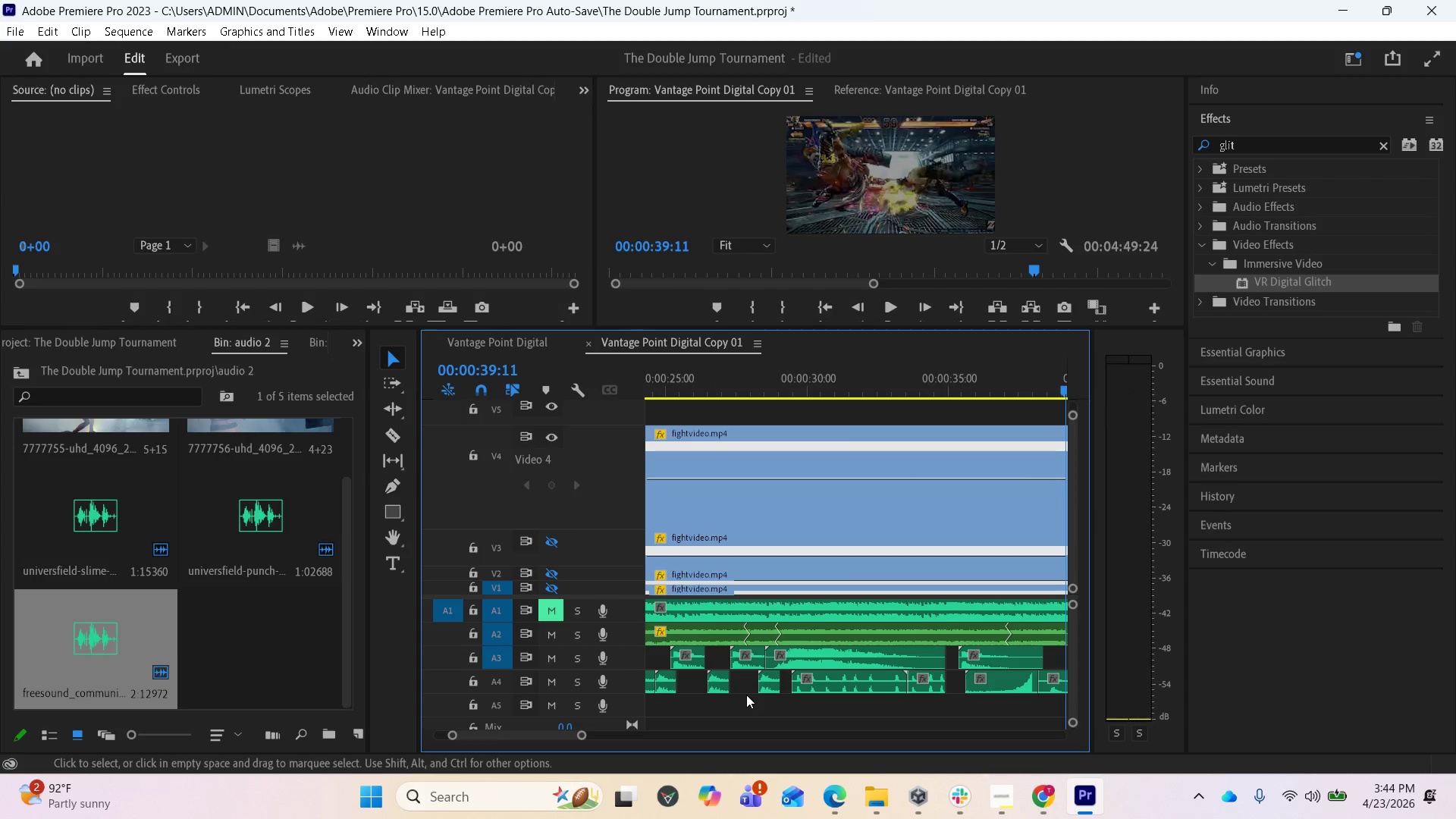 
key(Minus)
 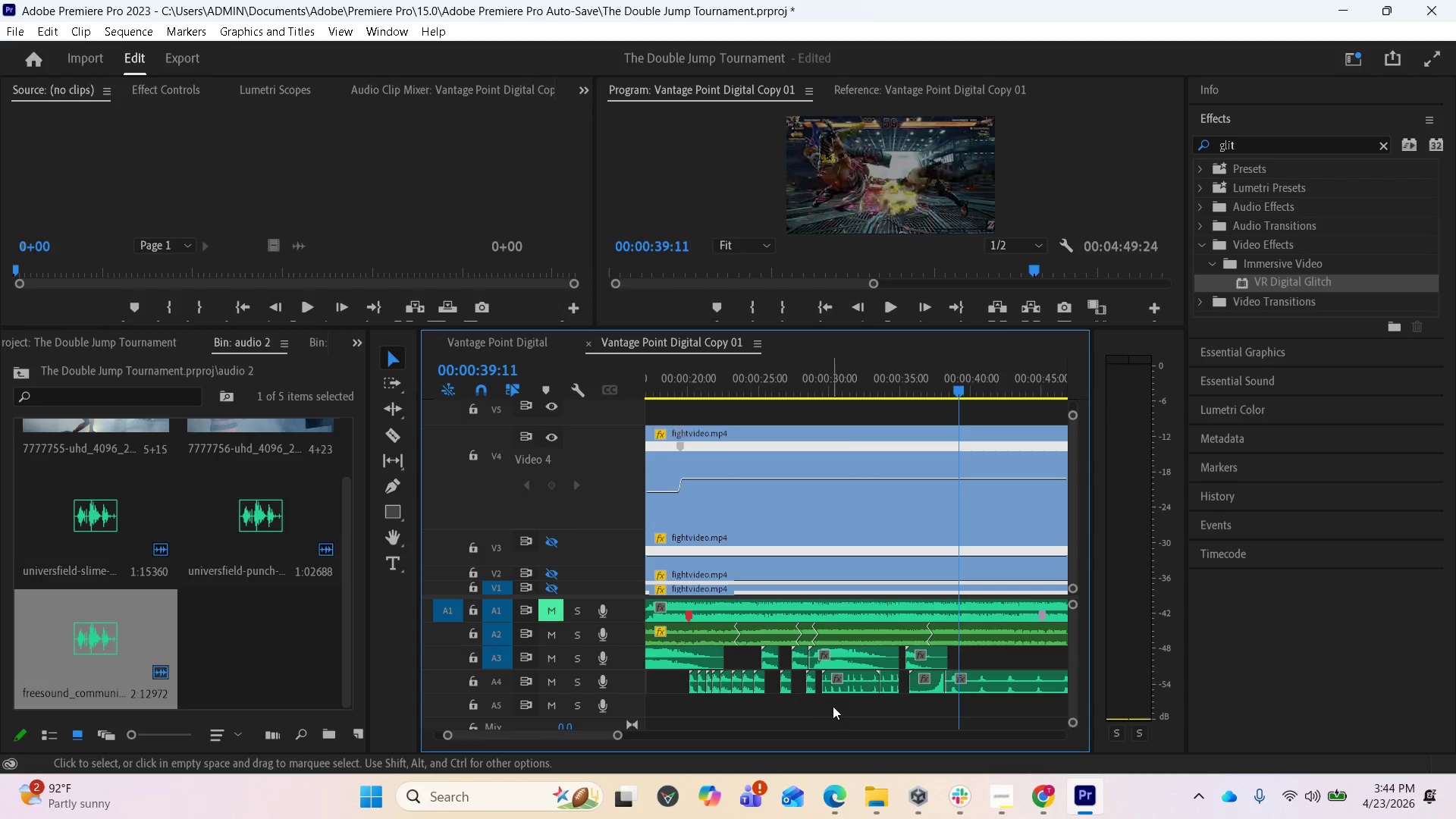 
scroll: coordinate [837, 706], scroll_direction: down, amount: 2.0
 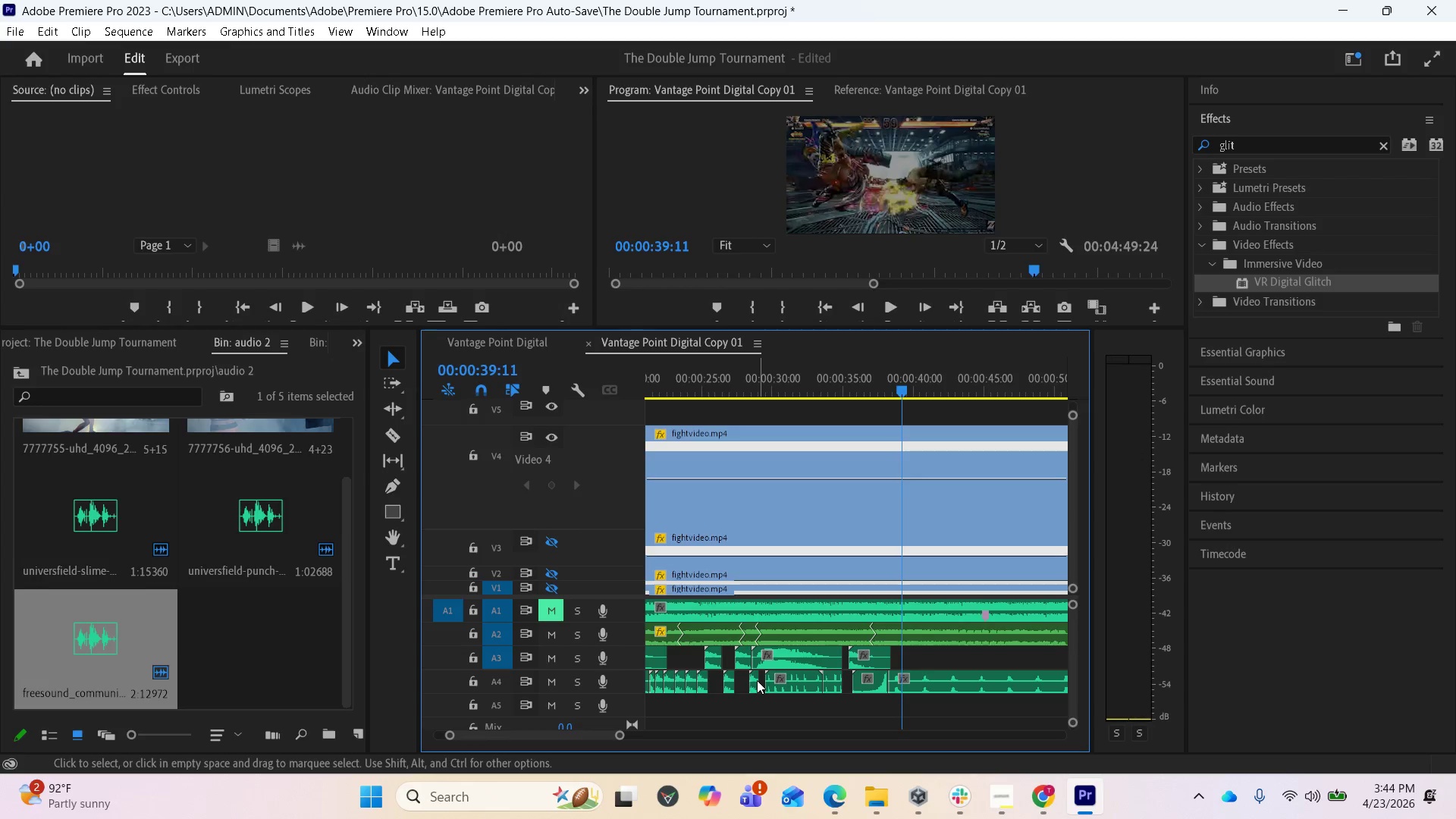 
left_click_drag(start_coordinate=[753, 680], to_coordinate=[915, 649])
 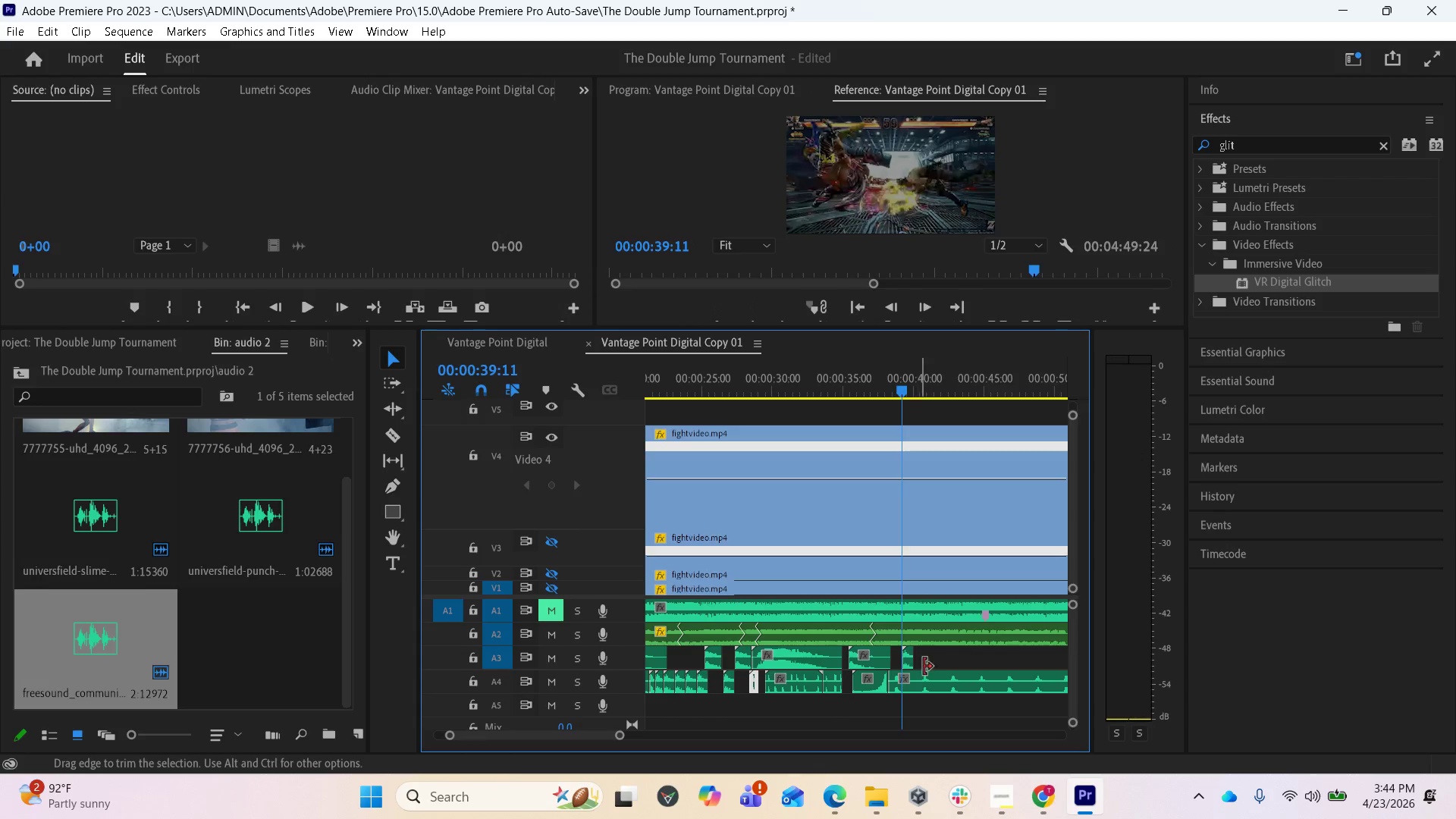 
hold_key(key=AltLeft, duration=2.98)
 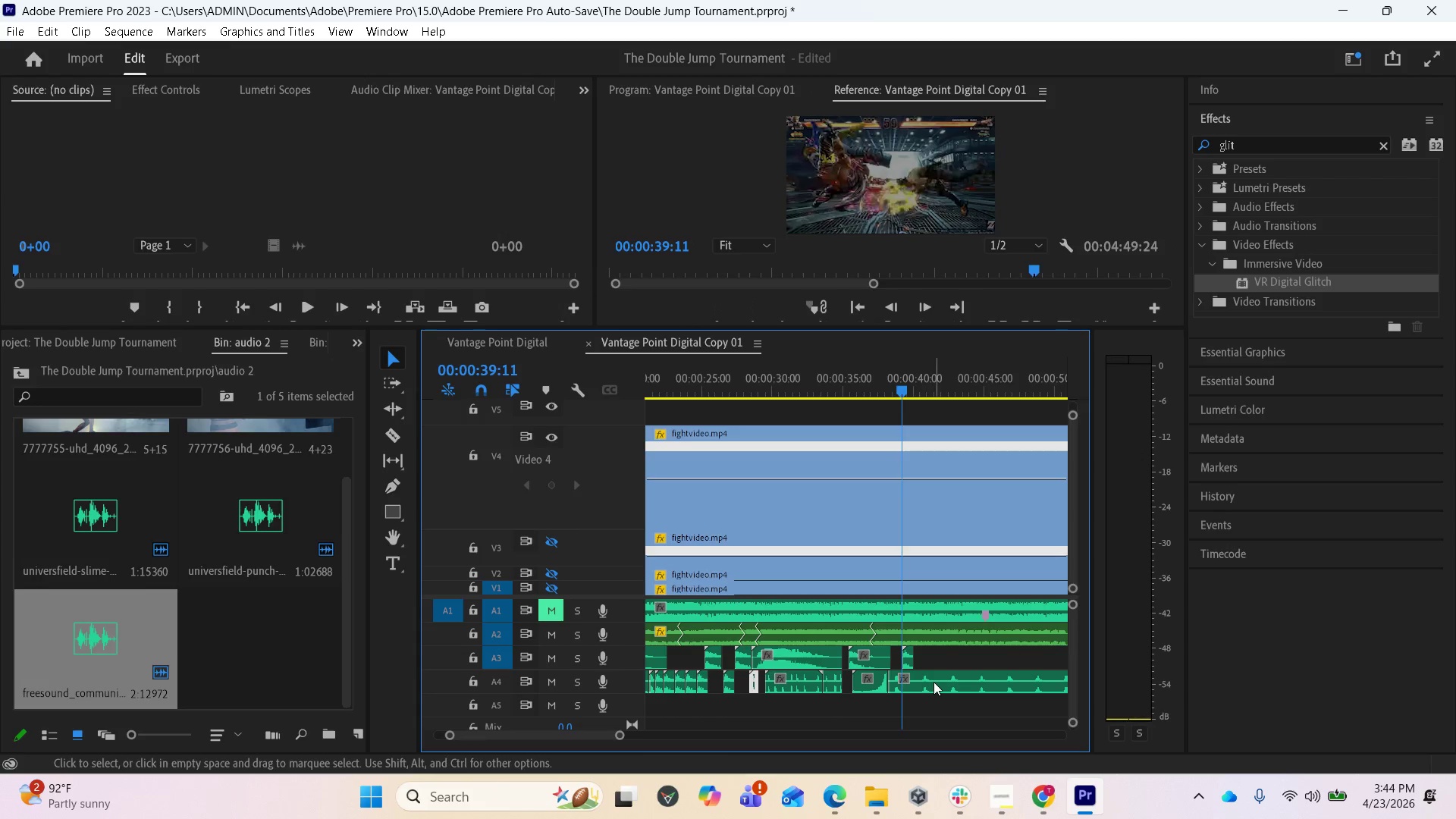 
key(Equal)
 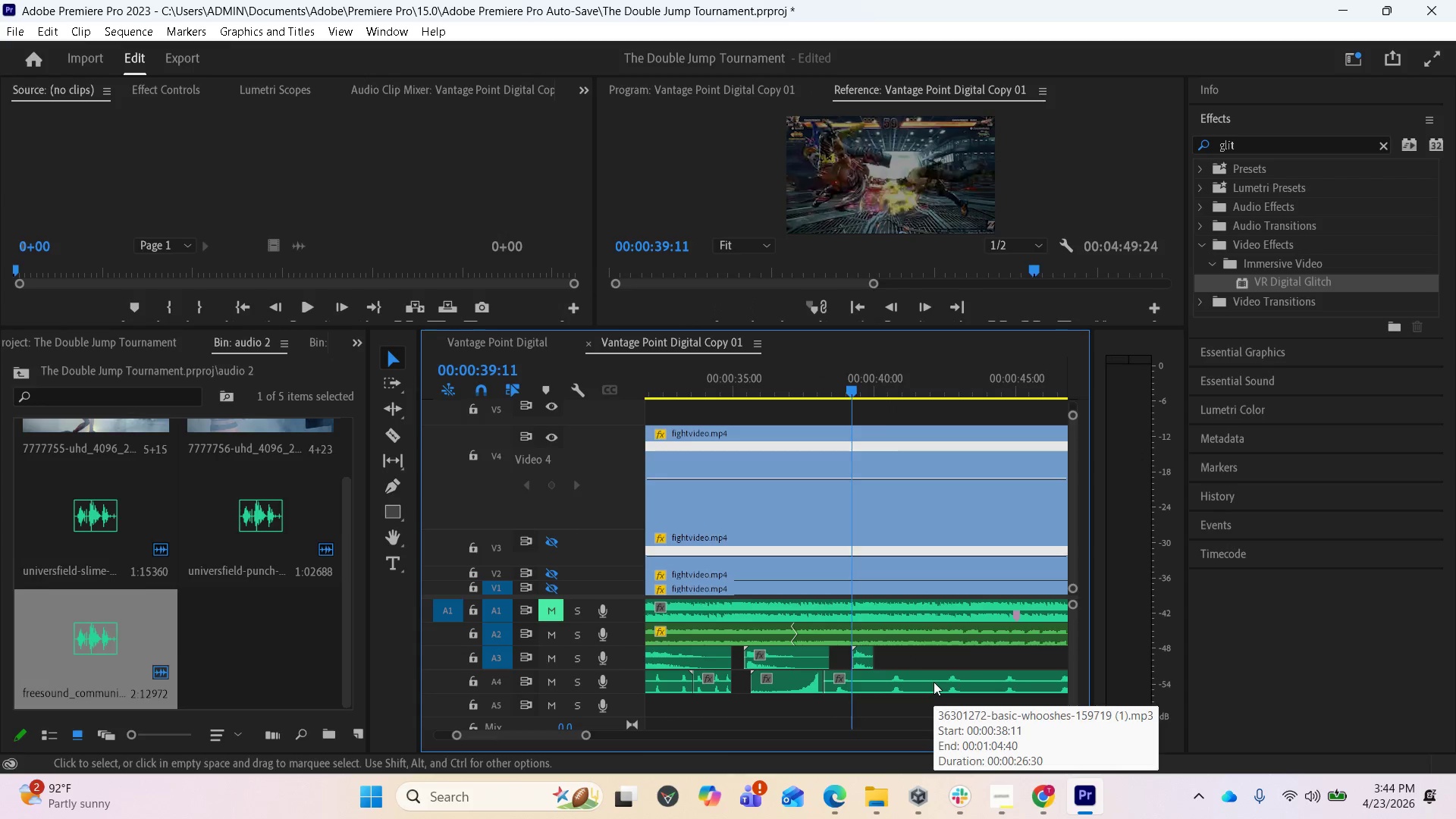 
key(Equal)
 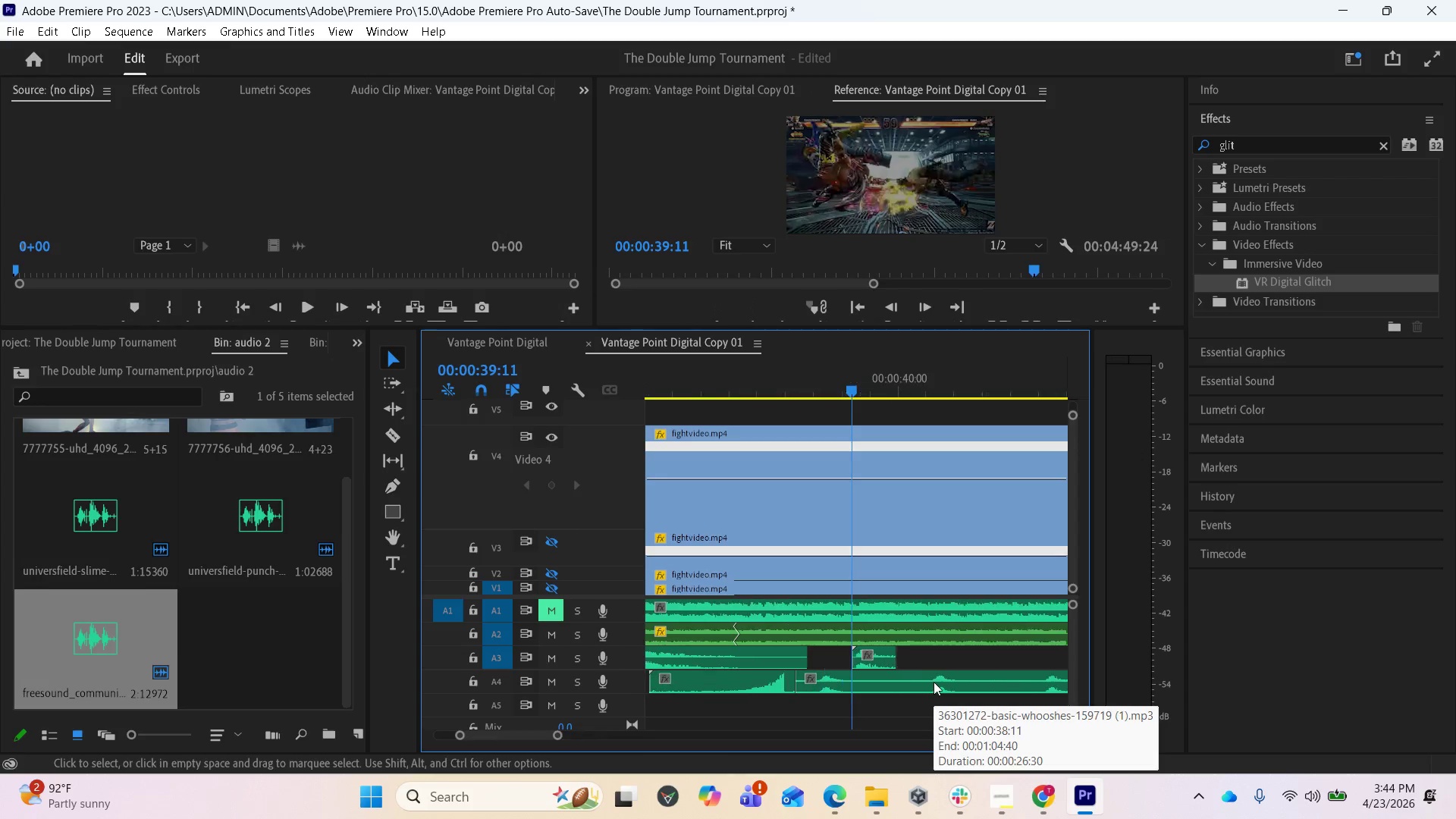 
key(Equal)
 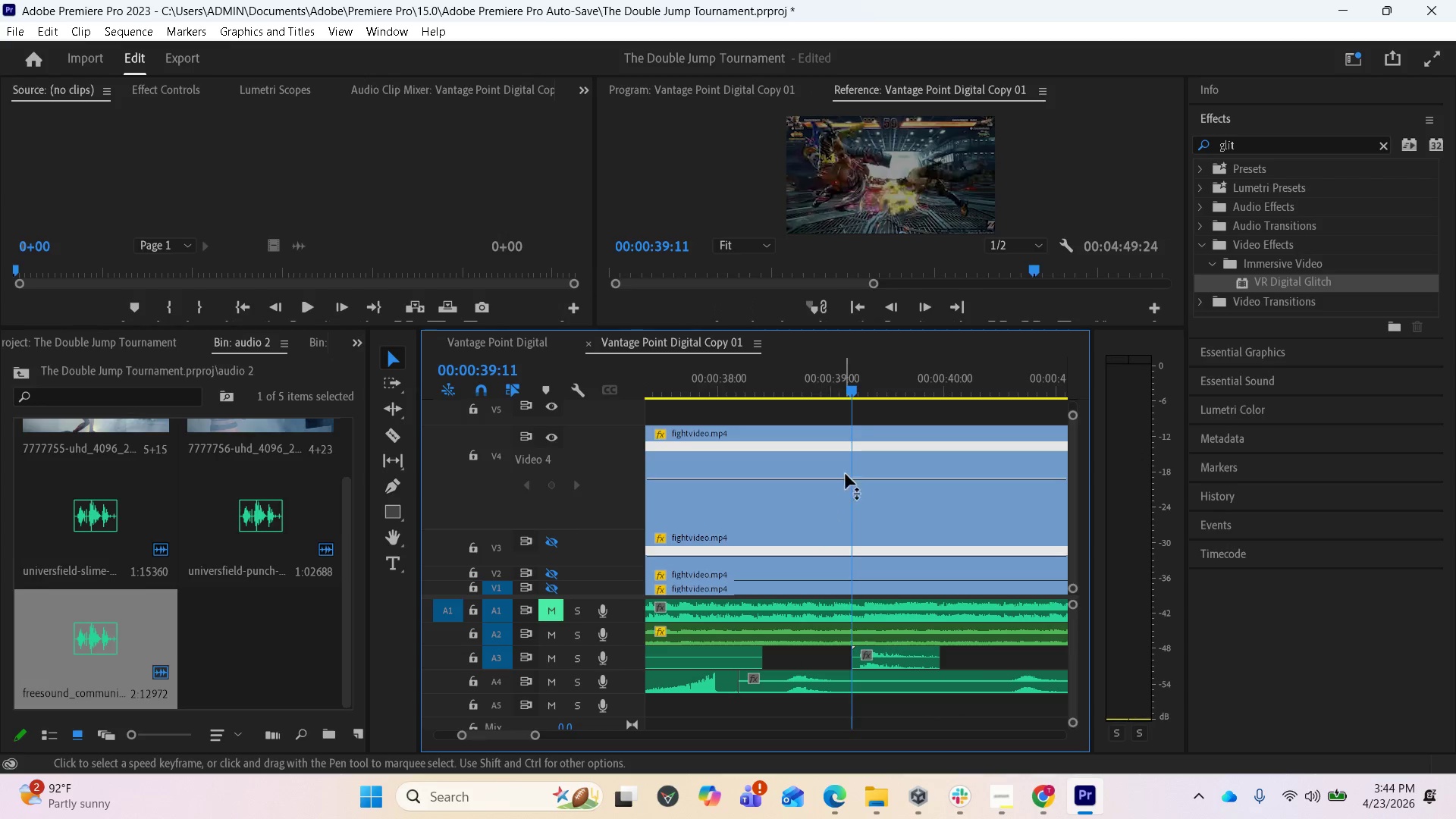 
left_click_drag(start_coordinate=[843, 389], to_coordinate=[814, 392])
 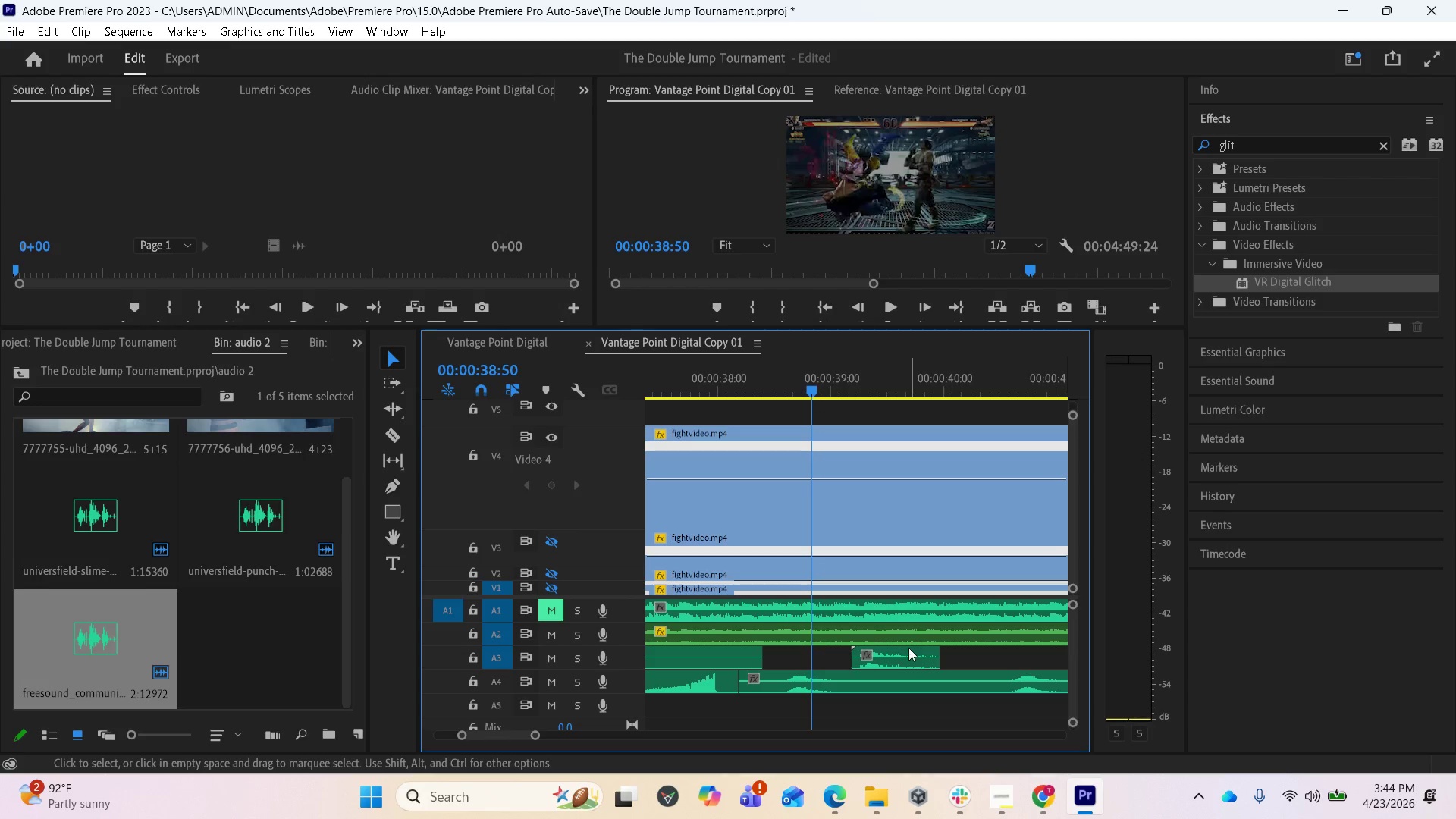 
left_click_drag(start_coordinate=[907, 652], to_coordinate=[889, 655])
 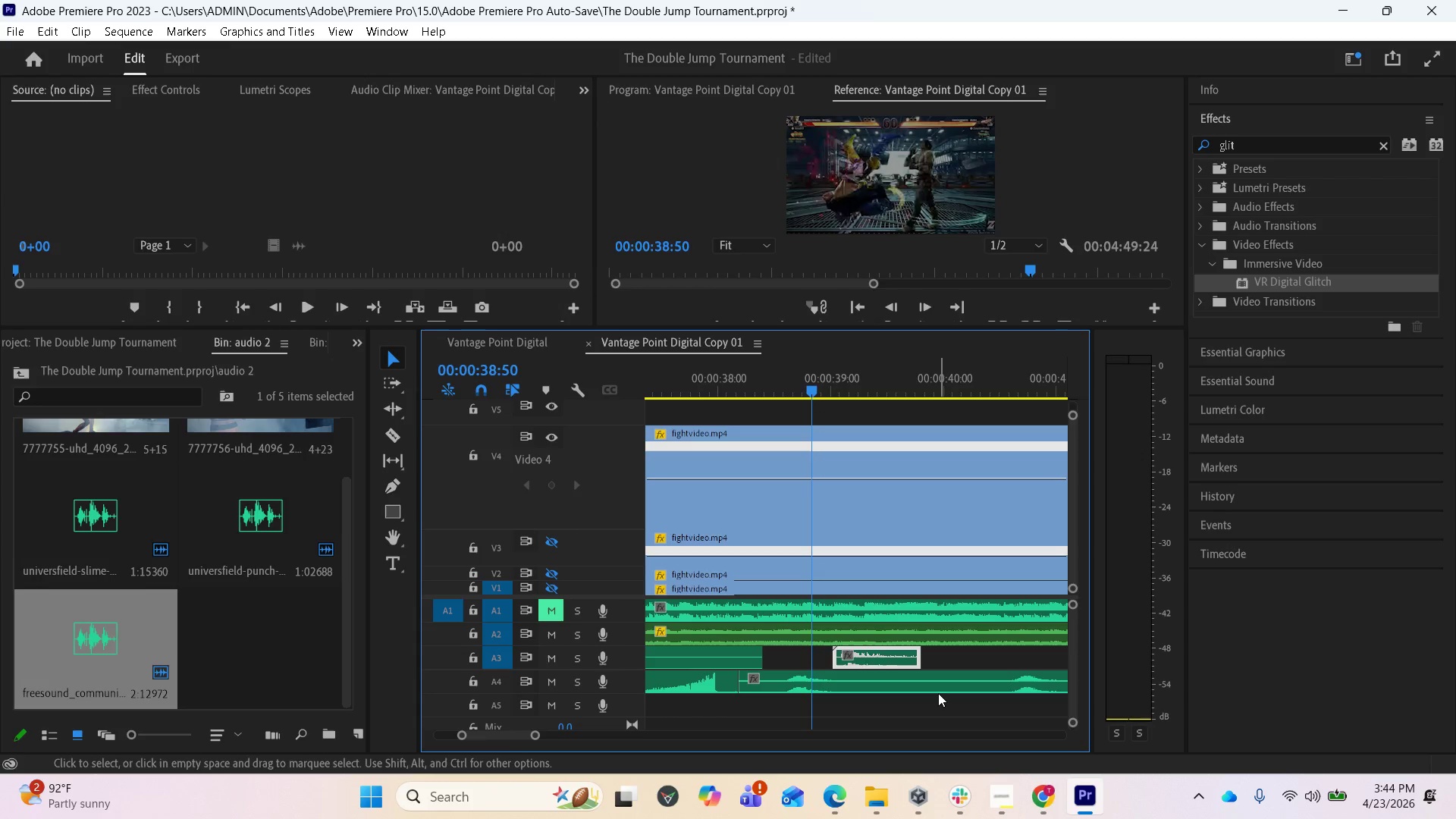 
key(Space)
 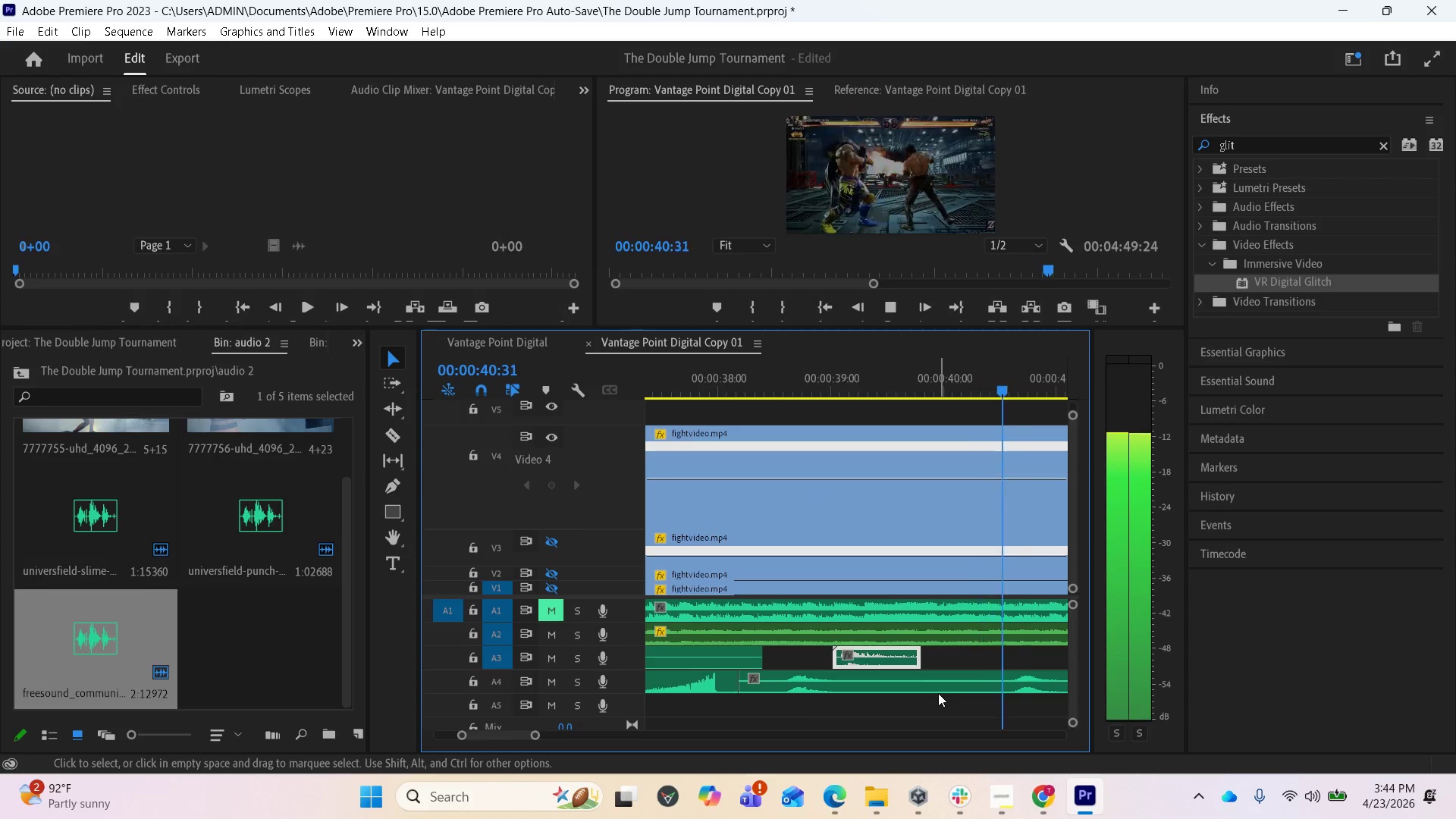 
key(Space)
 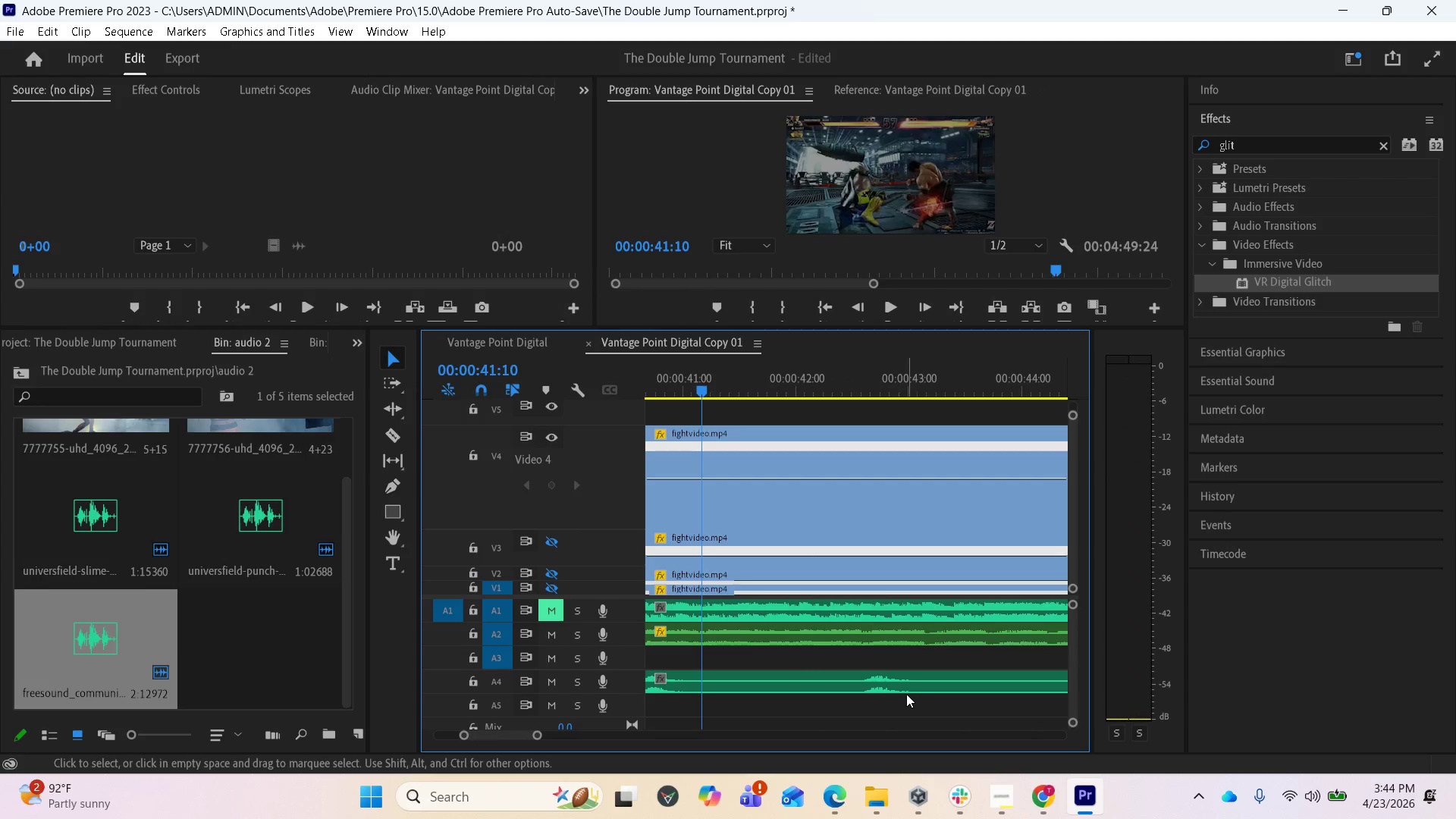 
scroll: coordinate [855, 678], scroll_direction: up, amount: 10.0
 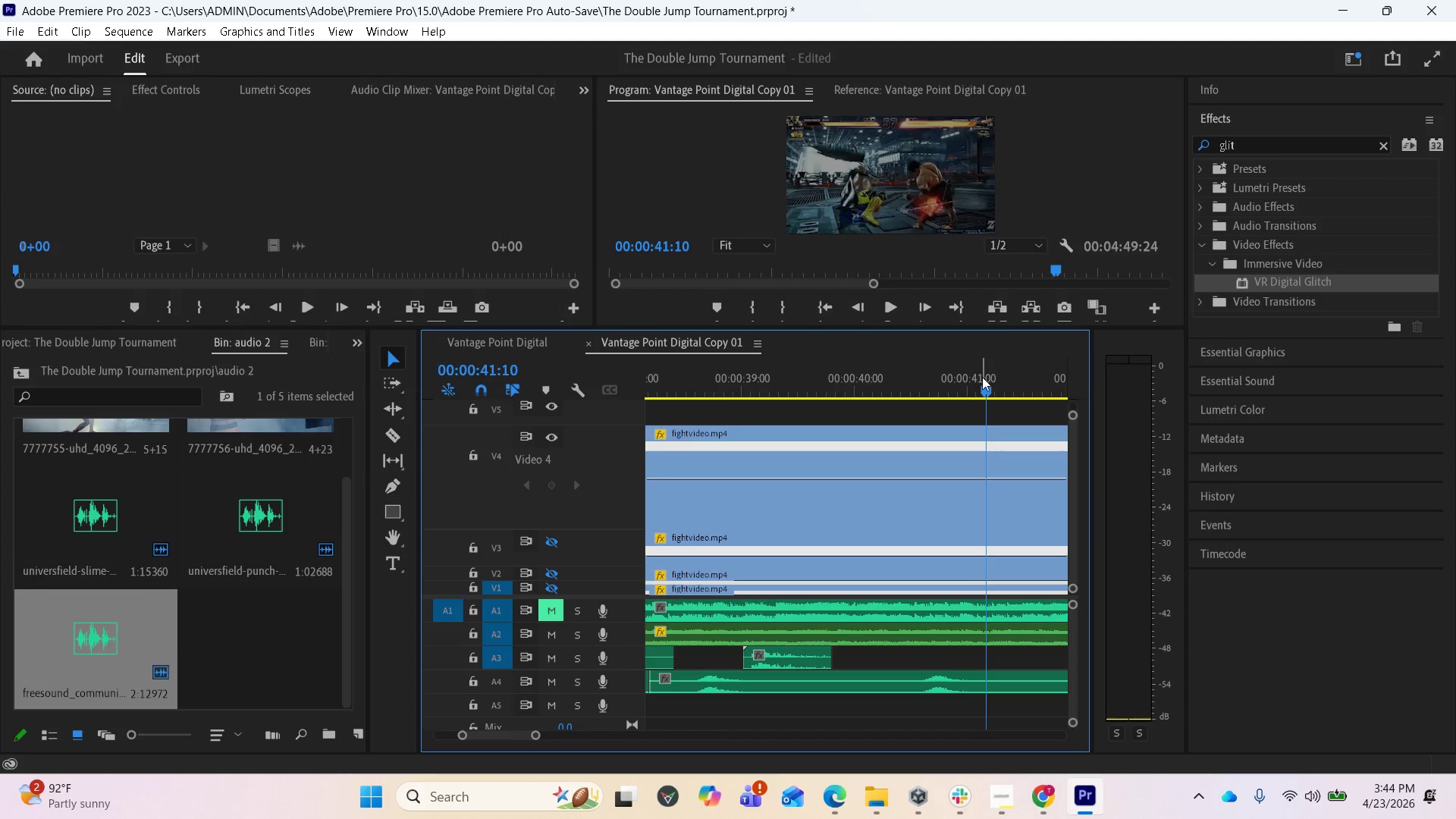 
left_click_drag(start_coordinate=[983, 390], to_coordinate=[900, 410])
 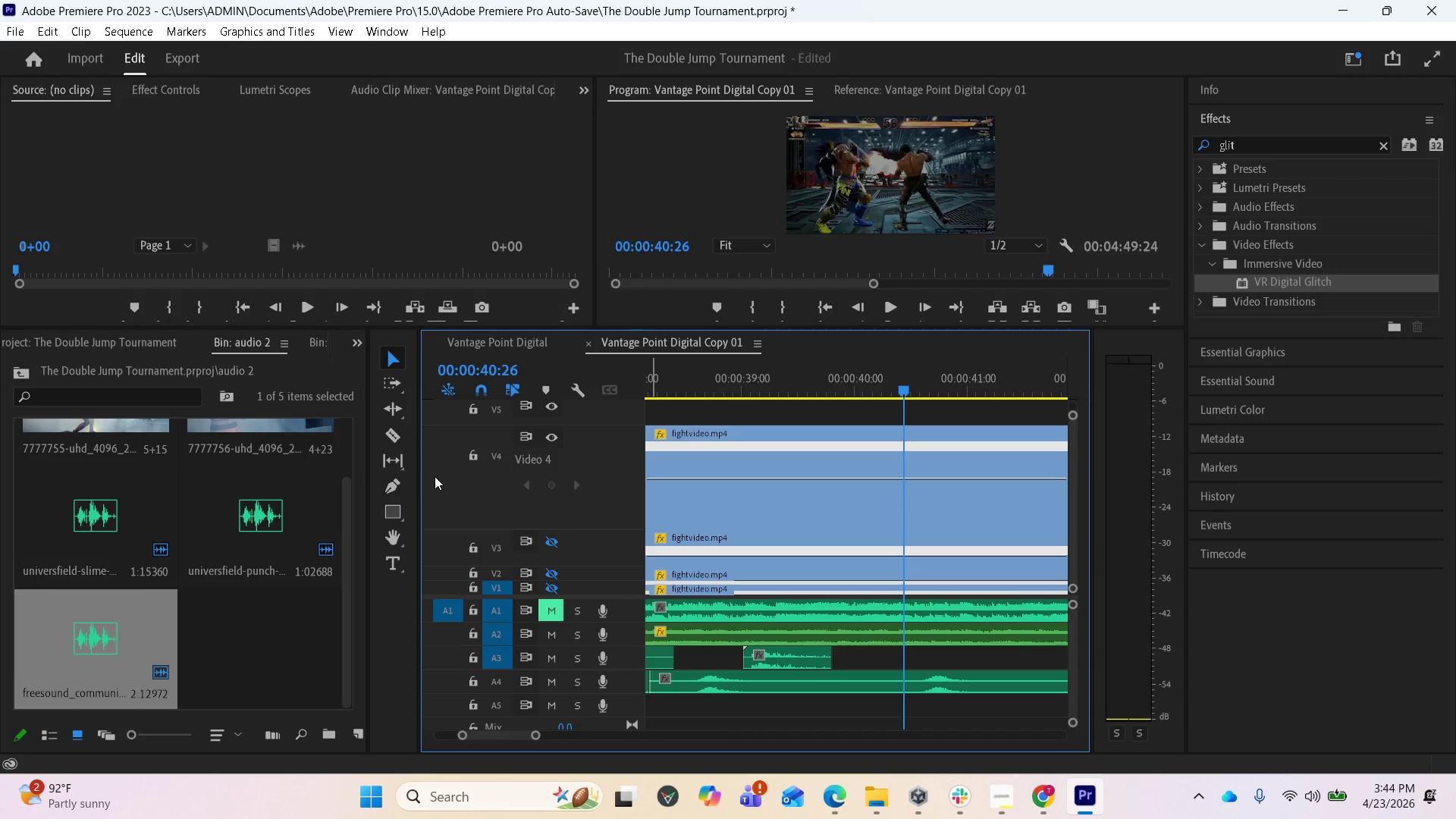 
left_click([386, 431])
 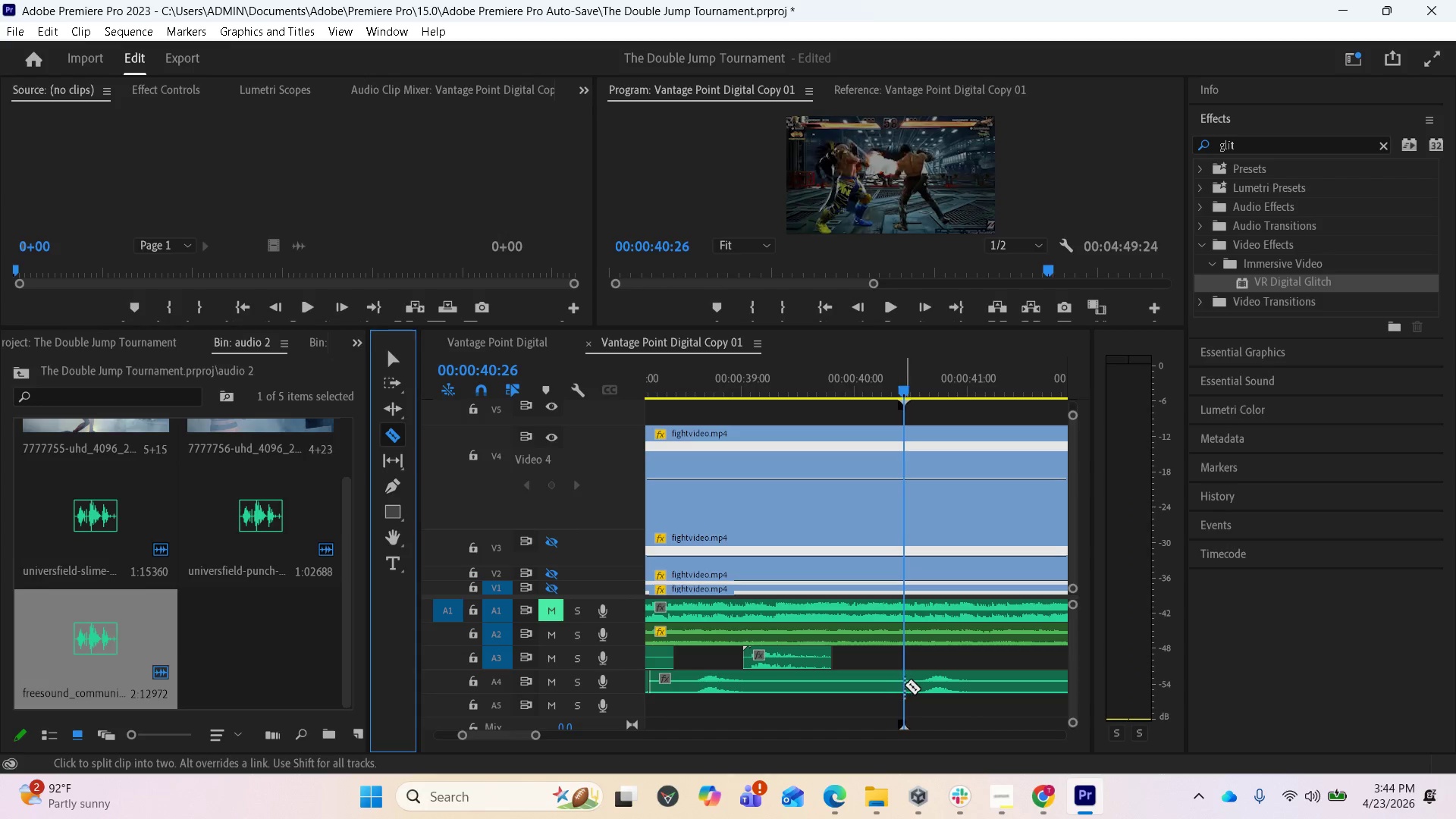 
left_click([905, 685])
 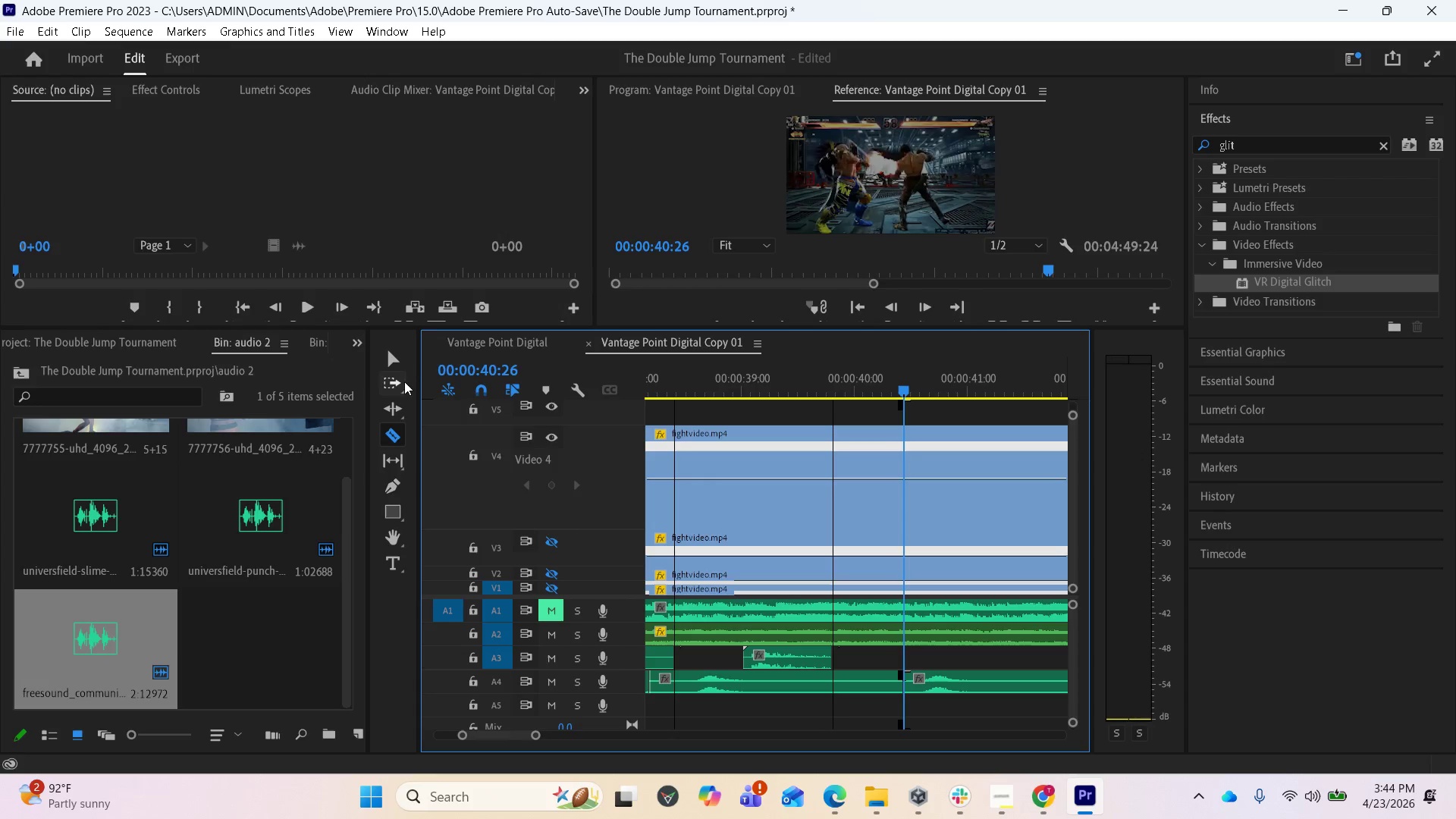 
left_click([395, 359])
 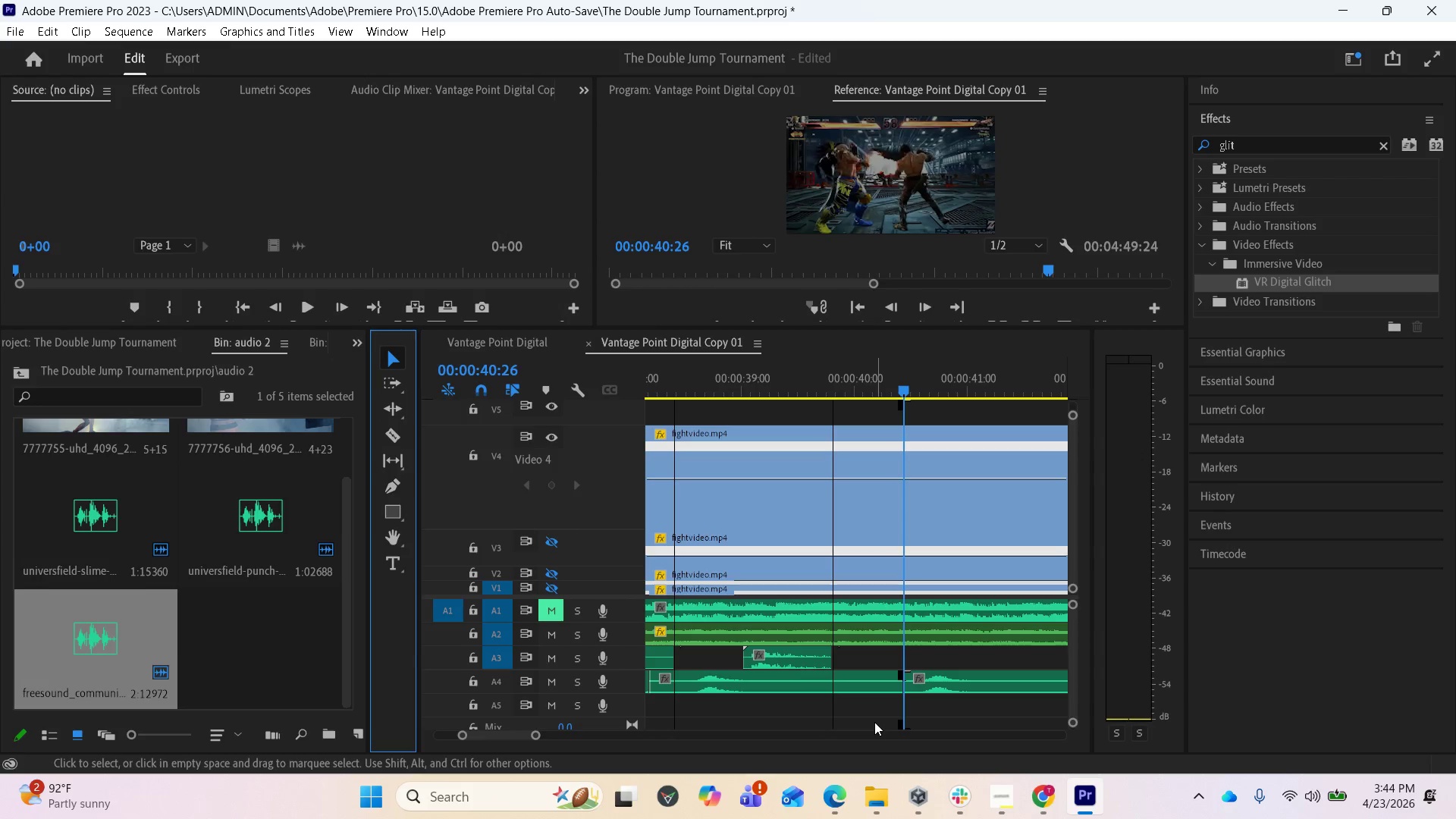 
scroll: coordinate [874, 720], scroll_direction: down, amount: 6.0
 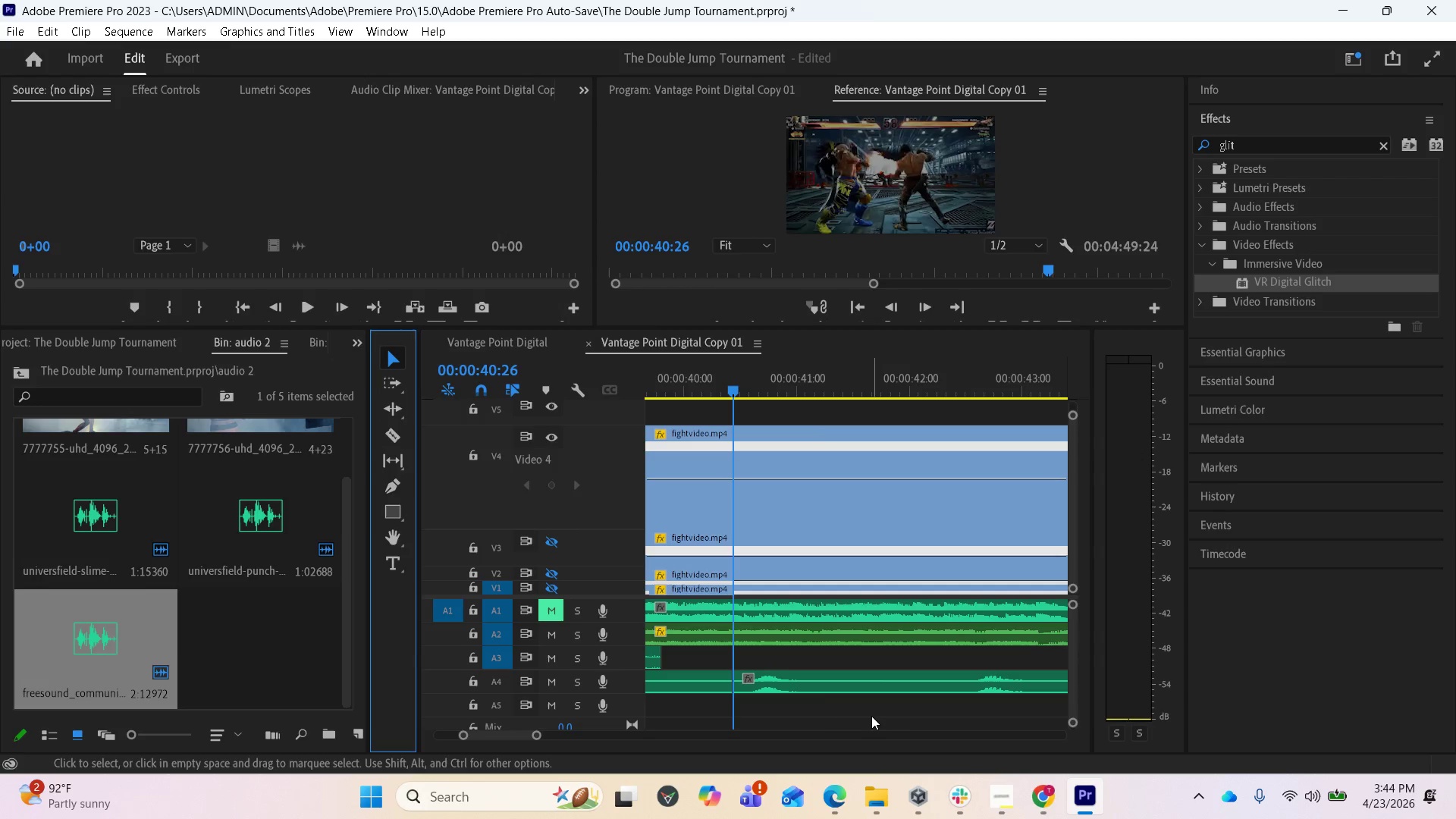 
key(Minus)
 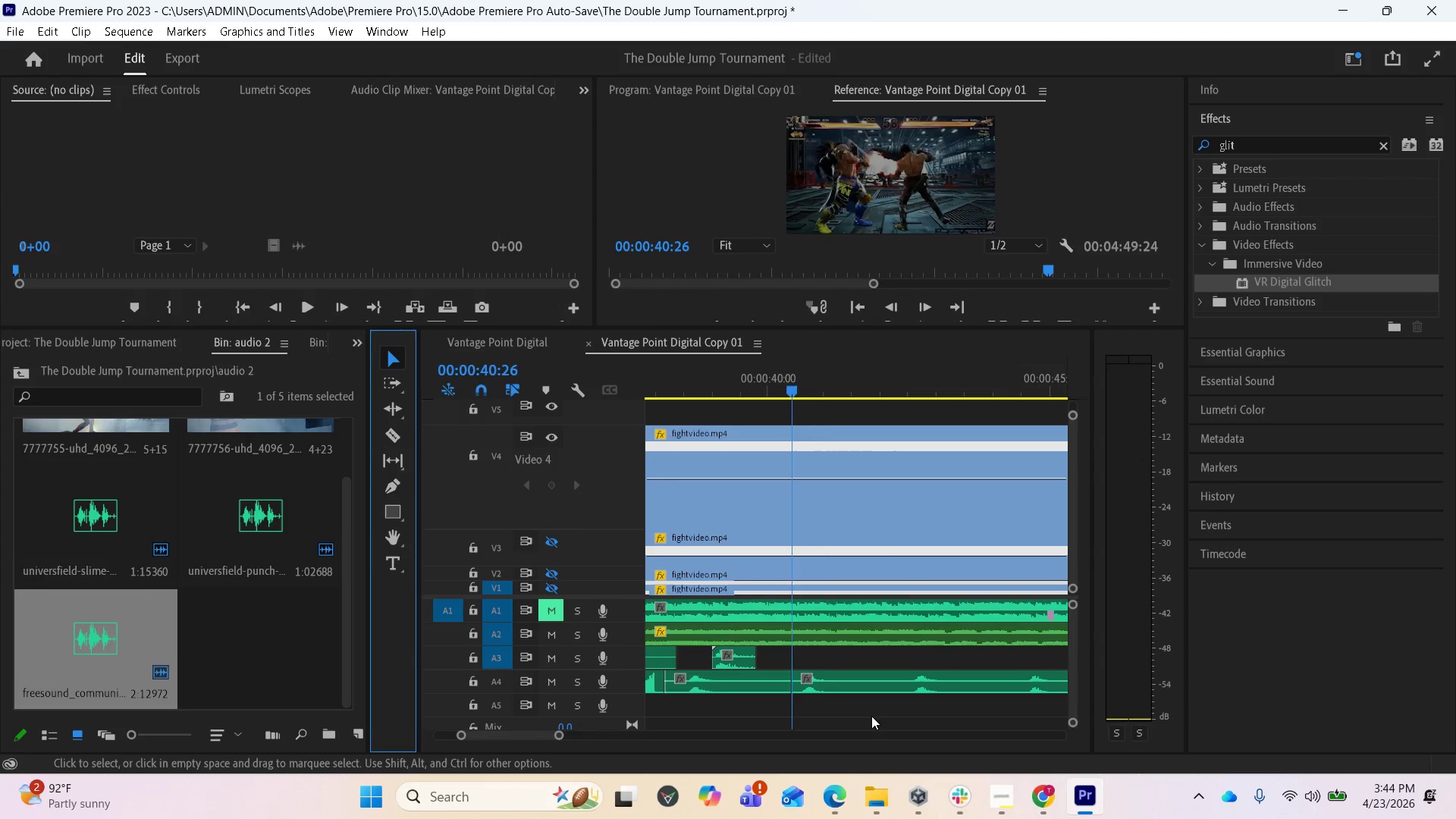 
key(Minus)
 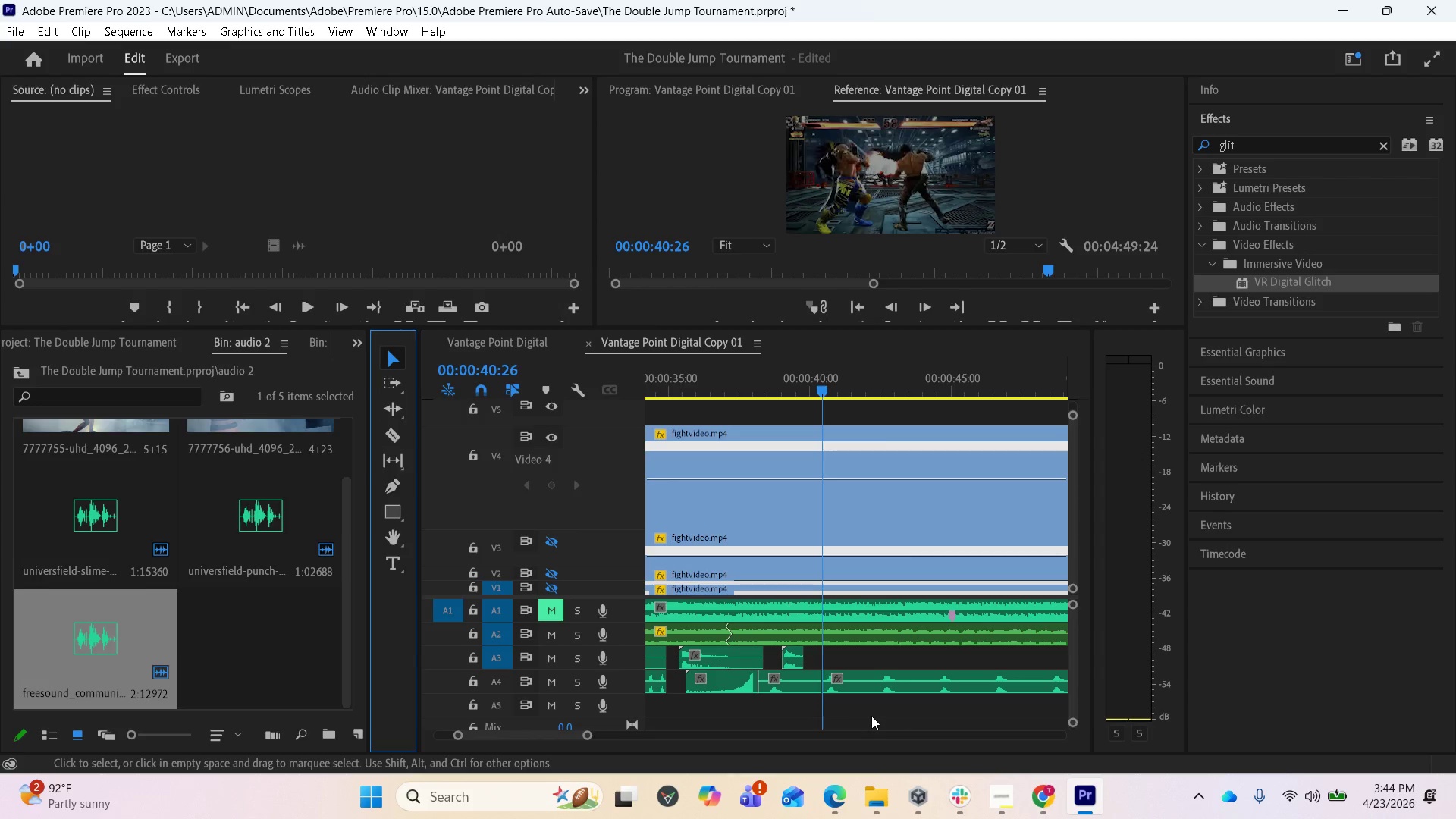 
key(Minus)
 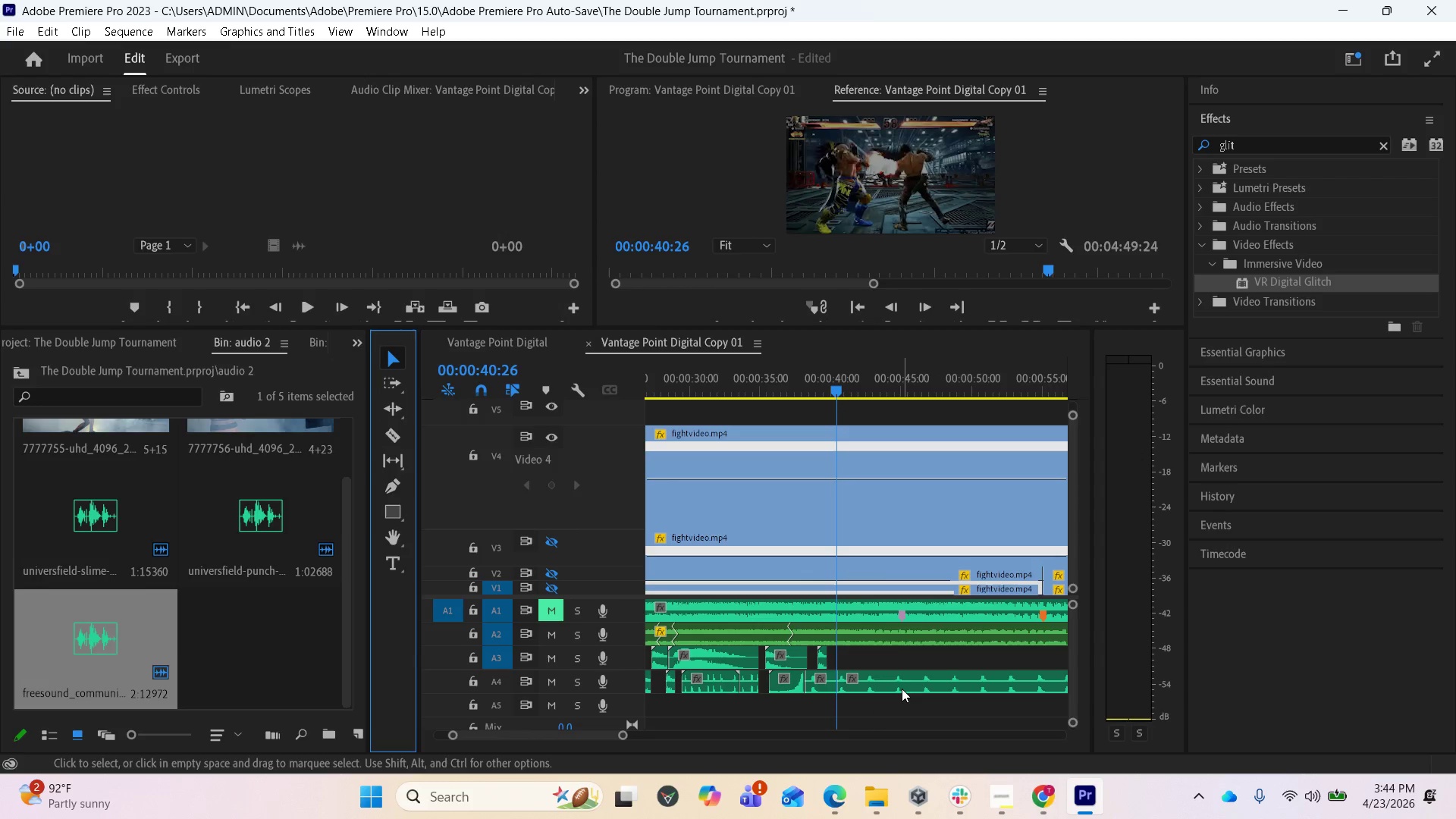 
scroll: coordinate [902, 689], scroll_direction: down, amount: 5.0
 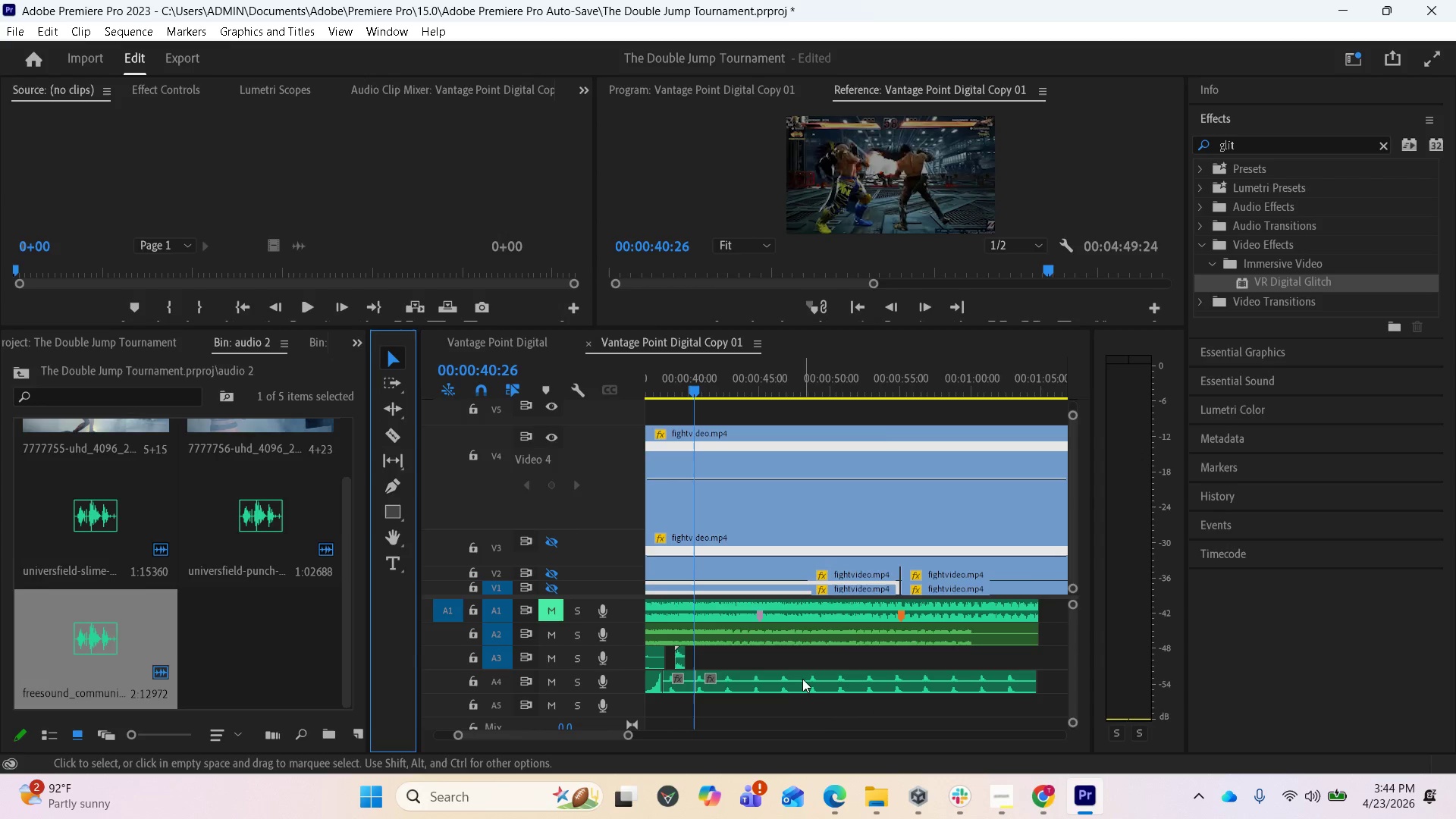 
left_click_drag(start_coordinate=[789, 679], to_coordinate=[952, 679])
 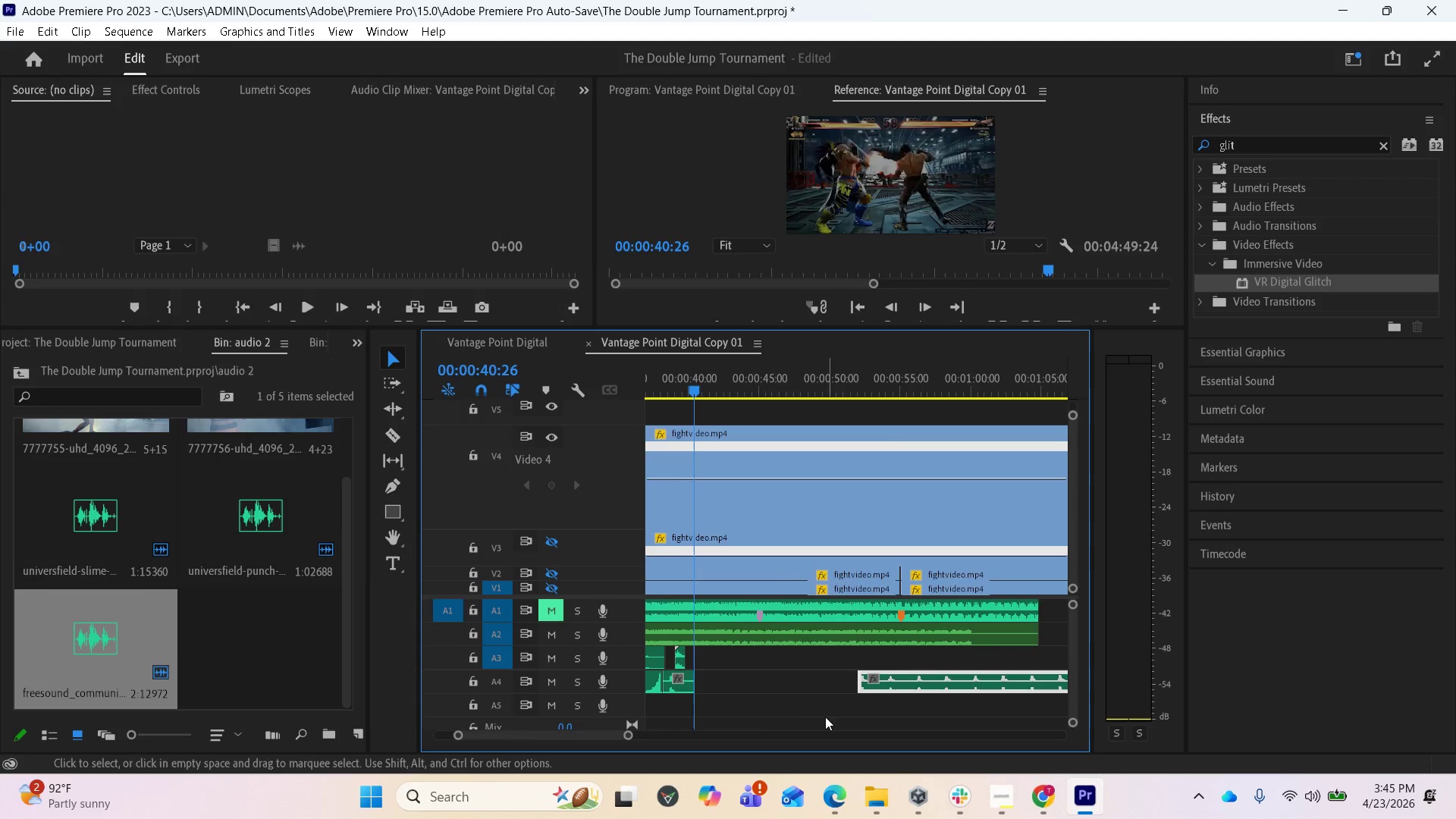 
scroll: coordinate [754, 721], scroll_direction: up, amount: 5.0
 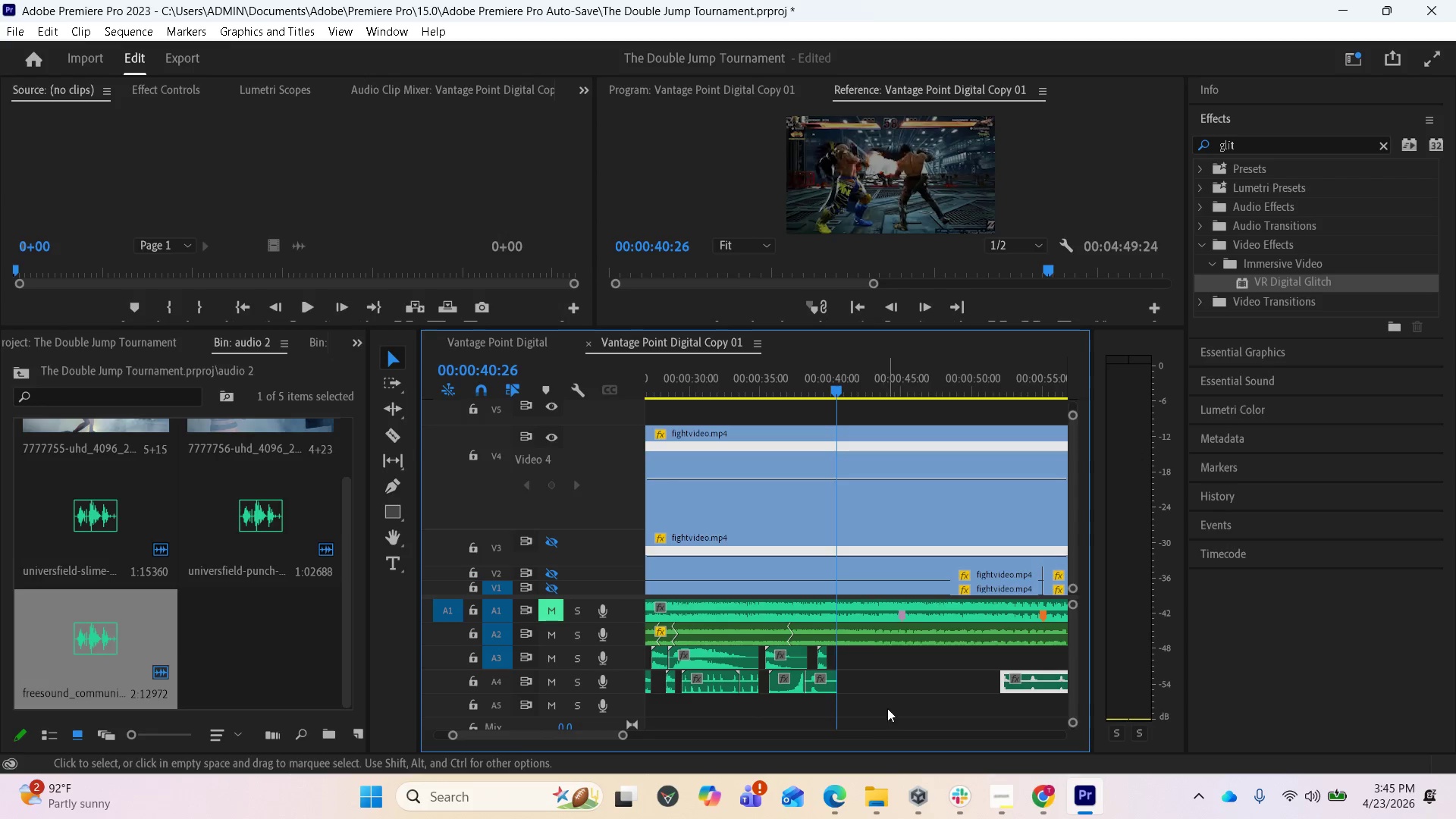 
key(Equal)
 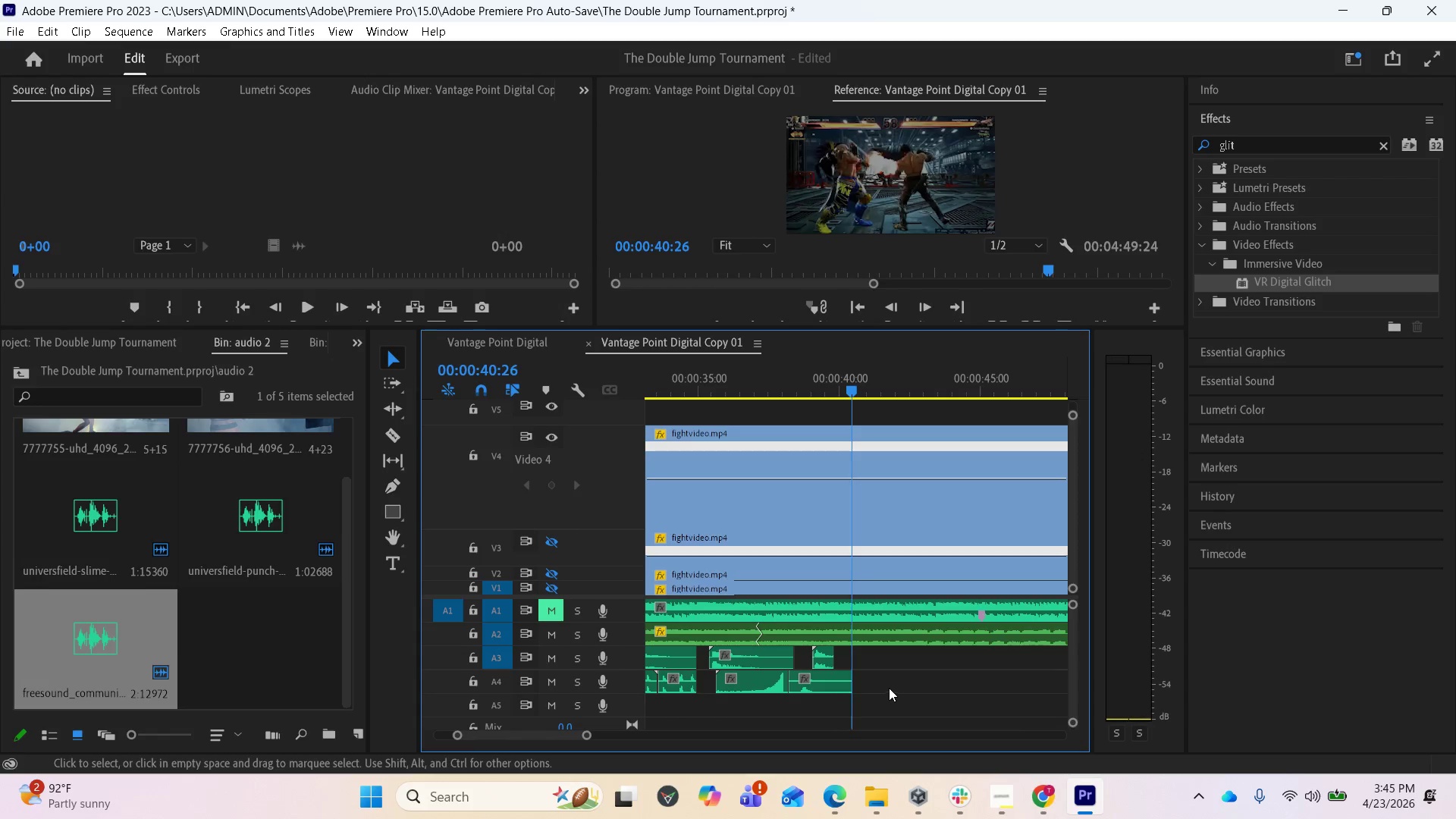 
key(Equal)
 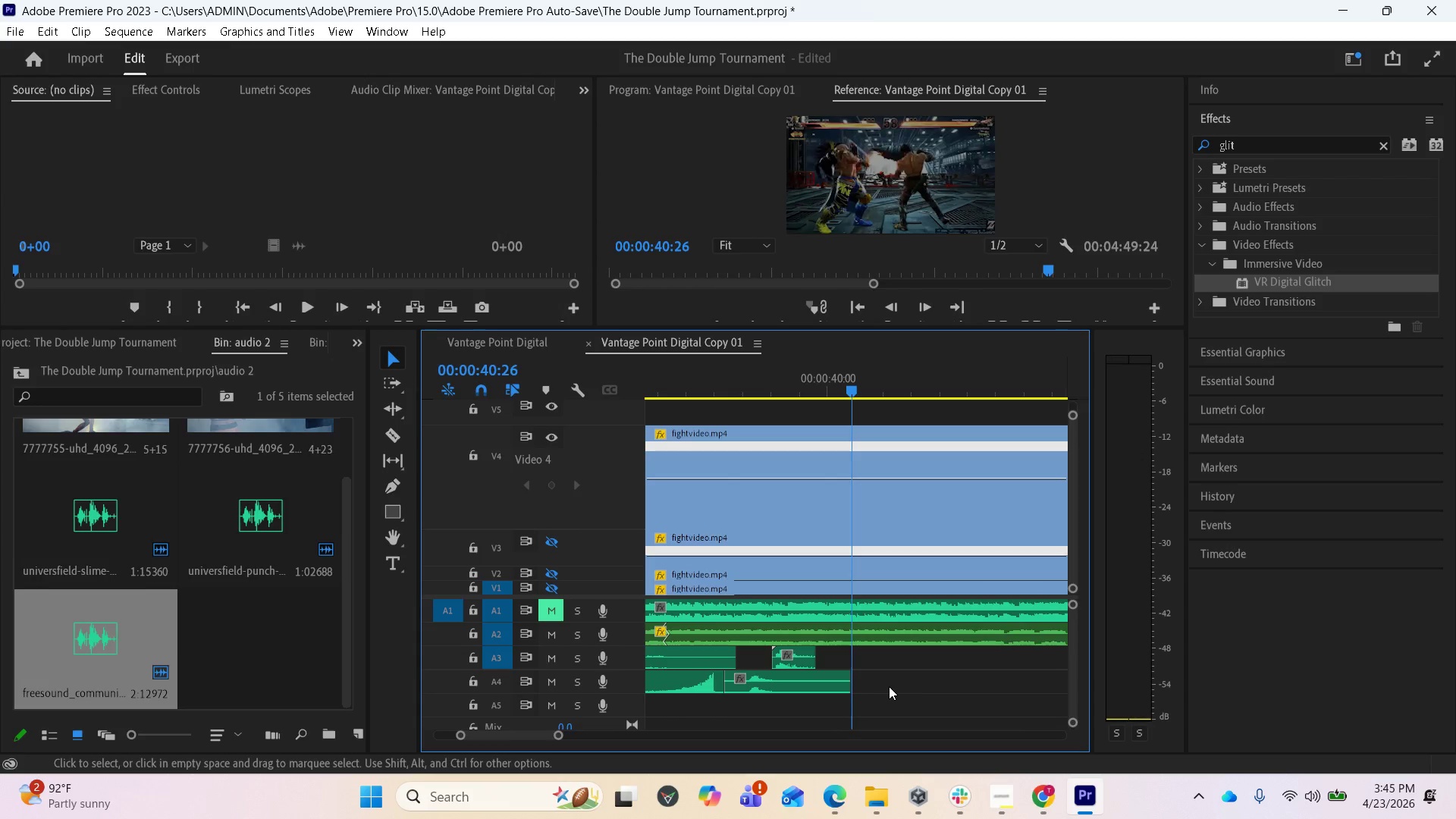 
key(Equal)
 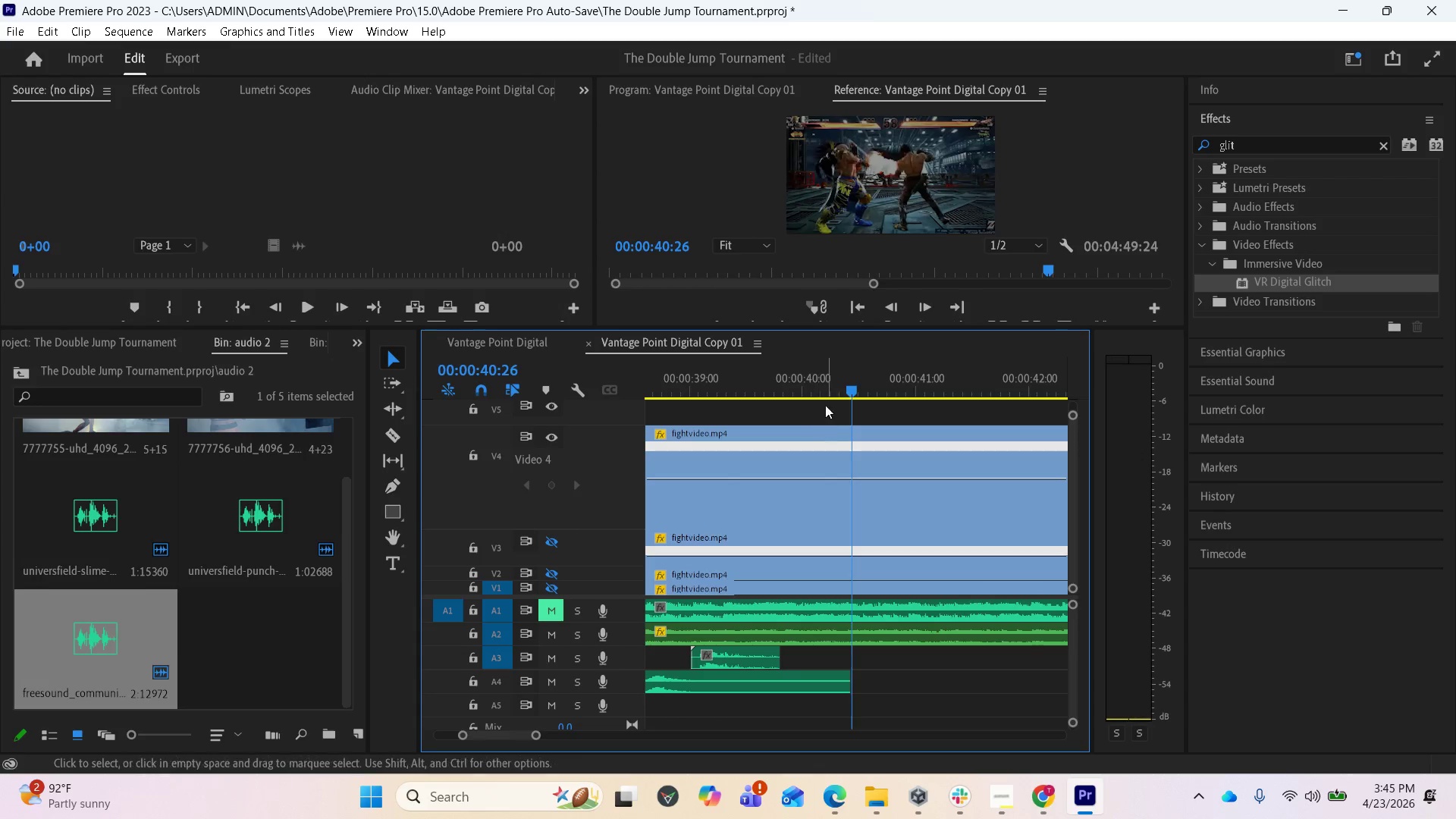 
left_click_drag(start_coordinate=[843, 387], to_coordinate=[654, 413])
 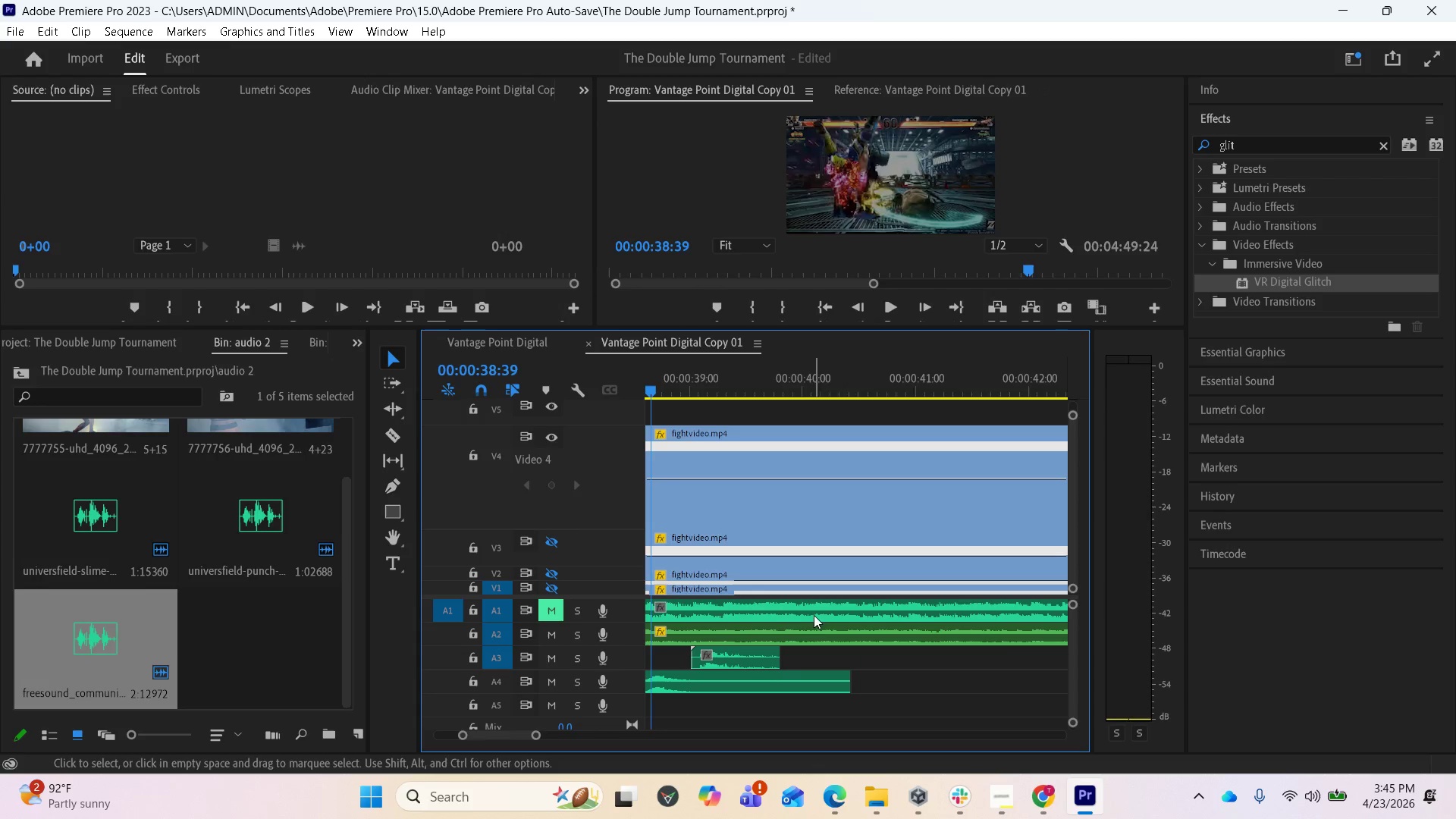 
key(Space)
 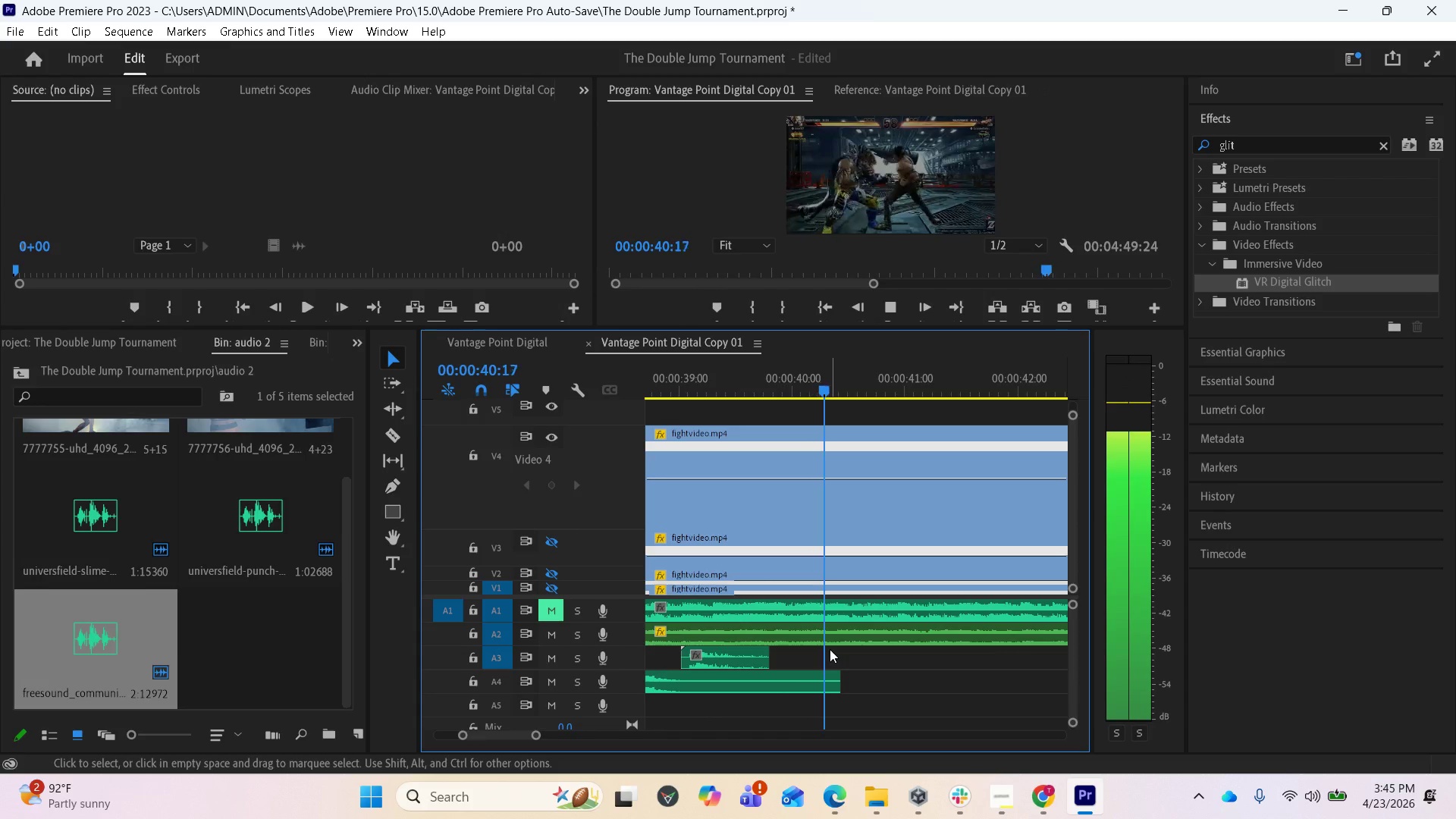 
key(Space)
 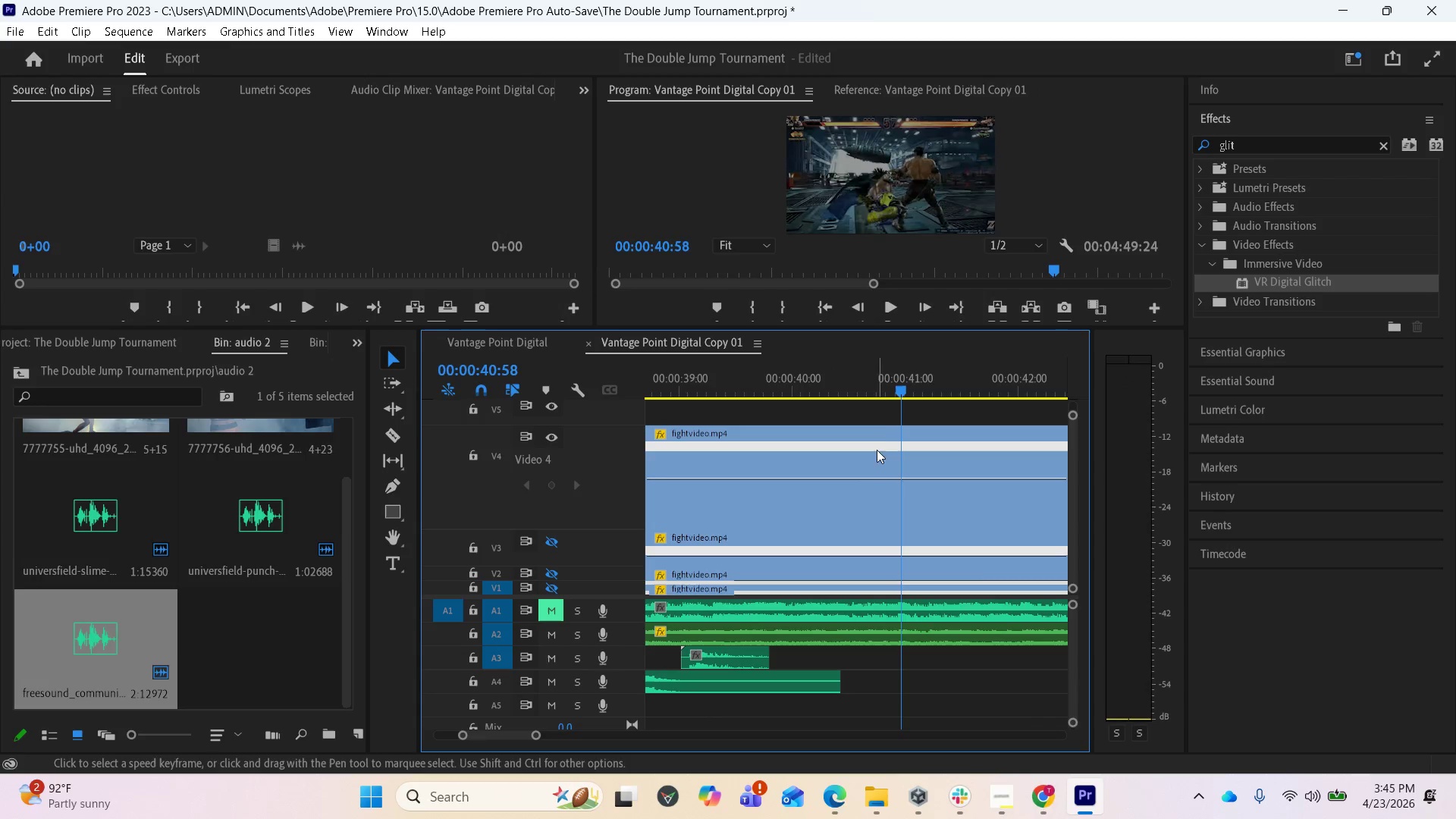 
left_click_drag(start_coordinate=[893, 384], to_coordinate=[1043, 432])
 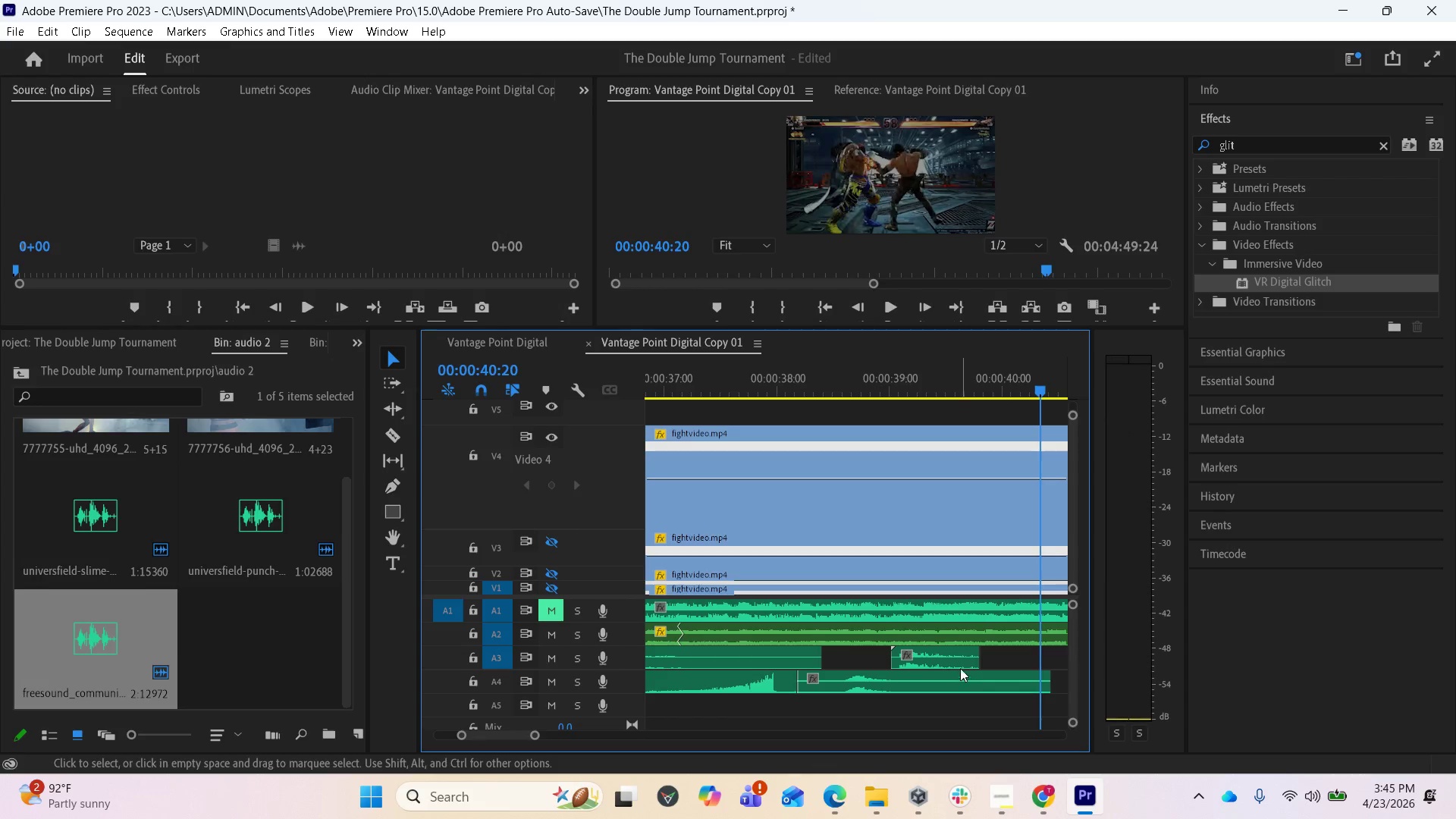 
left_click_drag(start_coordinate=[949, 659], to_coordinate=[967, 652])
 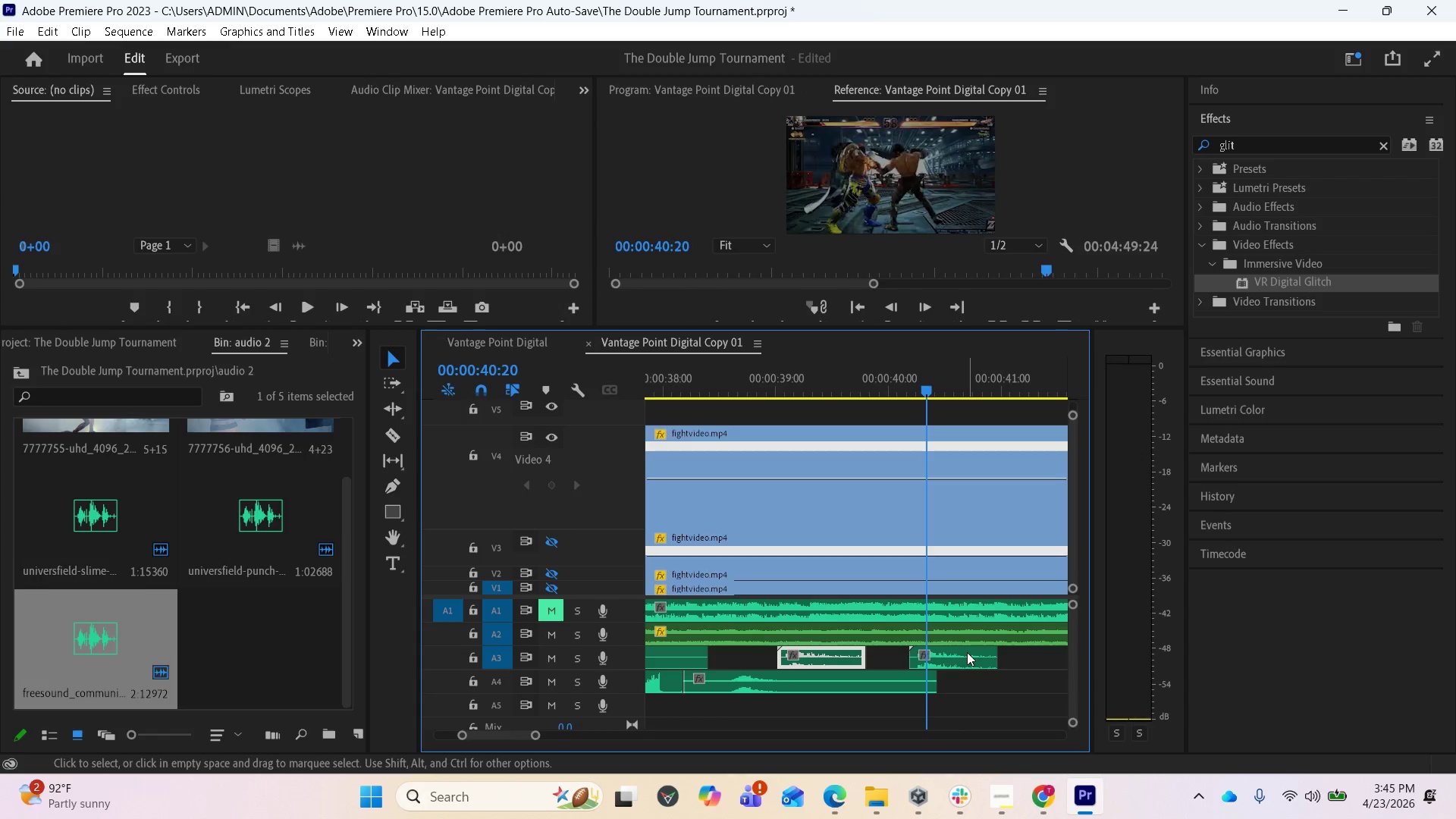 
hold_key(key=AltLeft, duration=2.92)
 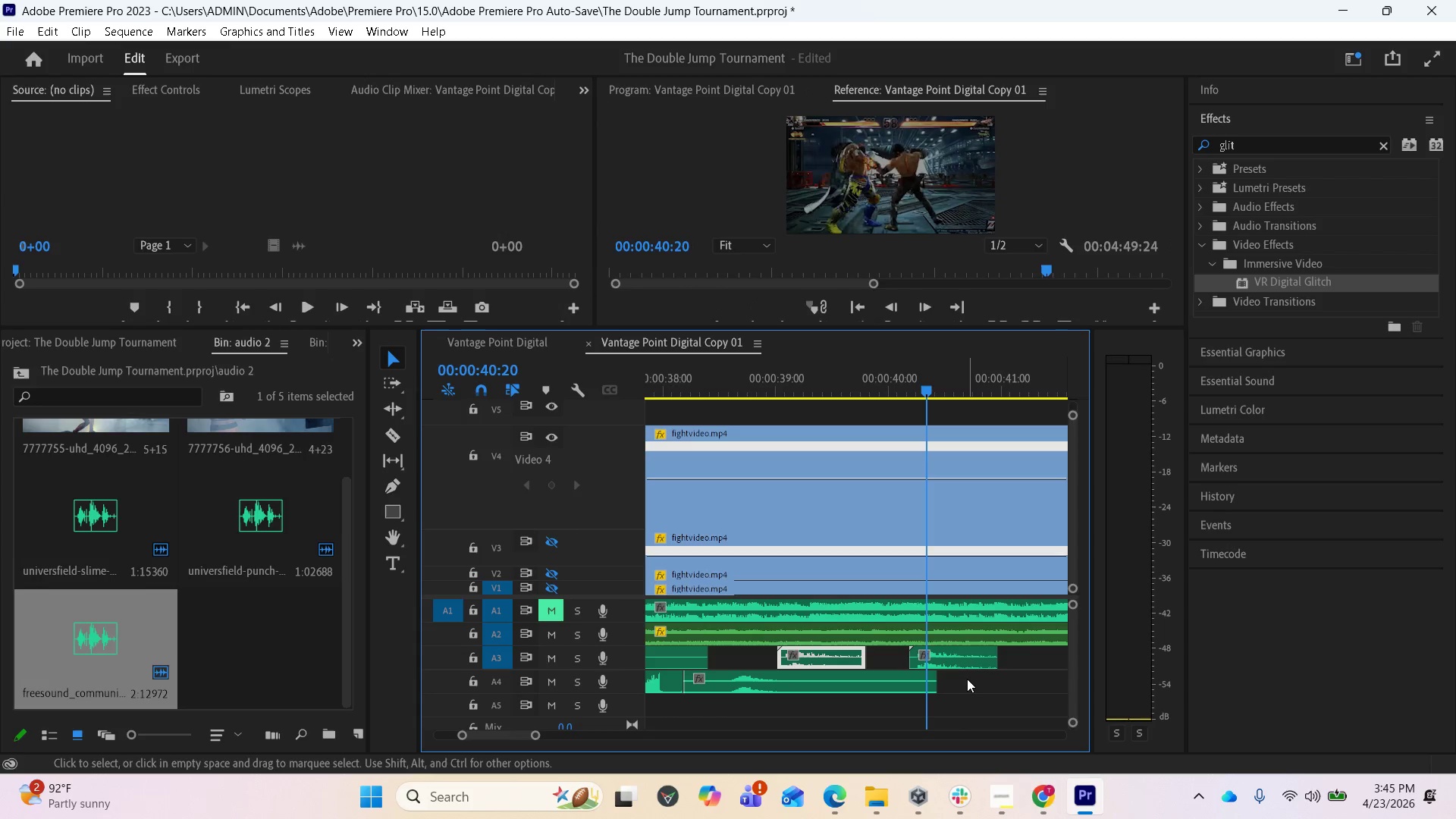 
key(Space)
 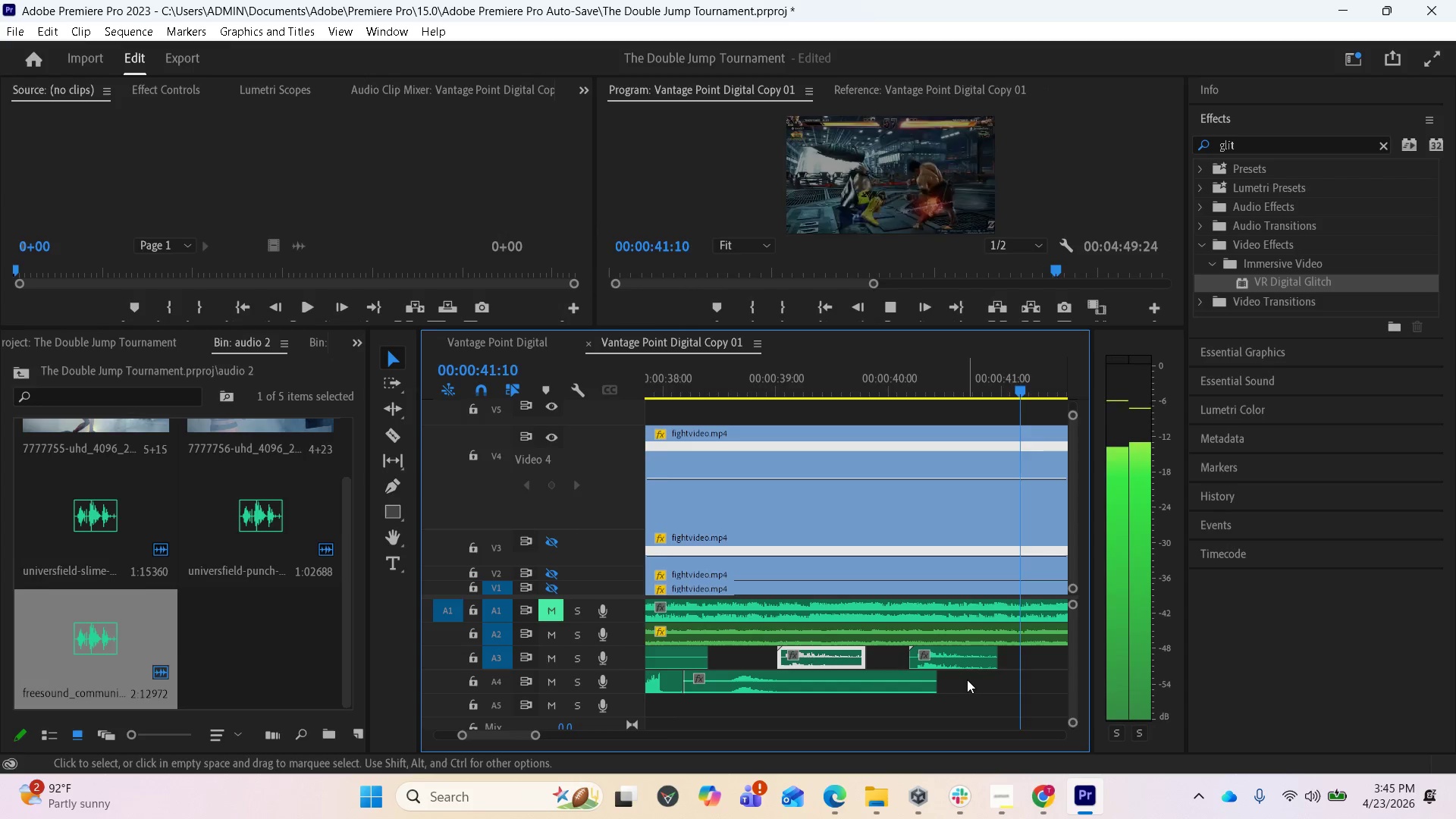 
key(Space)
 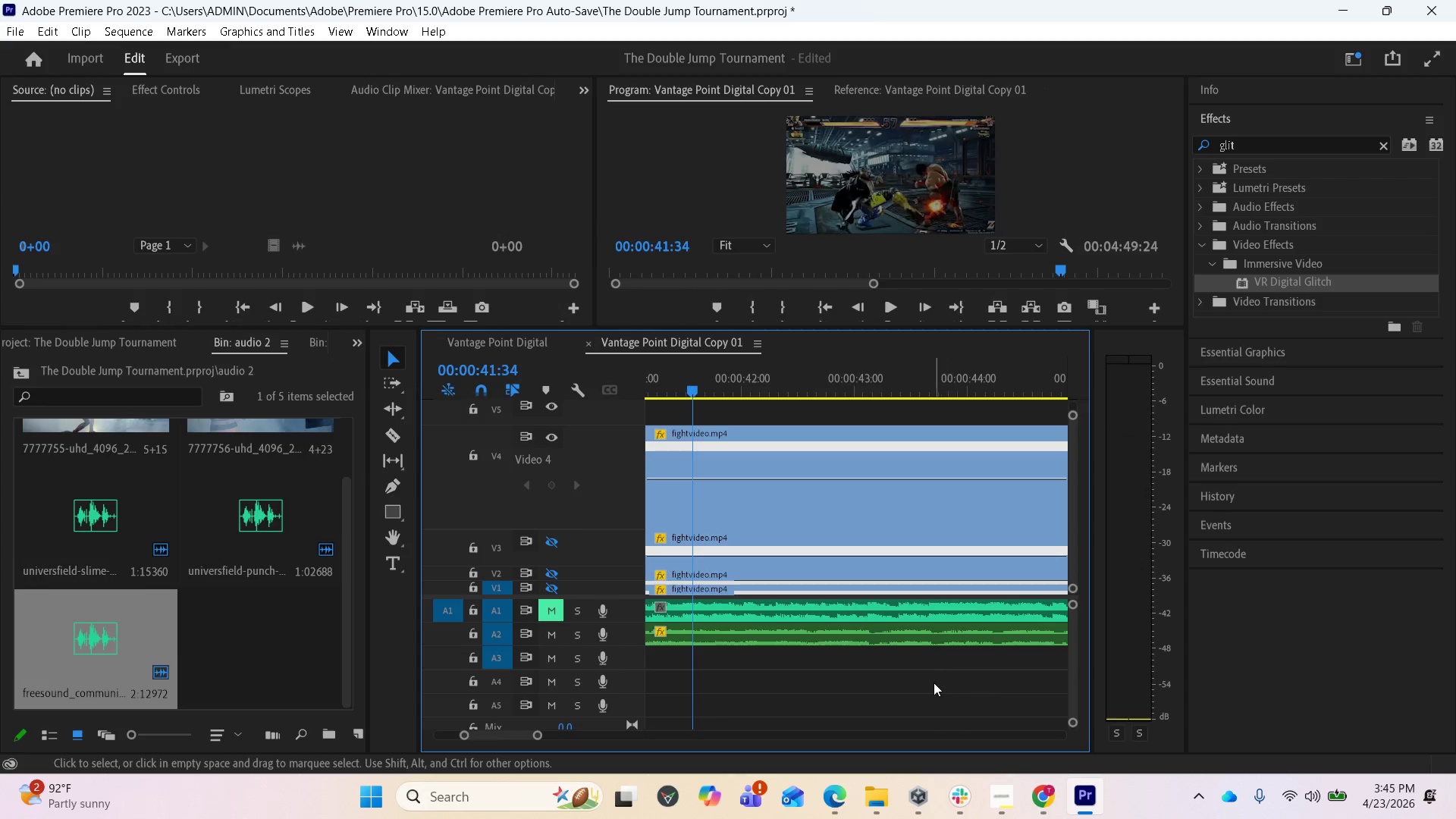 
scroll: coordinate [725, 661], scroll_direction: up, amount: 4.0
 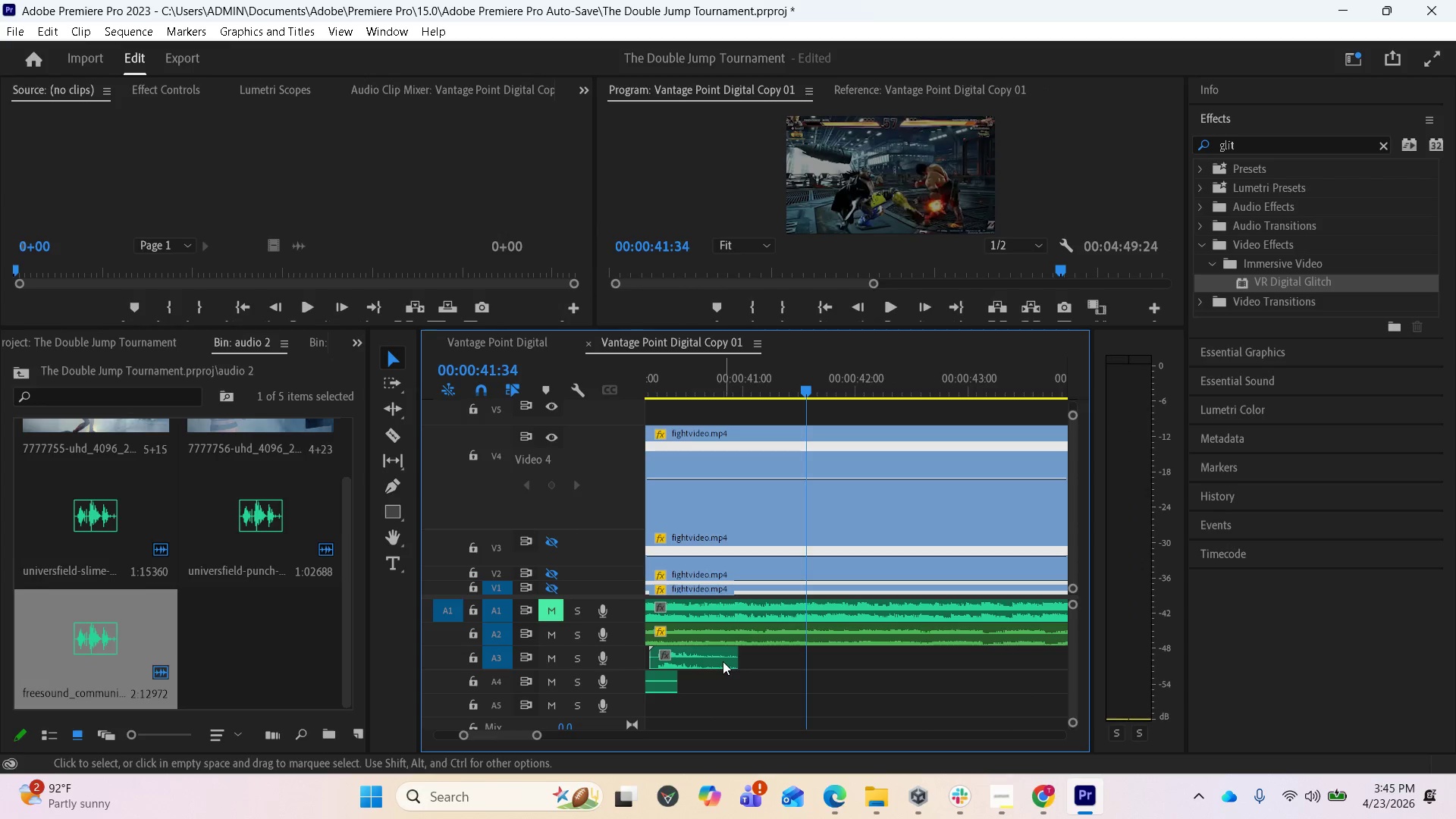 
left_click_drag(start_coordinate=[723, 661], to_coordinate=[818, 663])
 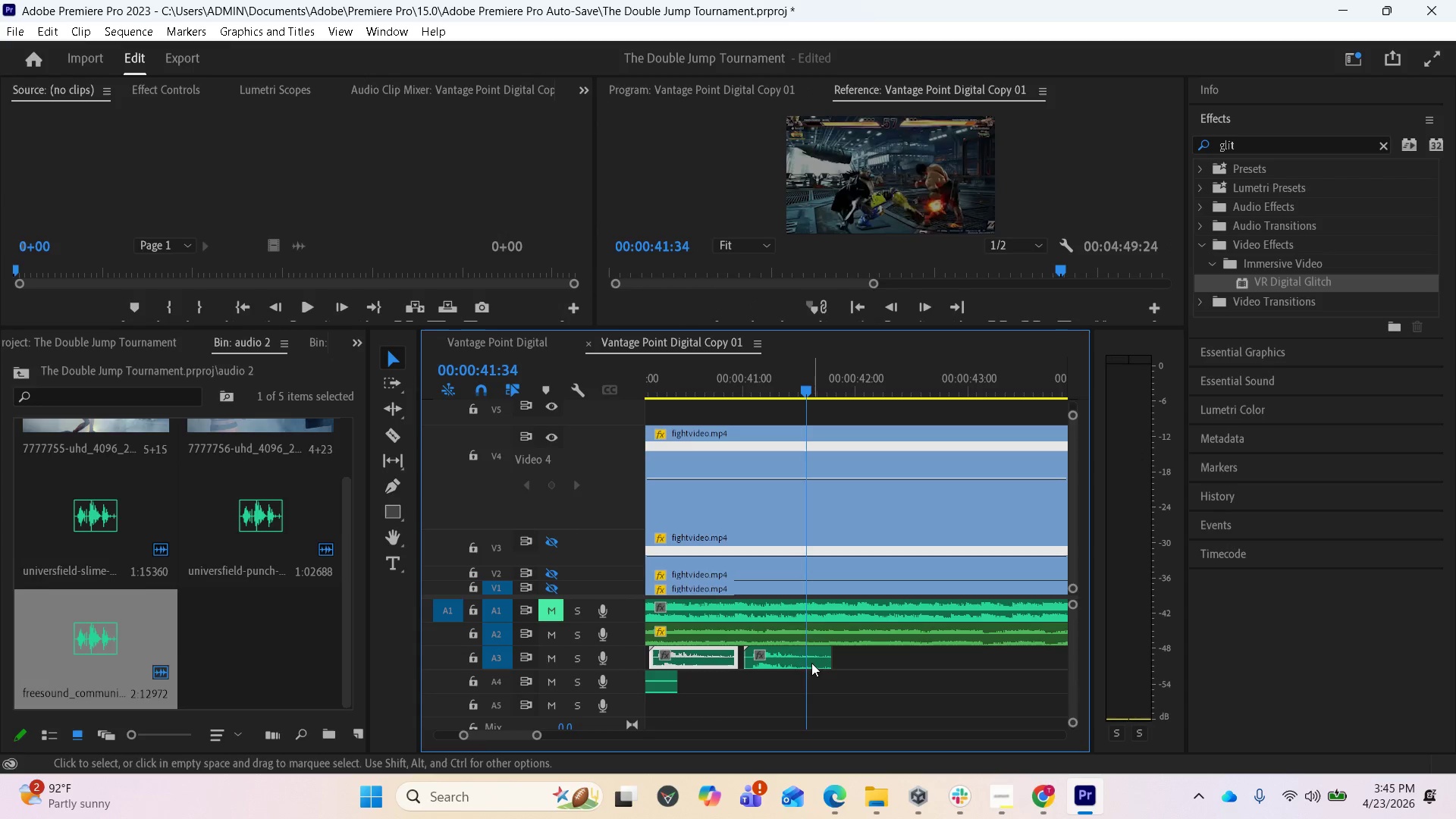 
hold_key(key=AltLeft, duration=2.0)
 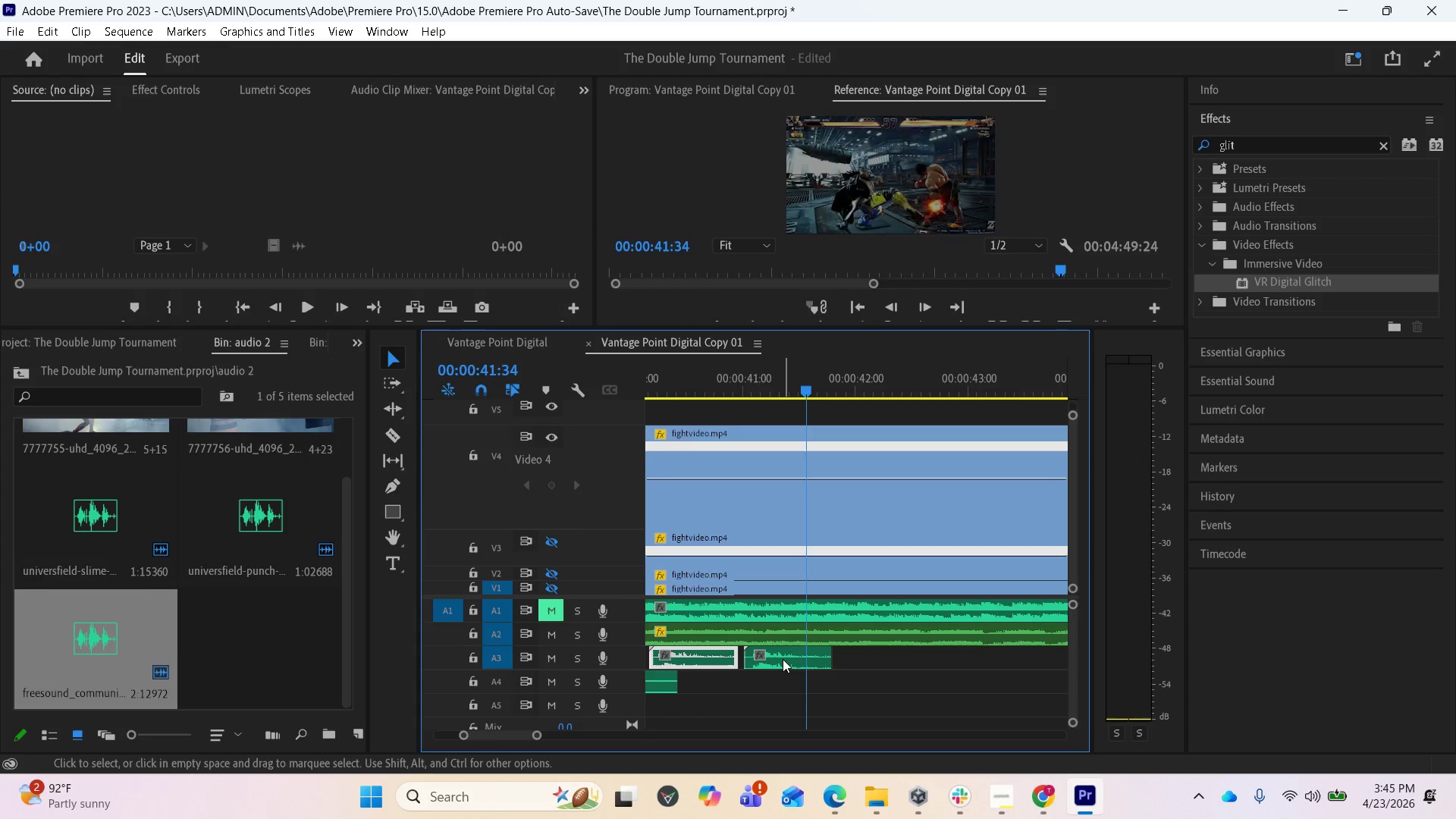 
left_click_drag(start_coordinate=[783, 659], to_coordinate=[771, 676])
 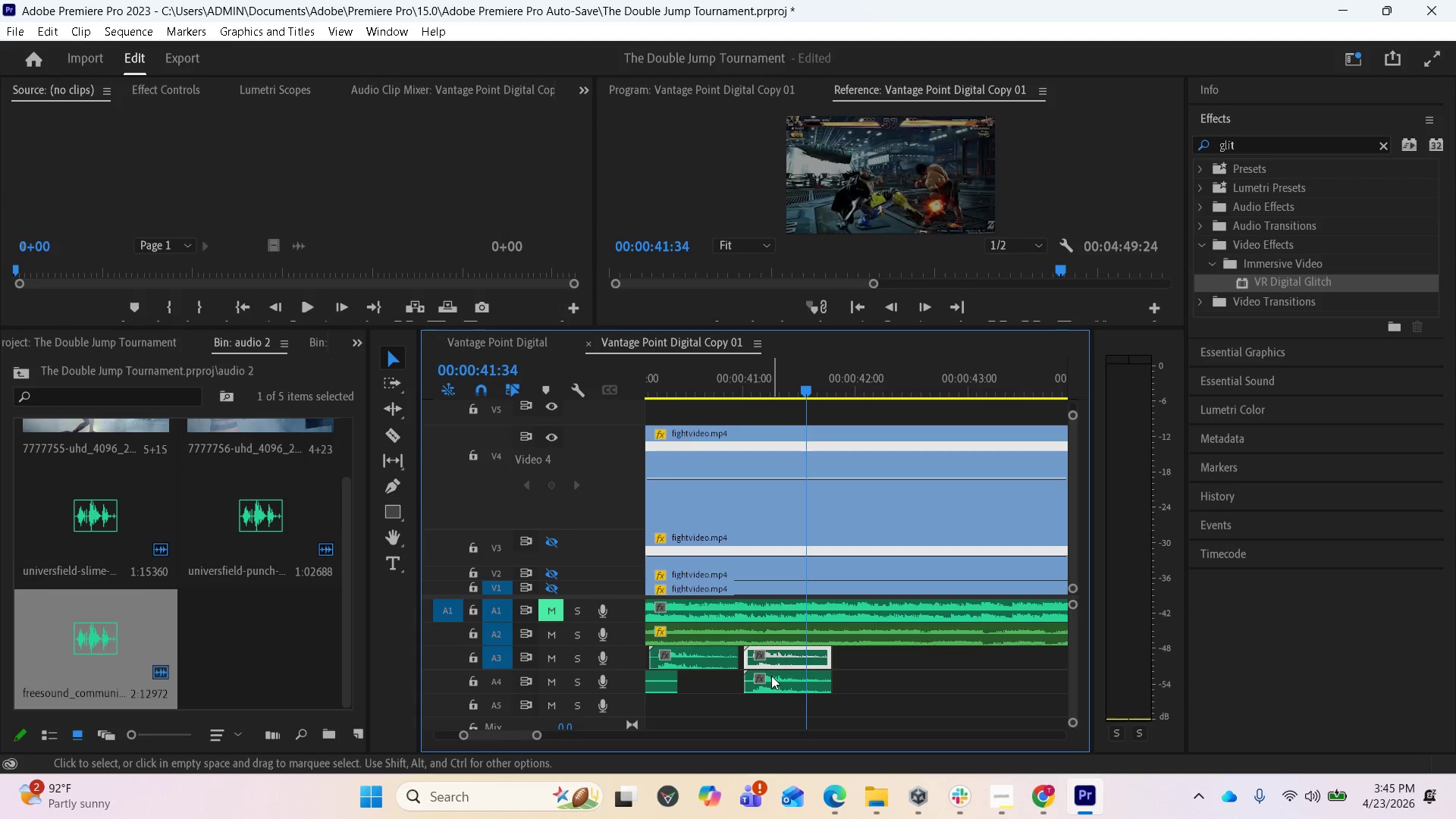 
hold_key(key=AltLeft, duration=1.11)
 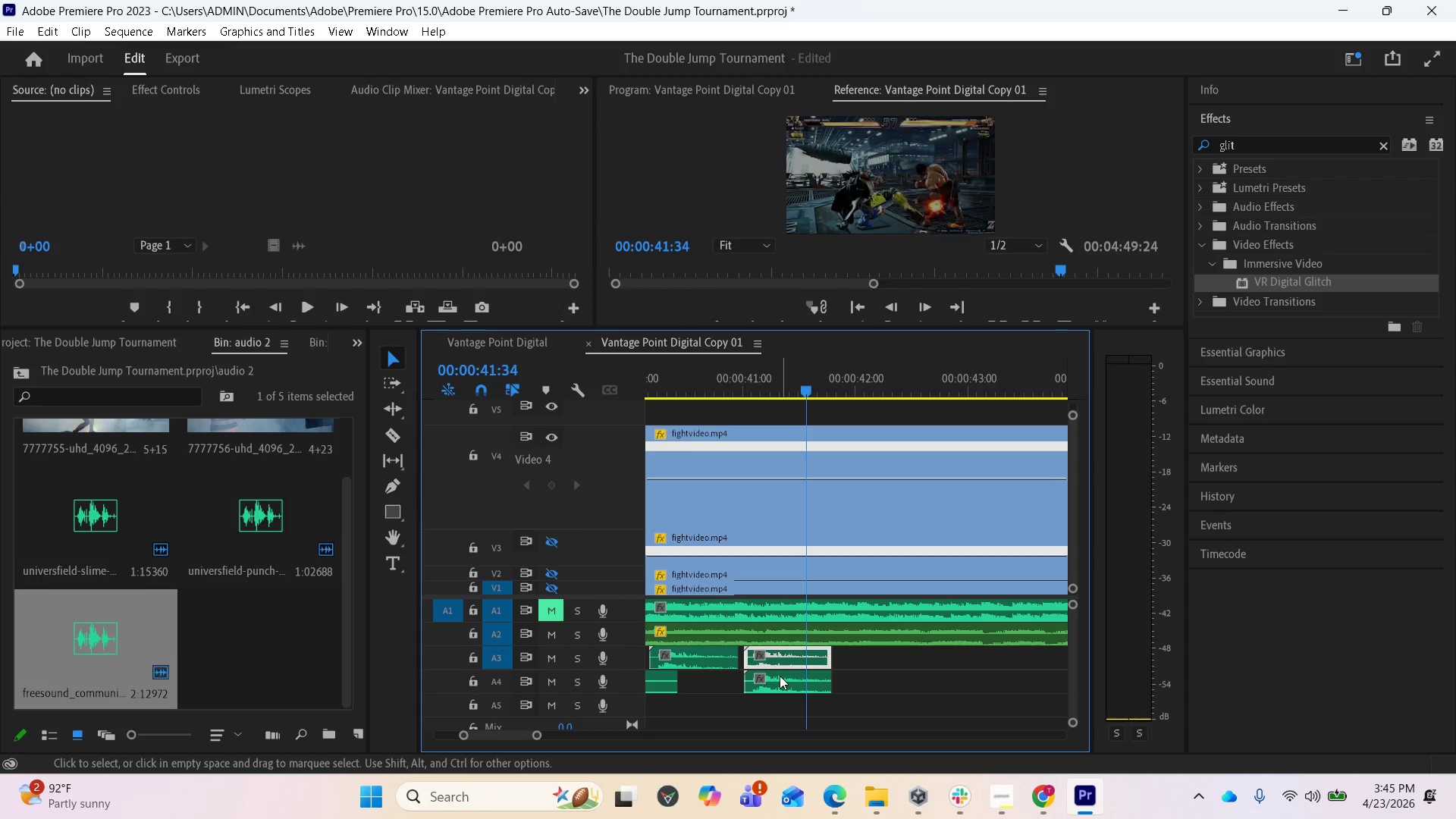 
key(Control+Z)
 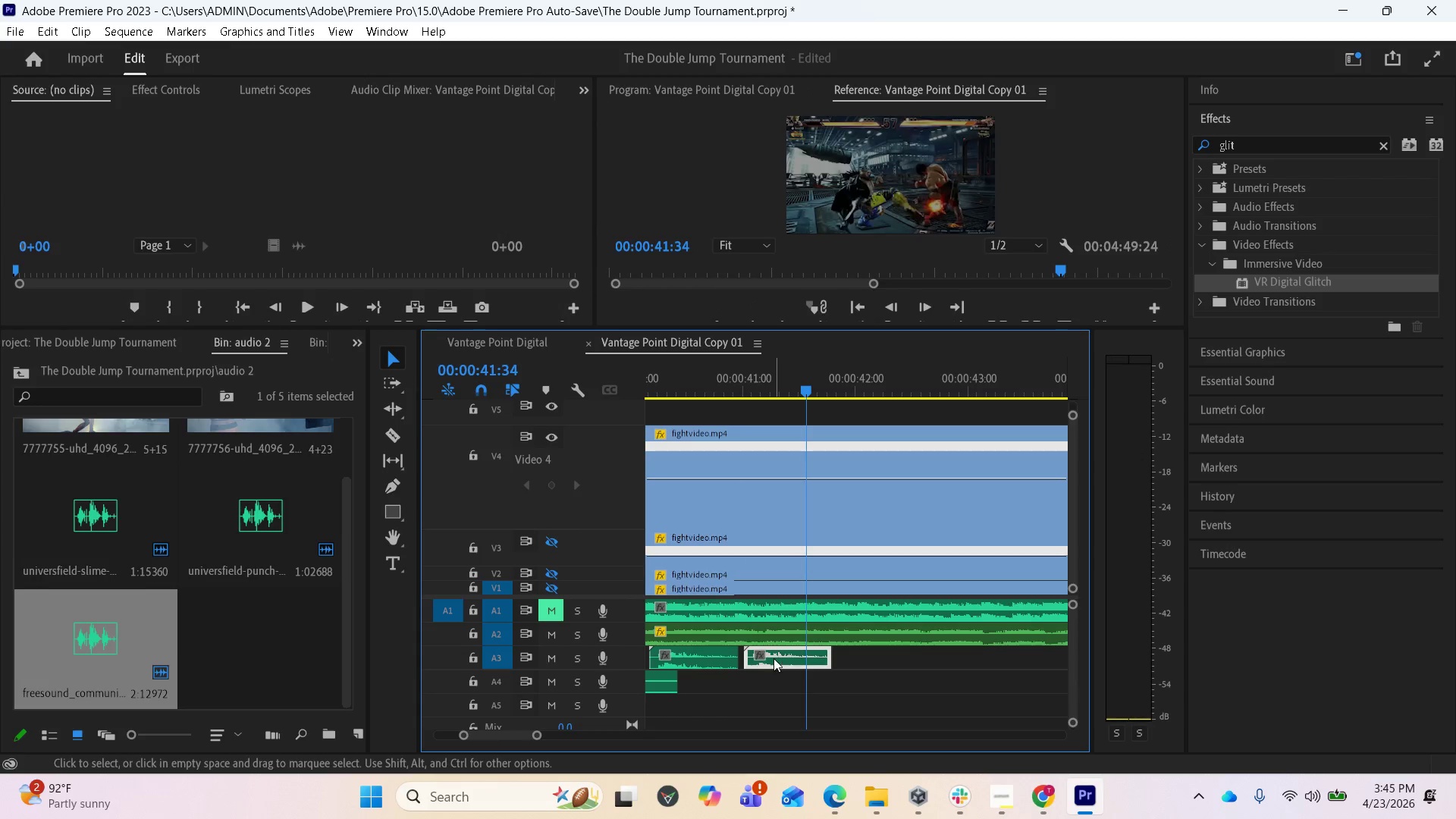 
left_click_drag(start_coordinate=[773, 656], to_coordinate=[768, 663])
 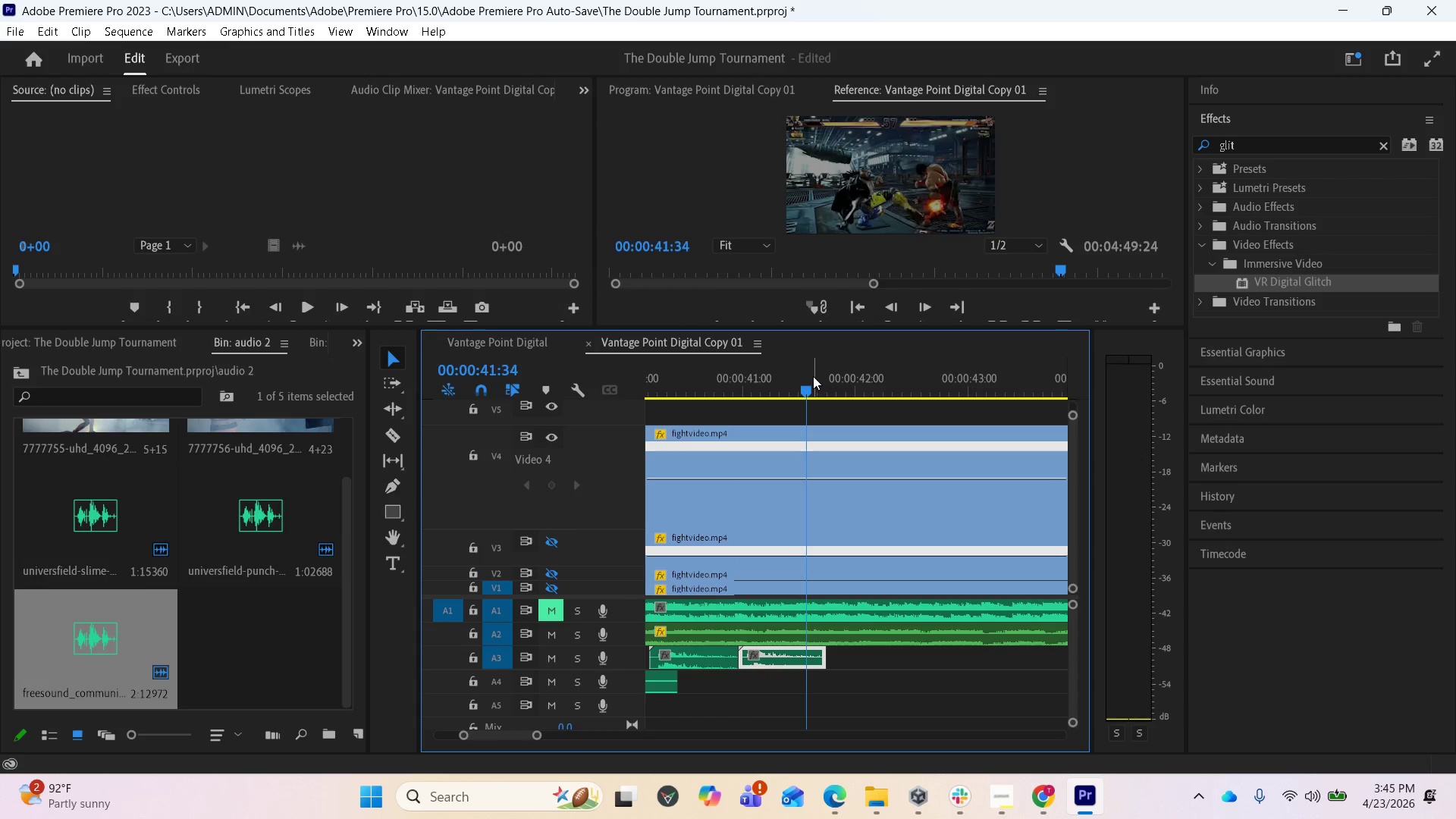 
left_click_drag(start_coordinate=[797, 387], to_coordinate=[677, 424])
 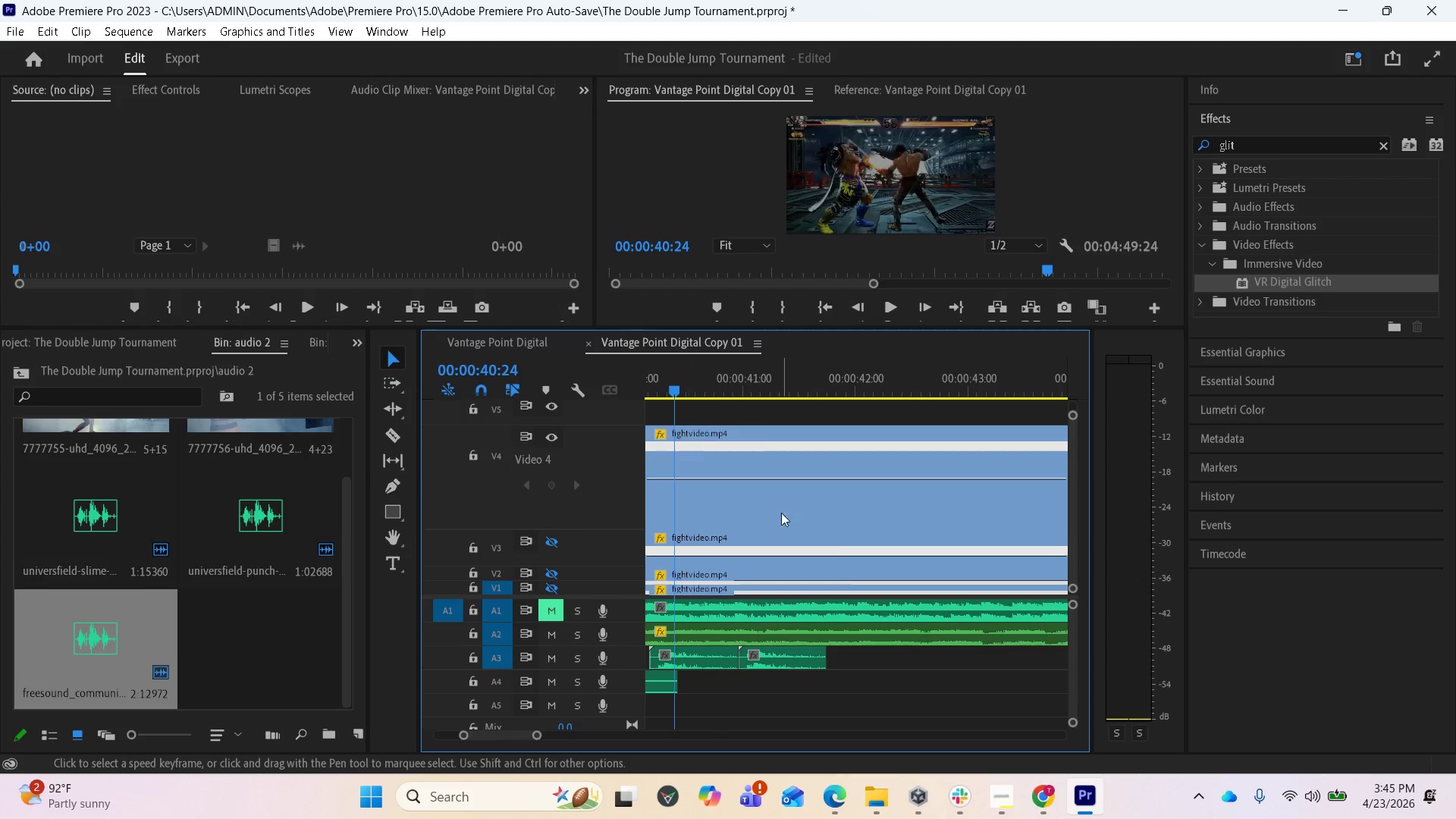 
key(Space)
 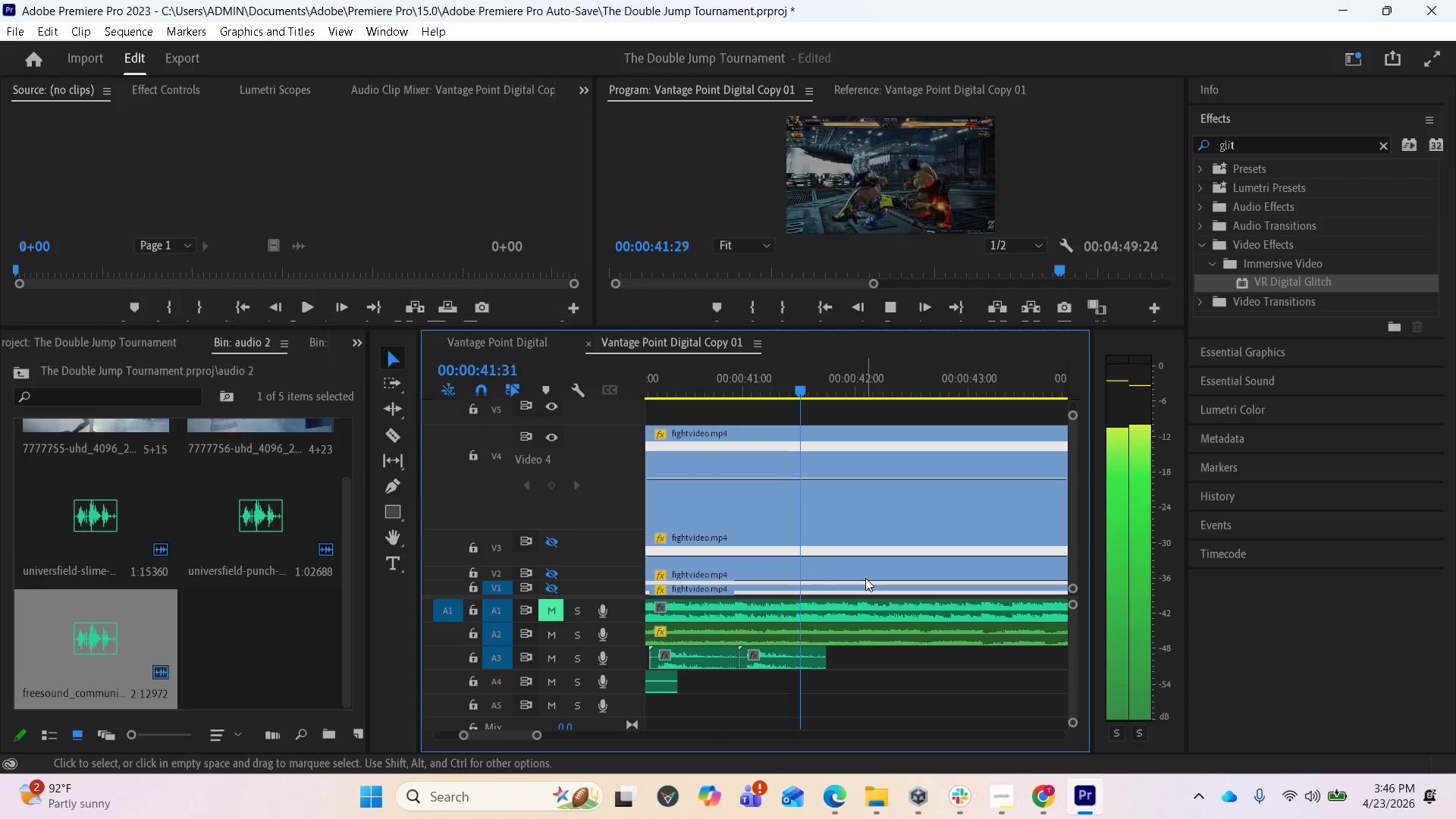 
key(Space)
 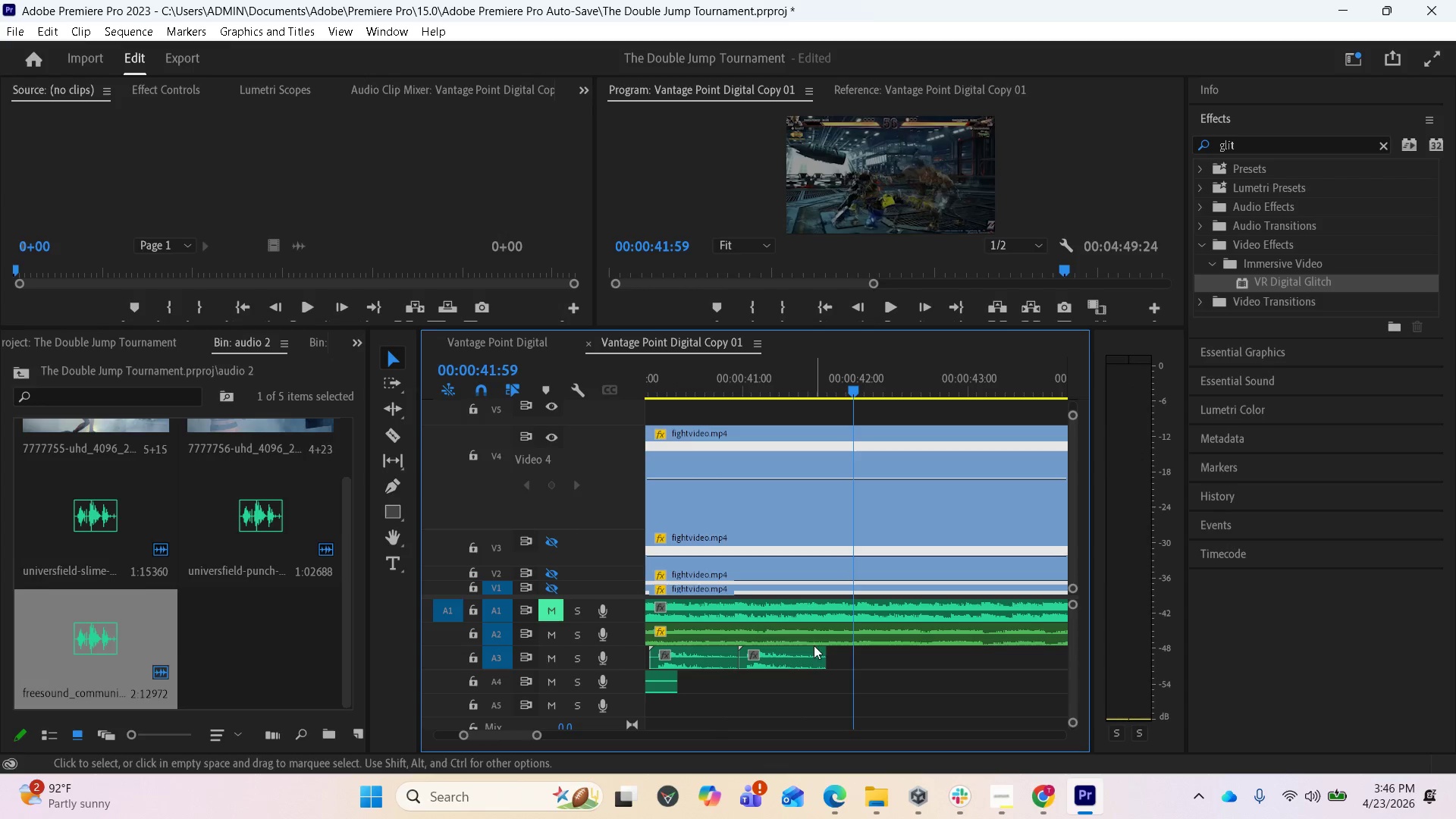 
left_click_drag(start_coordinate=[799, 655], to_coordinate=[877, 668])
 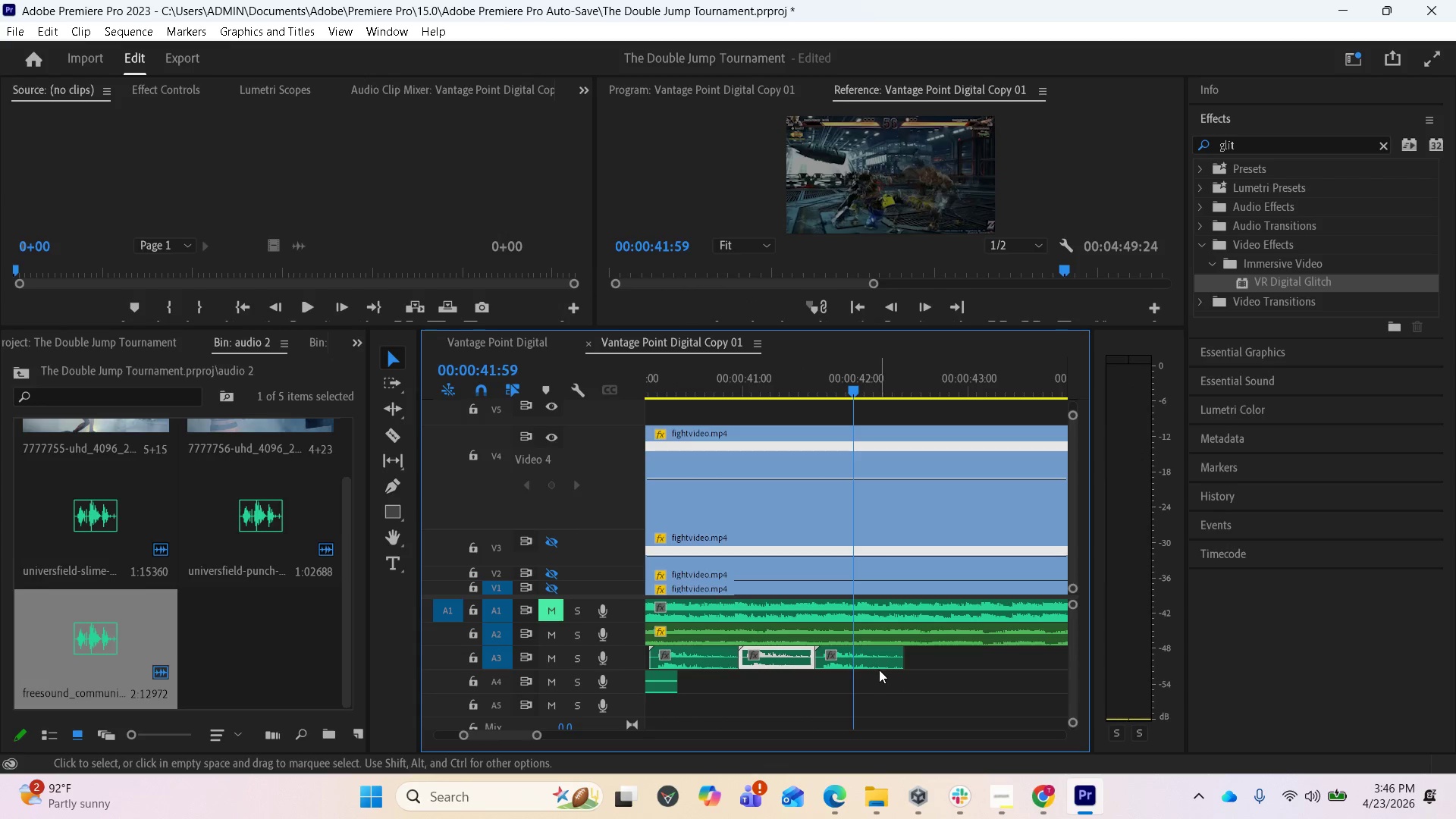 
hold_key(key=AltLeft, duration=3.2)
 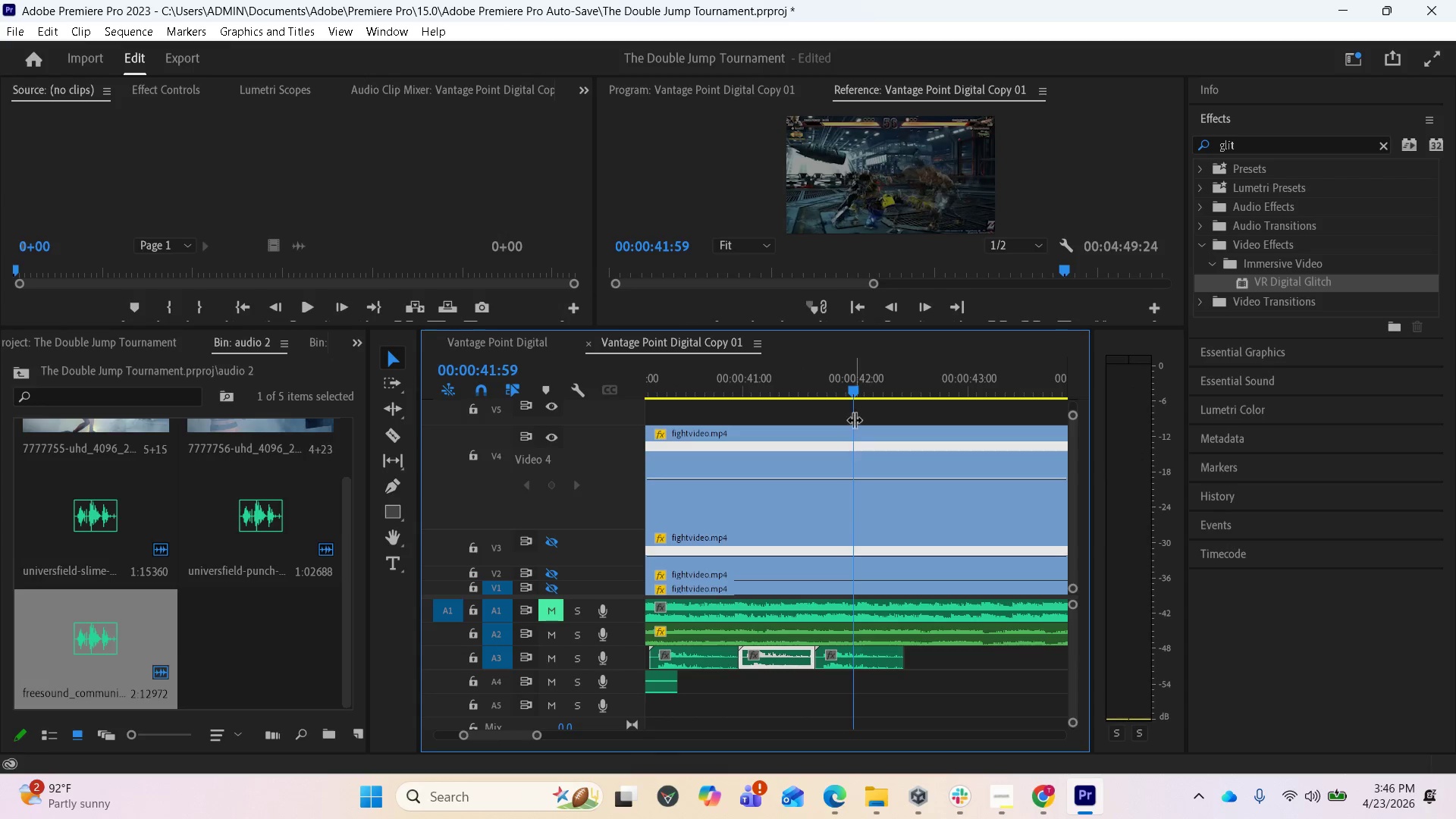 
left_click_drag(start_coordinate=[855, 384], to_coordinate=[663, 406])
 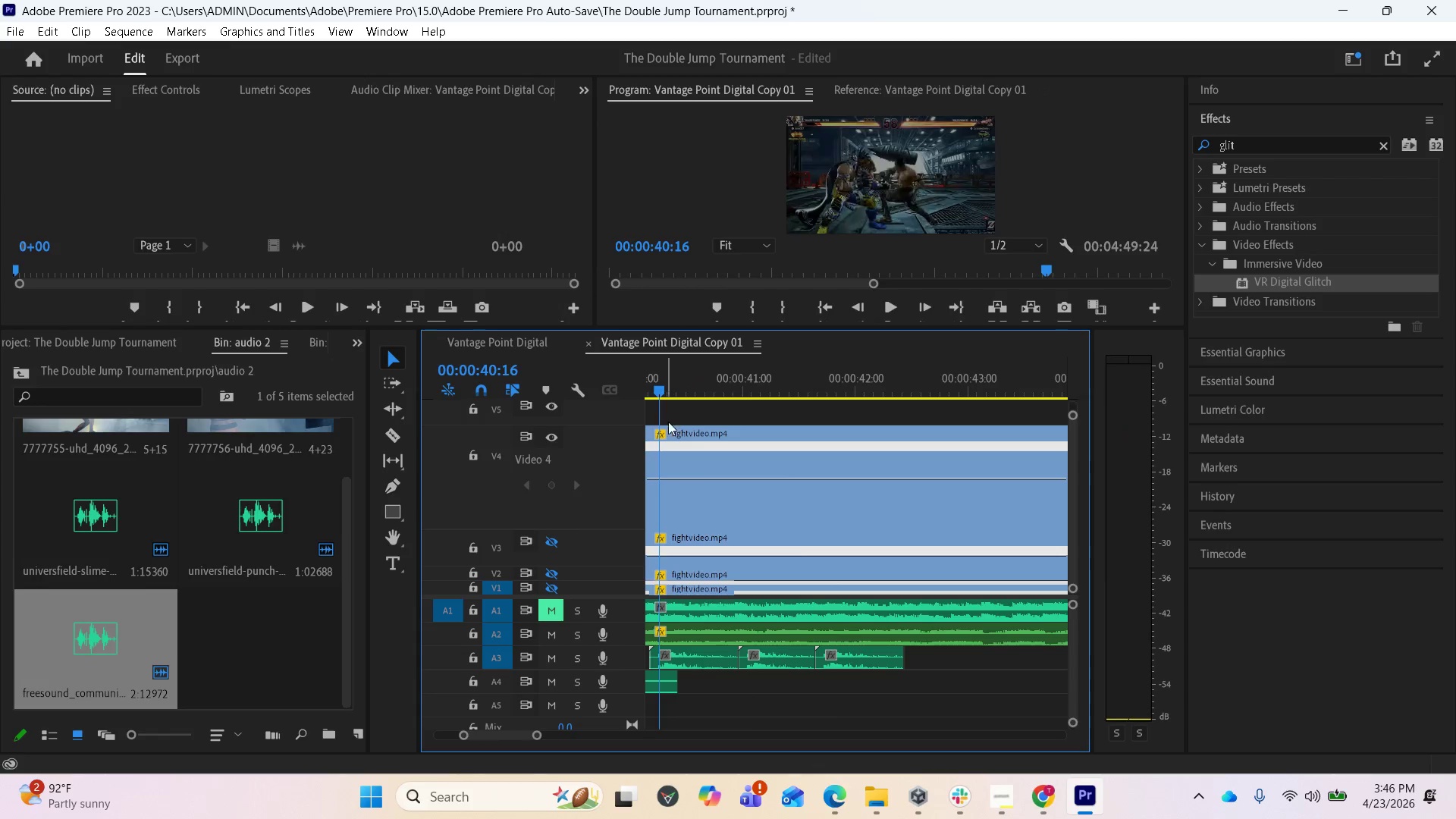 
key(Space)
 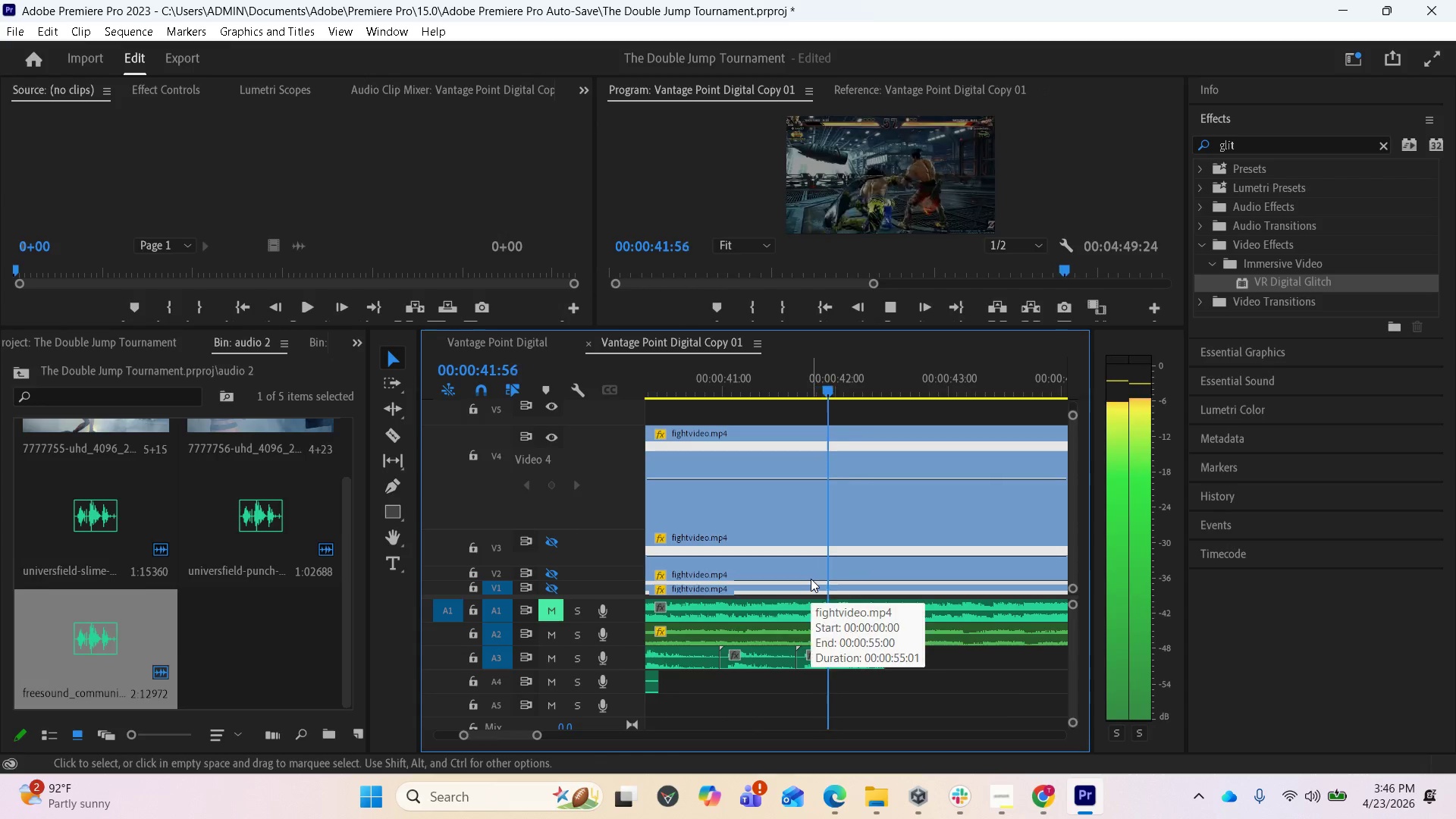 
key(Space)
 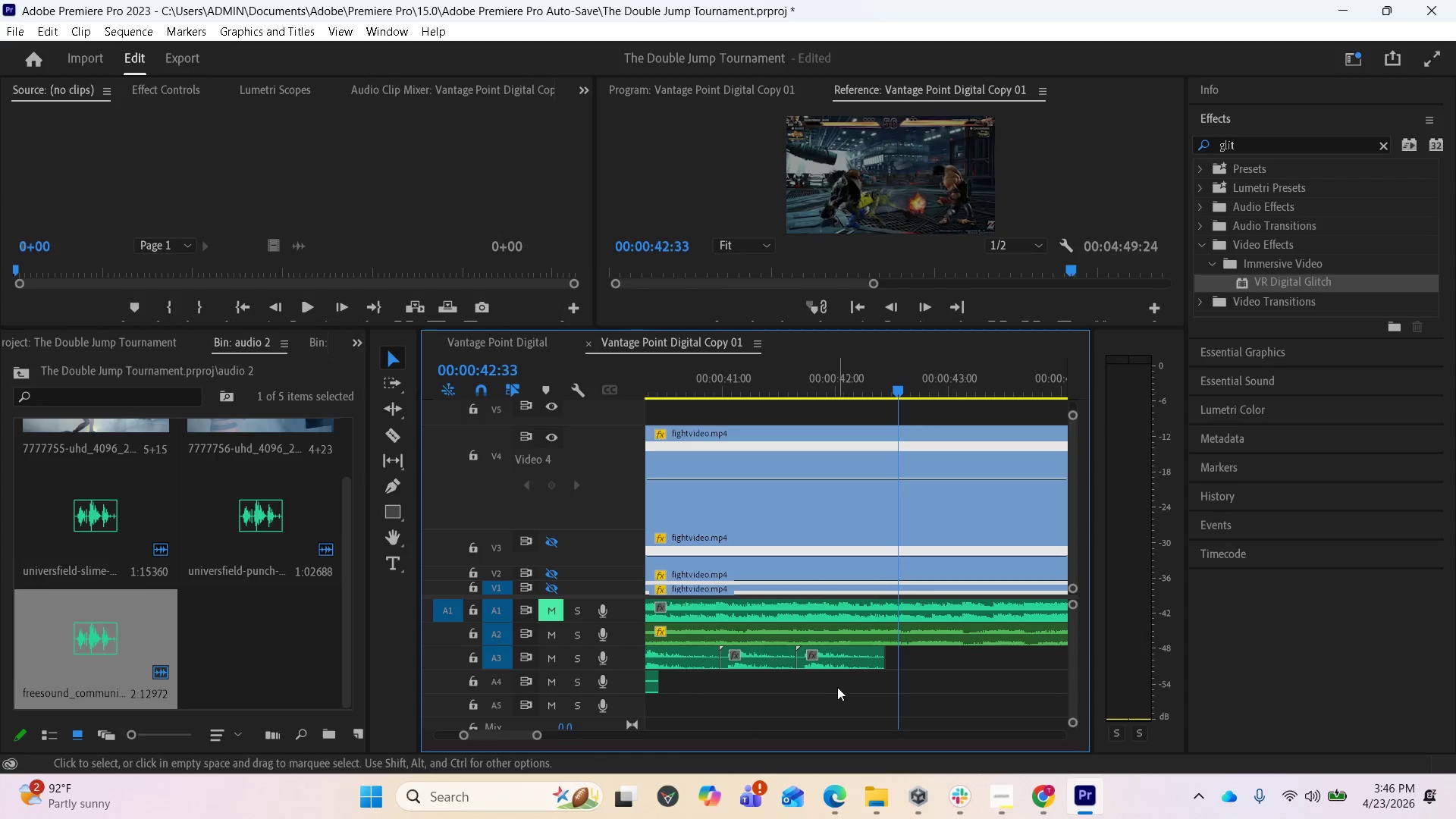 
left_click_drag(start_coordinate=[833, 661], to_coordinate=[917, 664])
 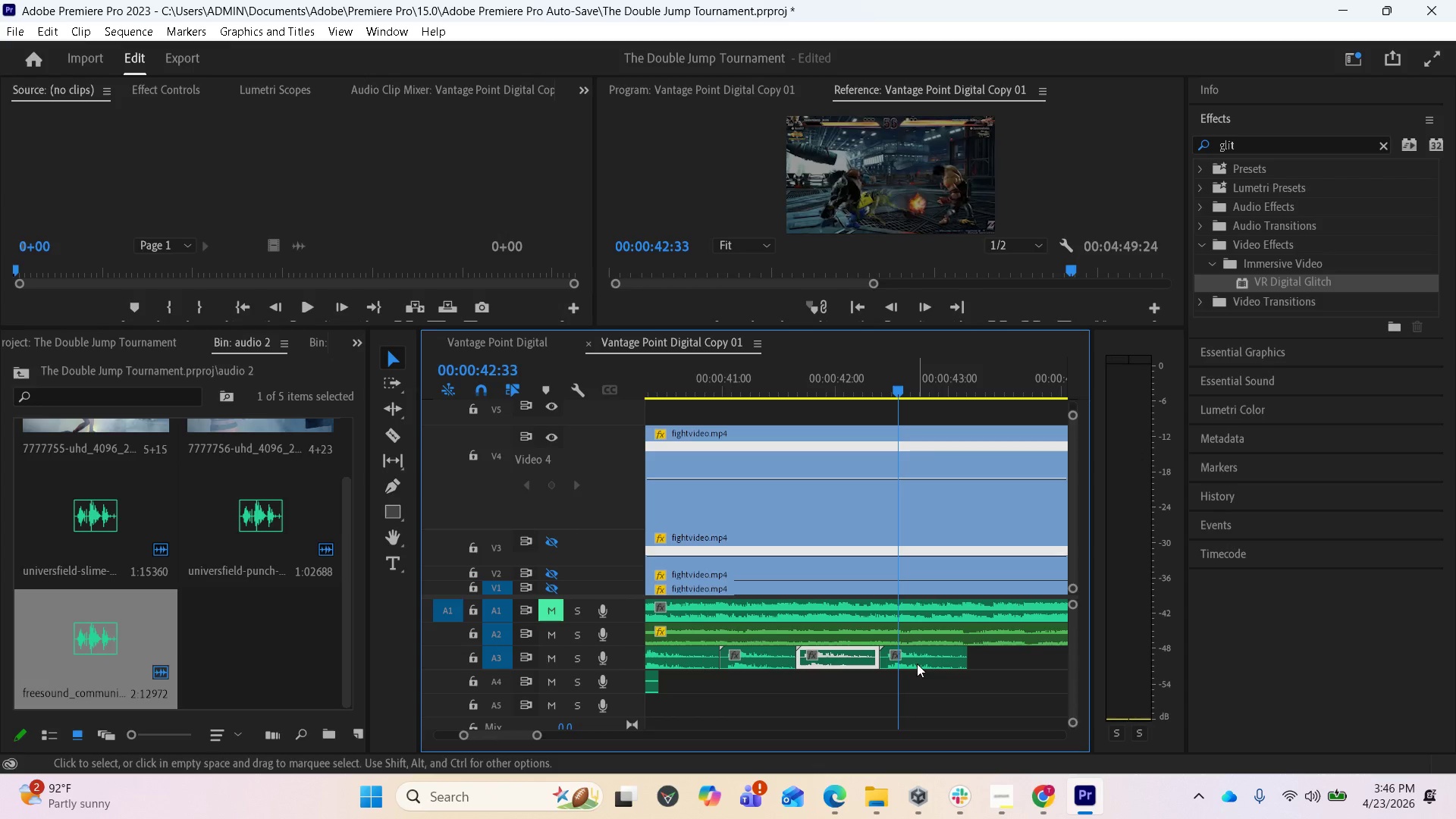 
hold_key(key=AltLeft, duration=2.64)
 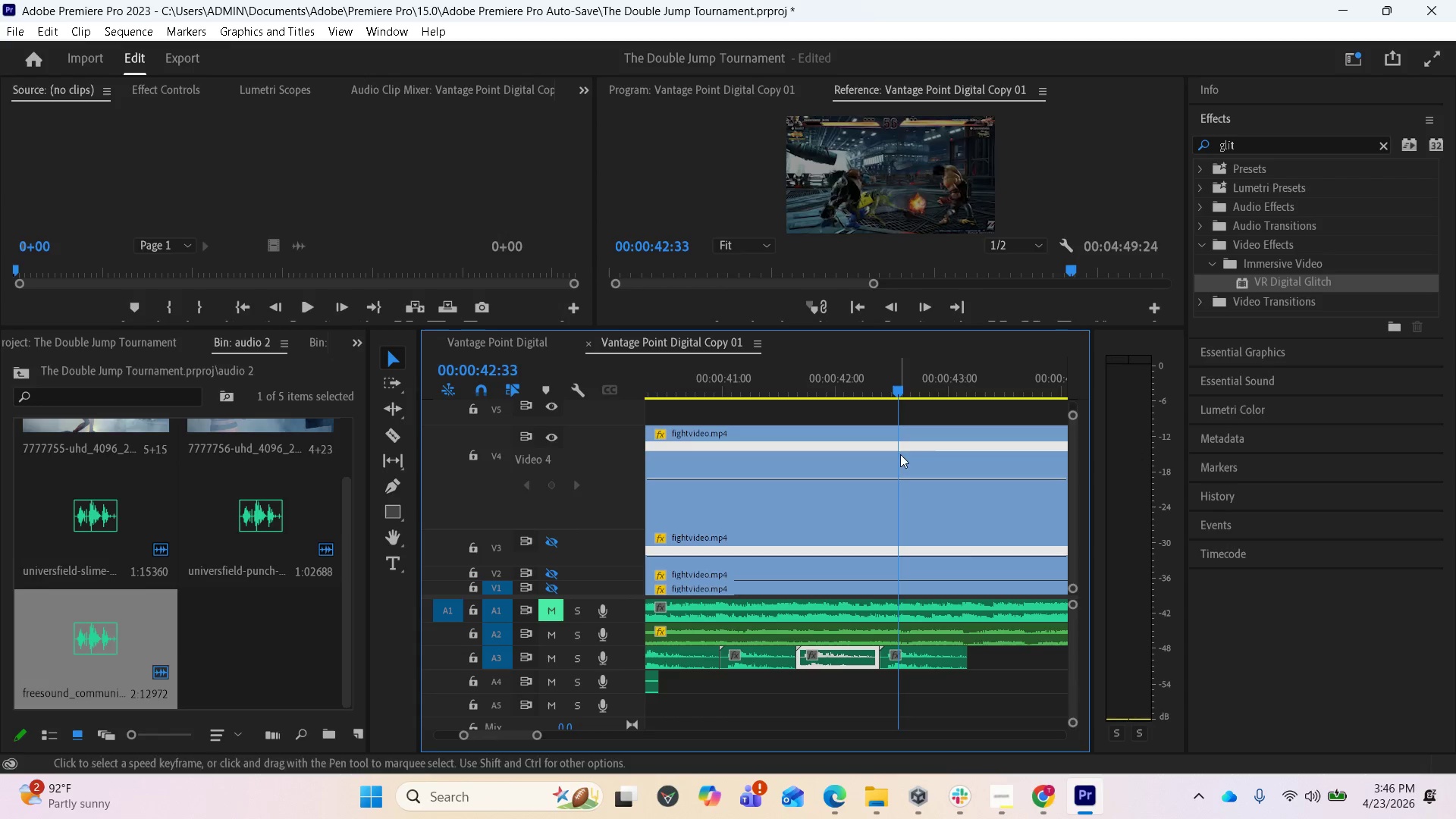 
left_click_drag(start_coordinate=[900, 388], to_coordinate=[673, 415])
 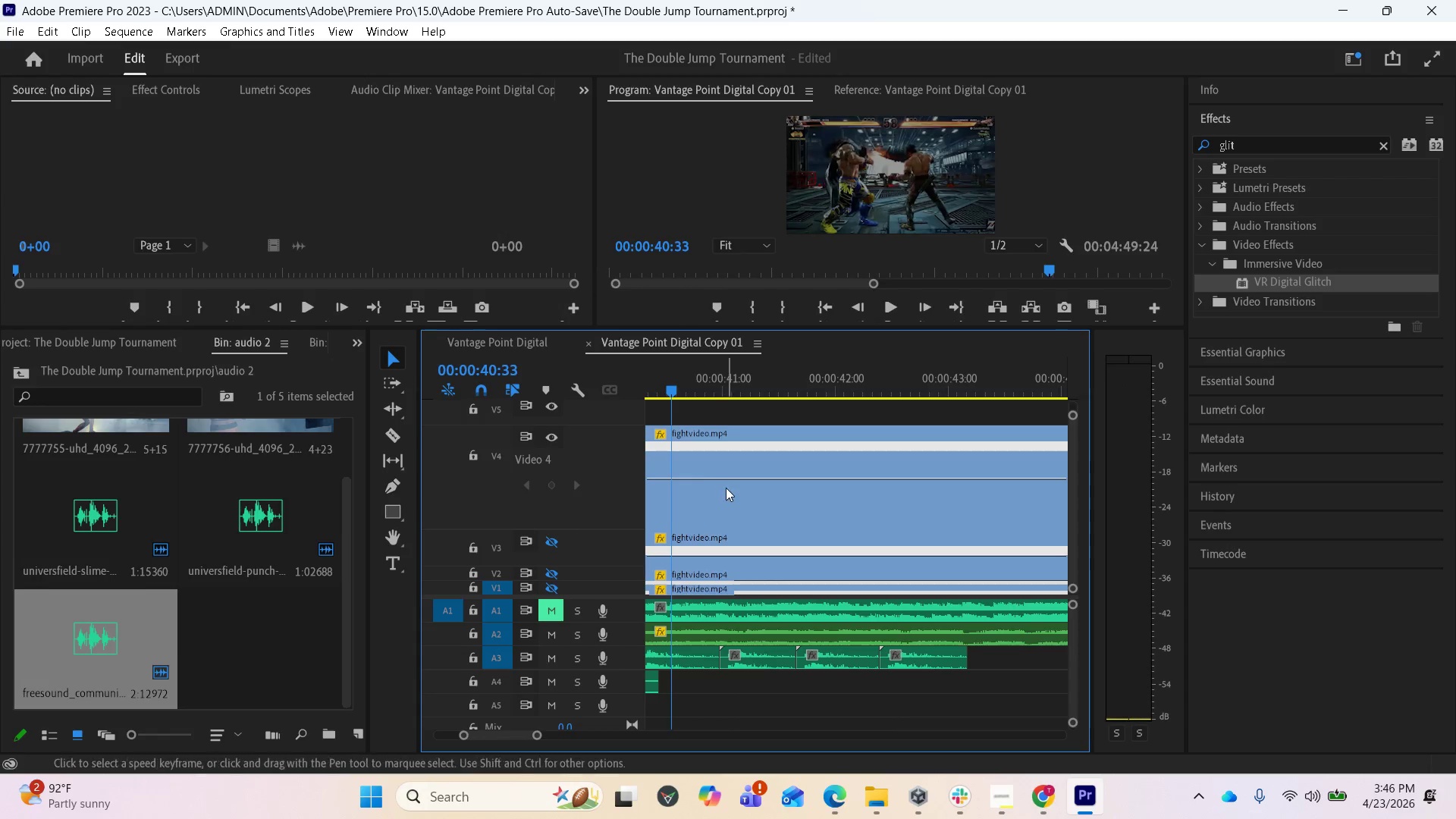 
key(Space)
 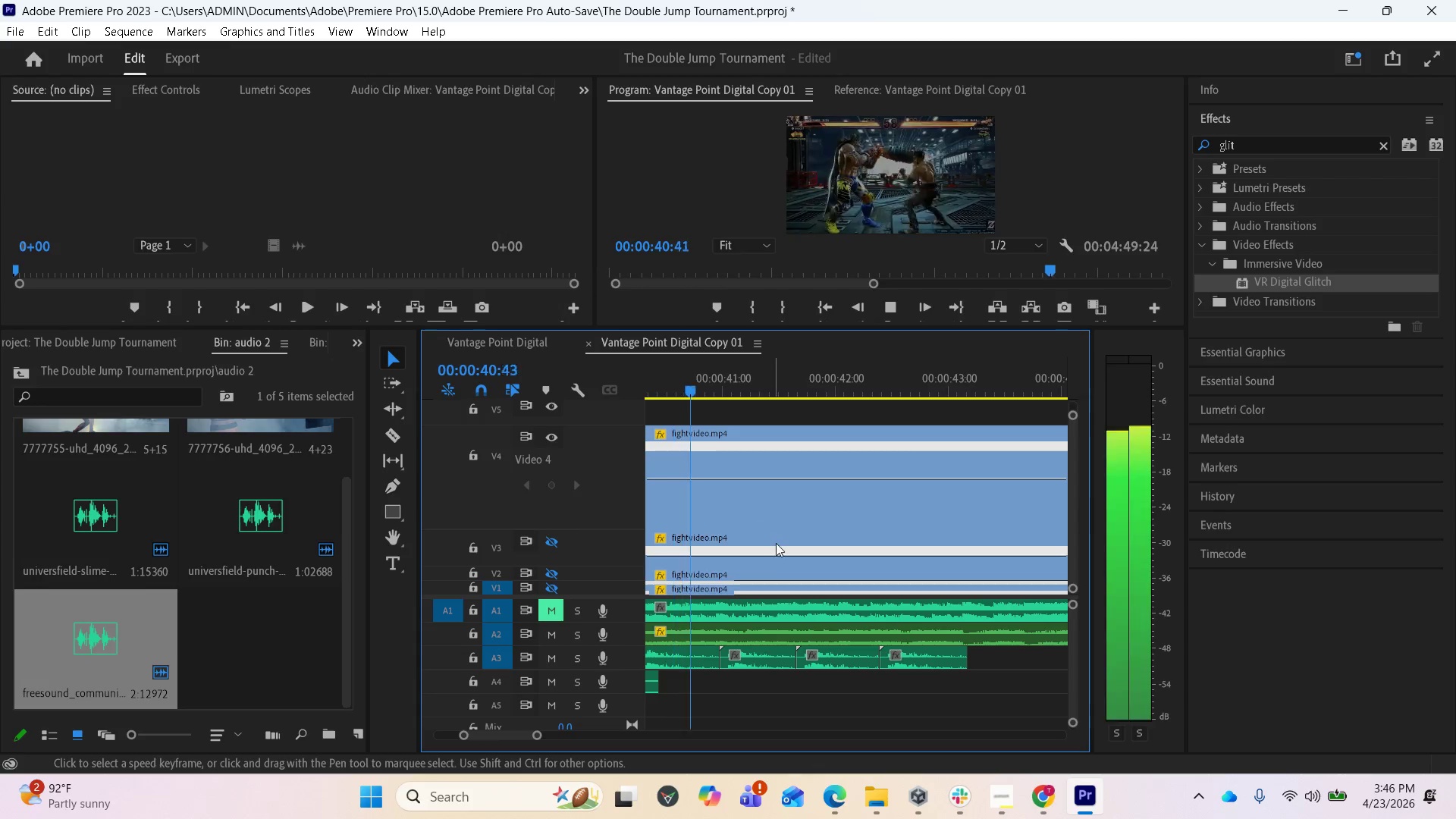 
mouse_move([783, 566])
 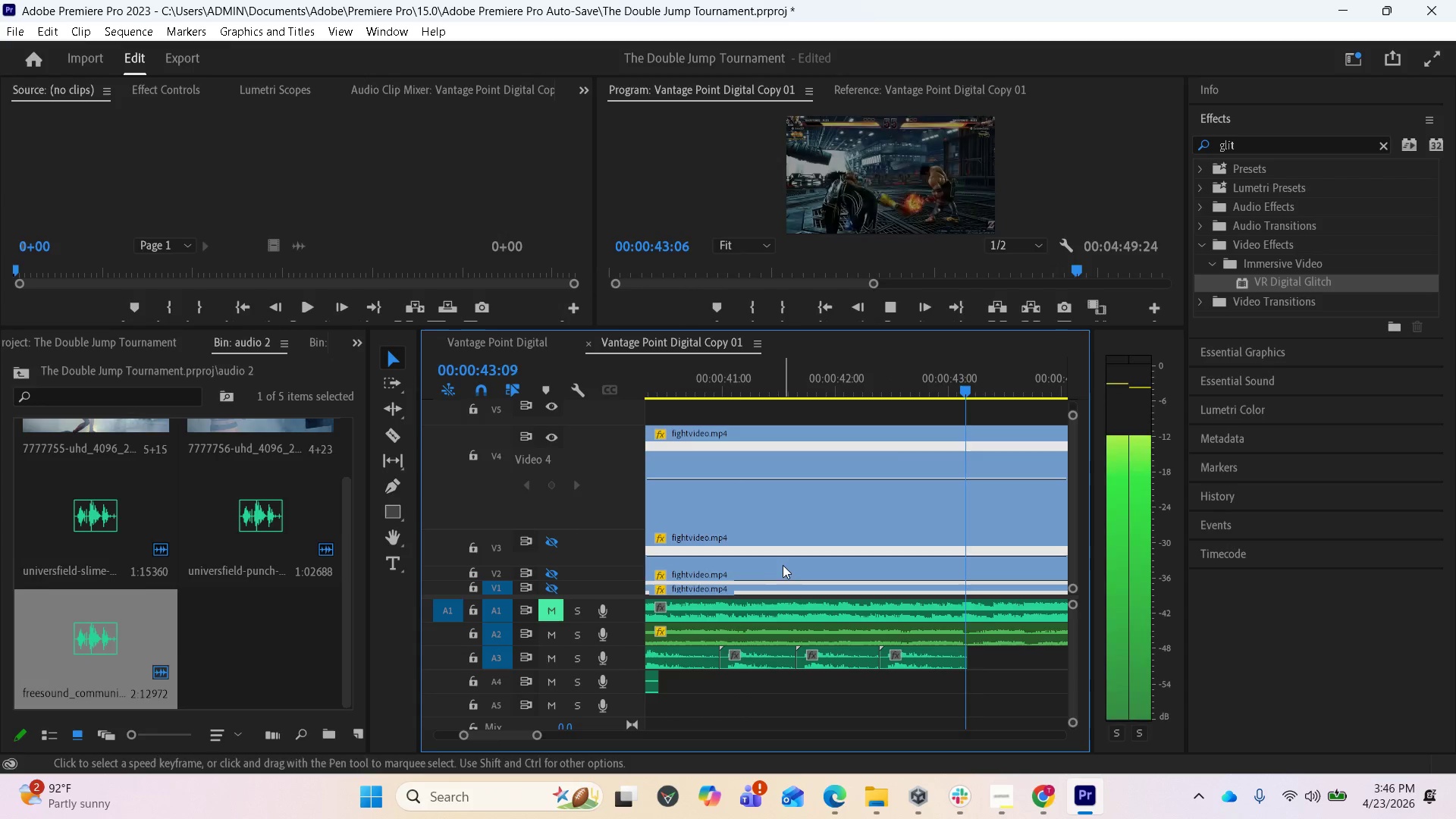 
key(Space)
 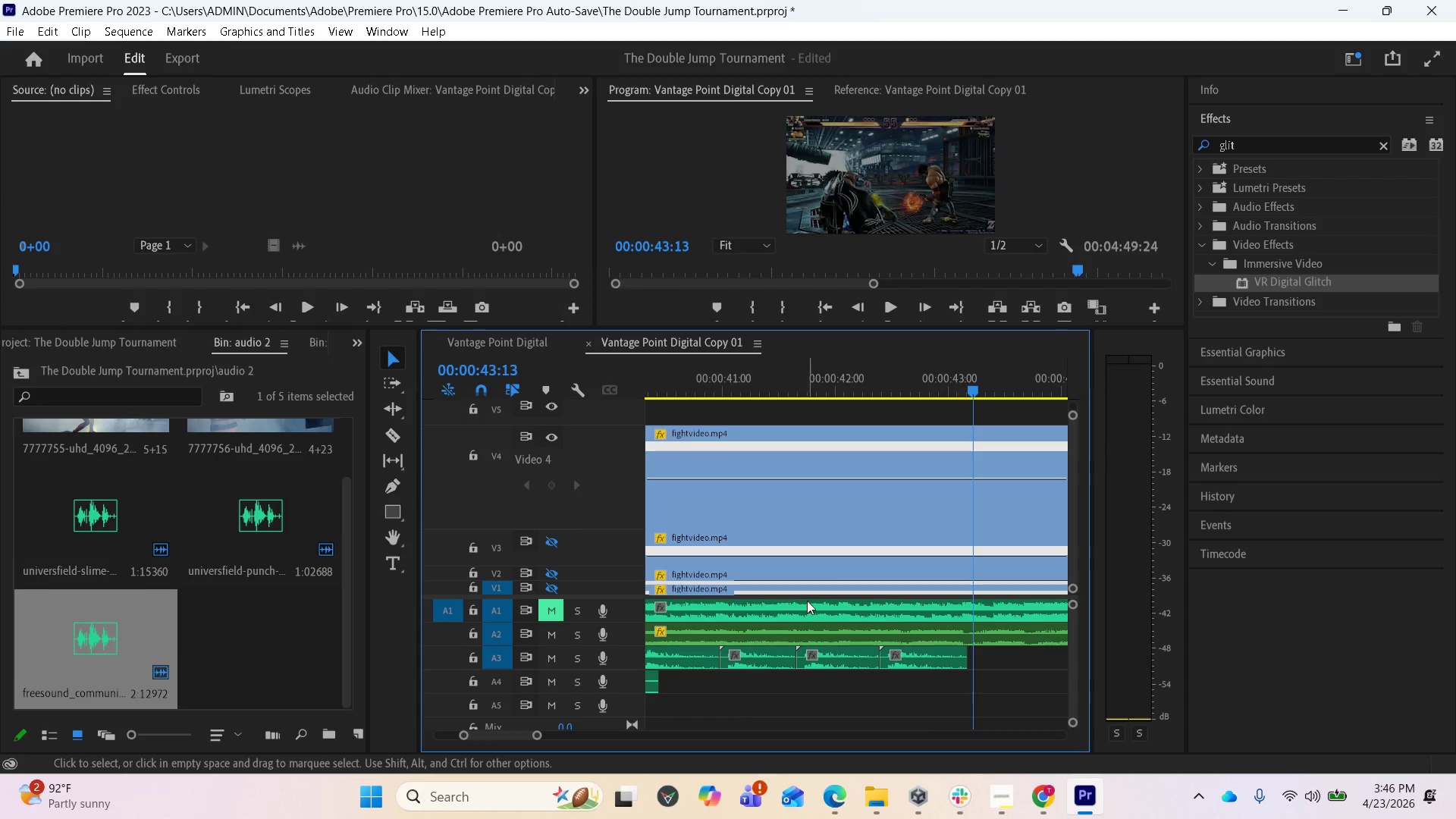 
scroll: coordinate [820, 652], scroll_direction: down, amount: 5.0
 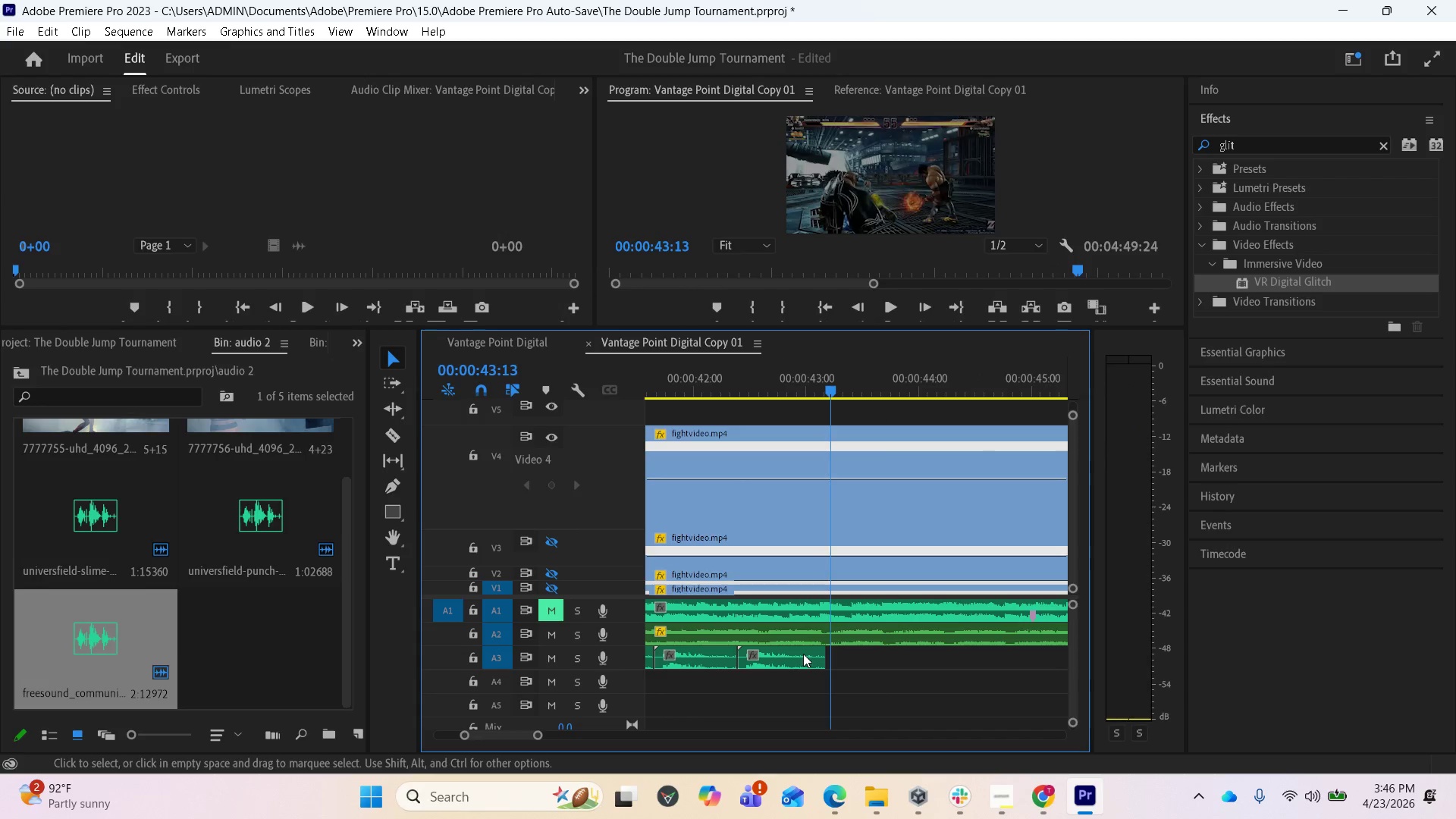 
left_click_drag(start_coordinate=[800, 655], to_coordinate=[871, 661])
 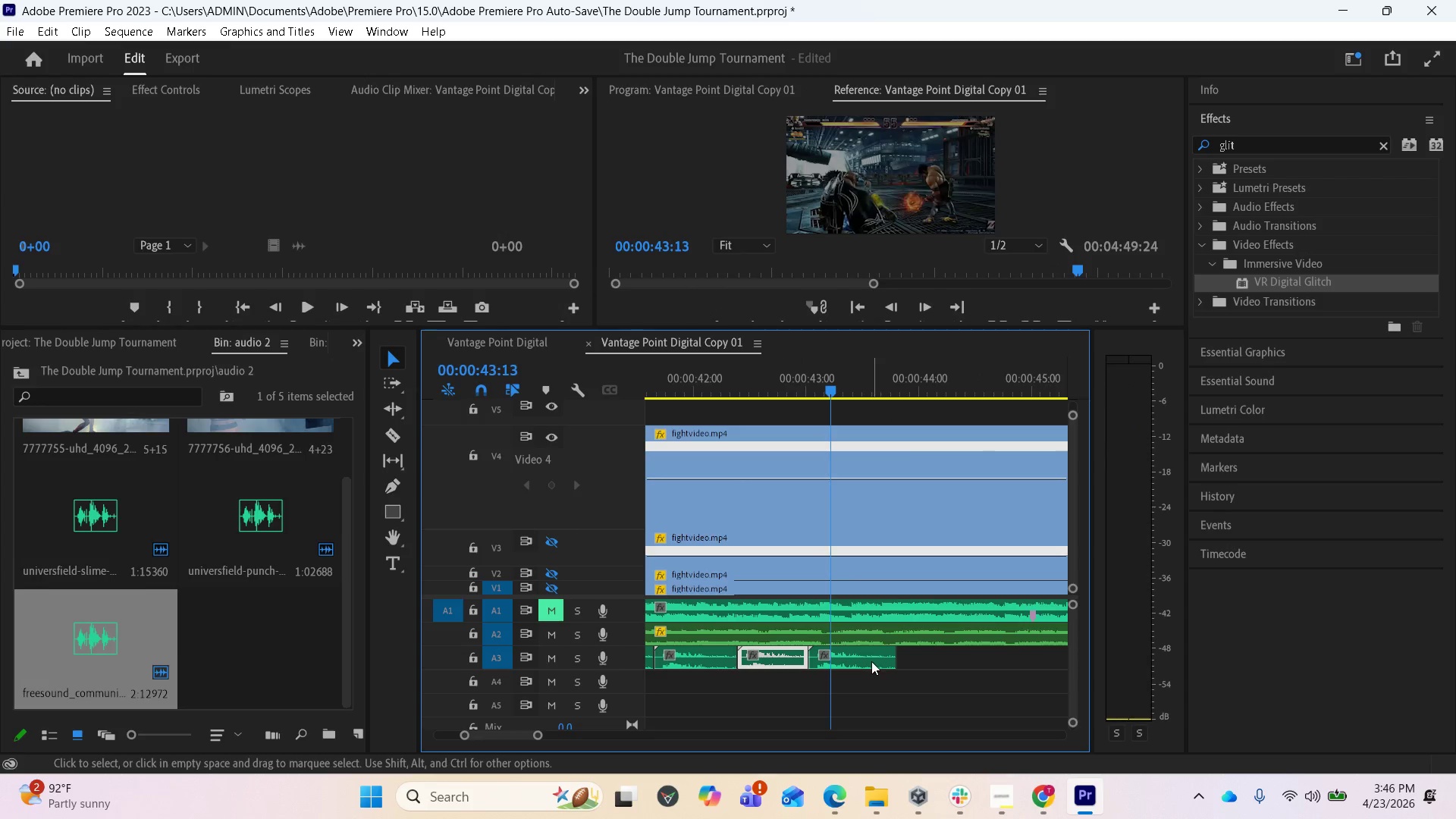 
hold_key(key=AltLeft, duration=2.08)
 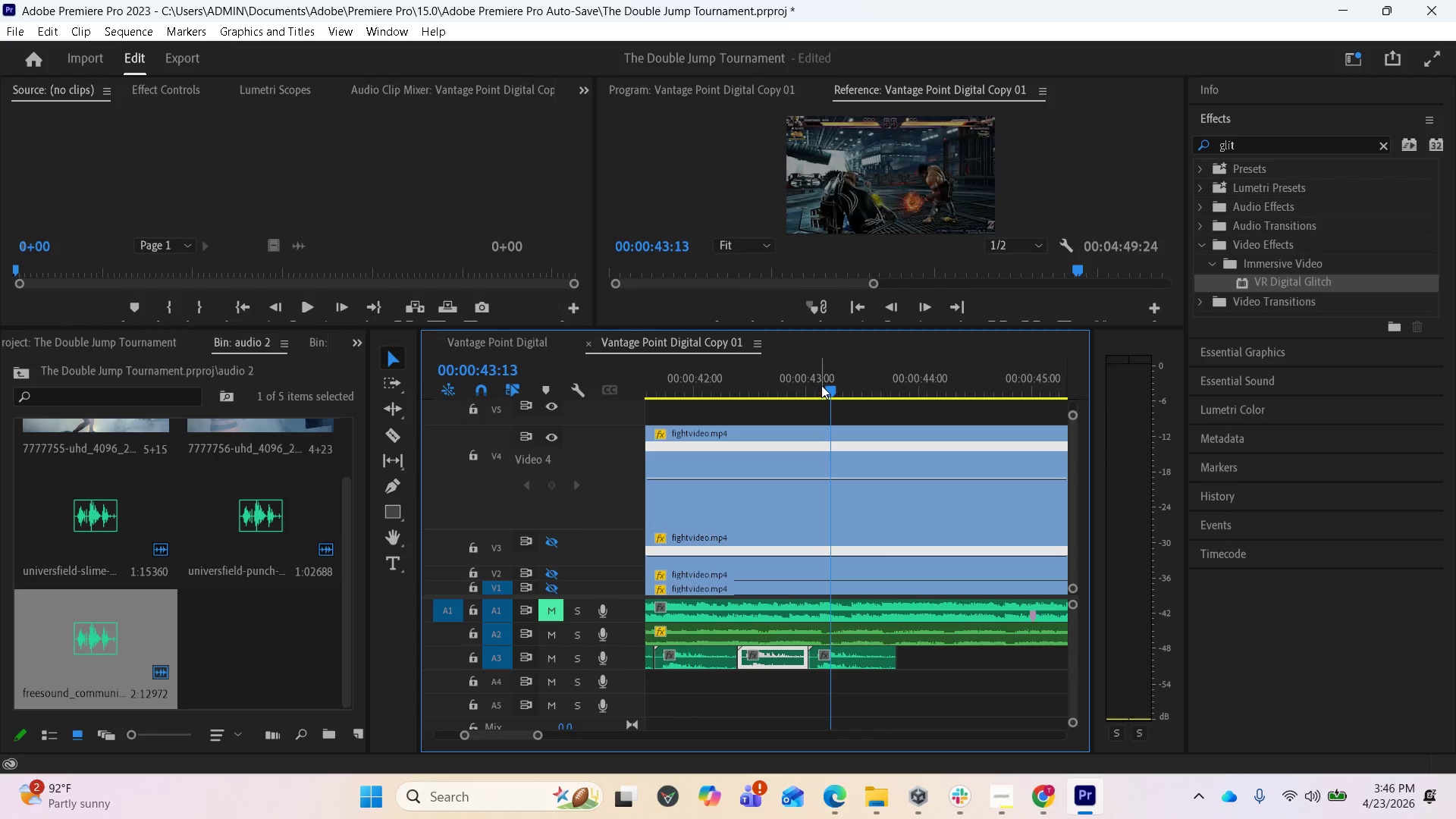 
left_click_drag(start_coordinate=[824, 389], to_coordinate=[687, 412])
 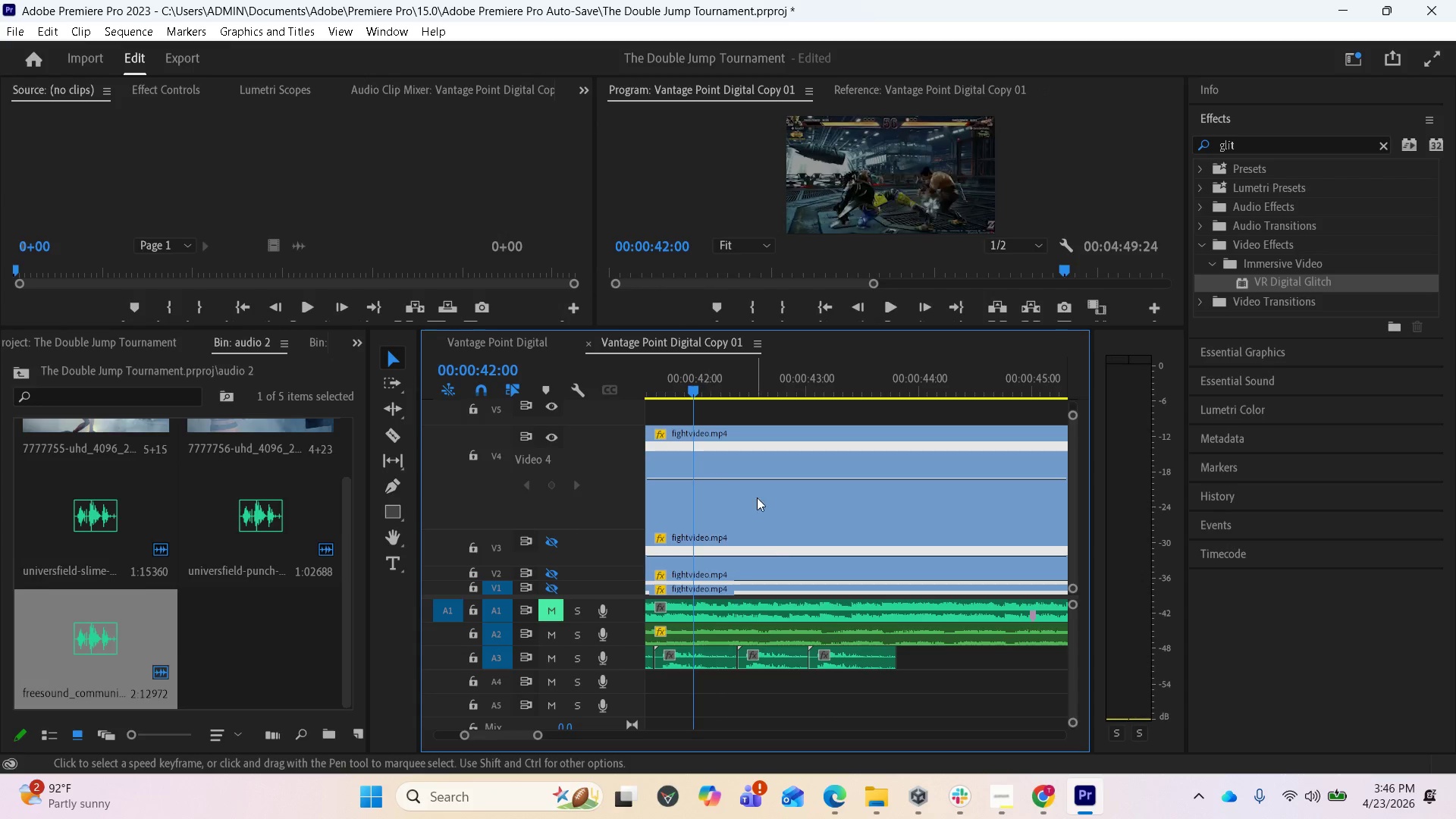 
key(Space)
 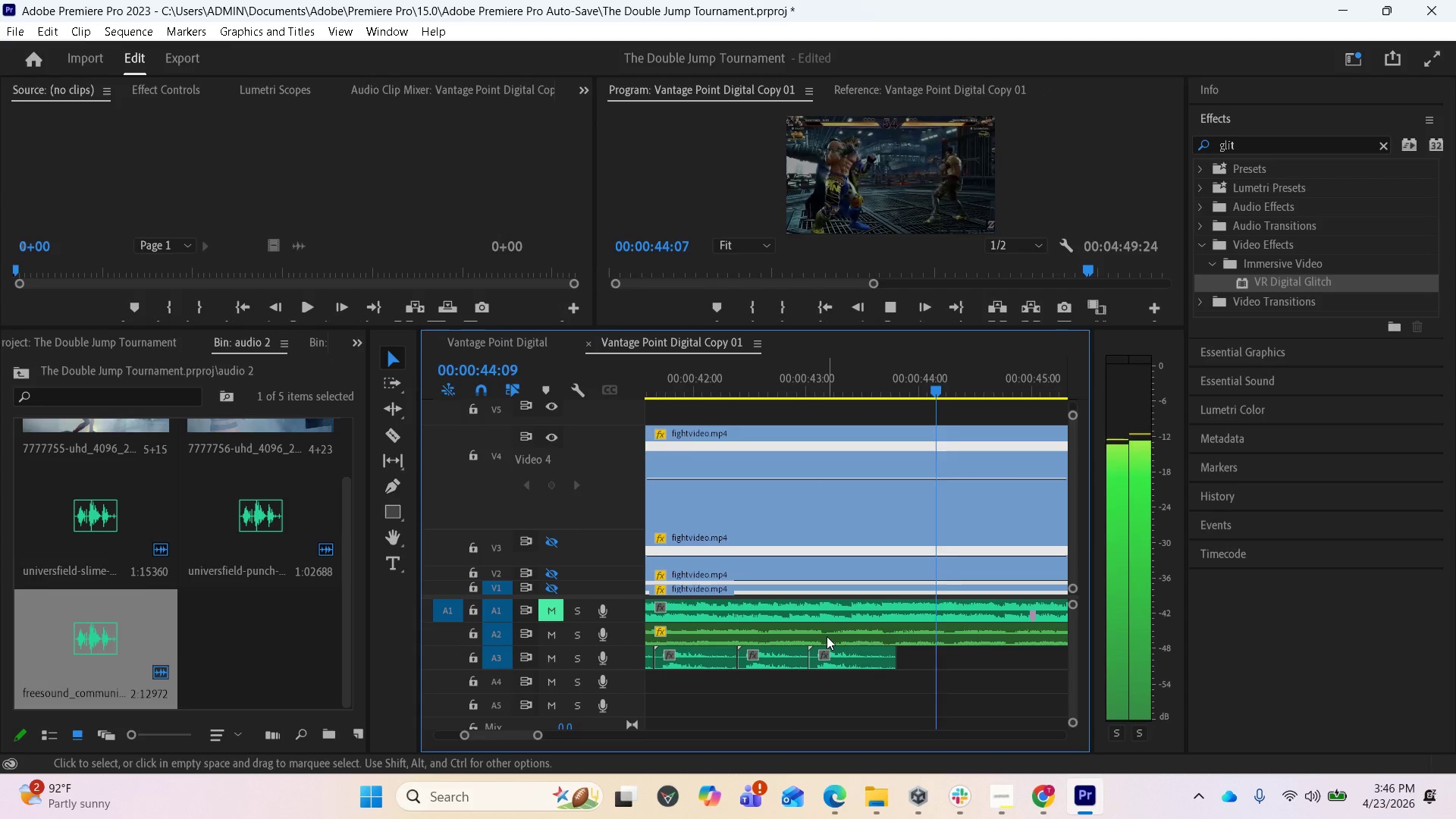 
key(Space)
 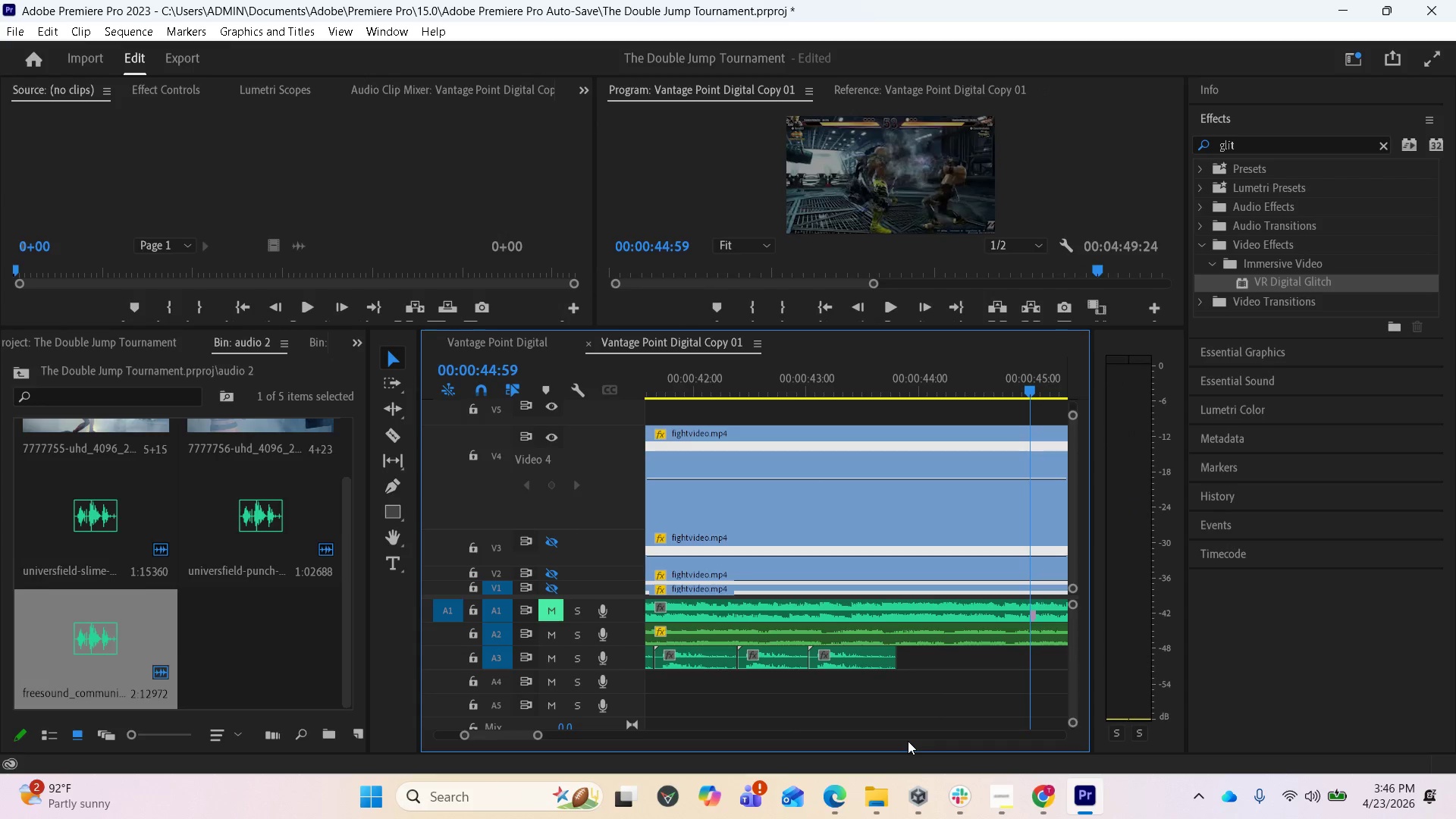 
wait(5.94)
 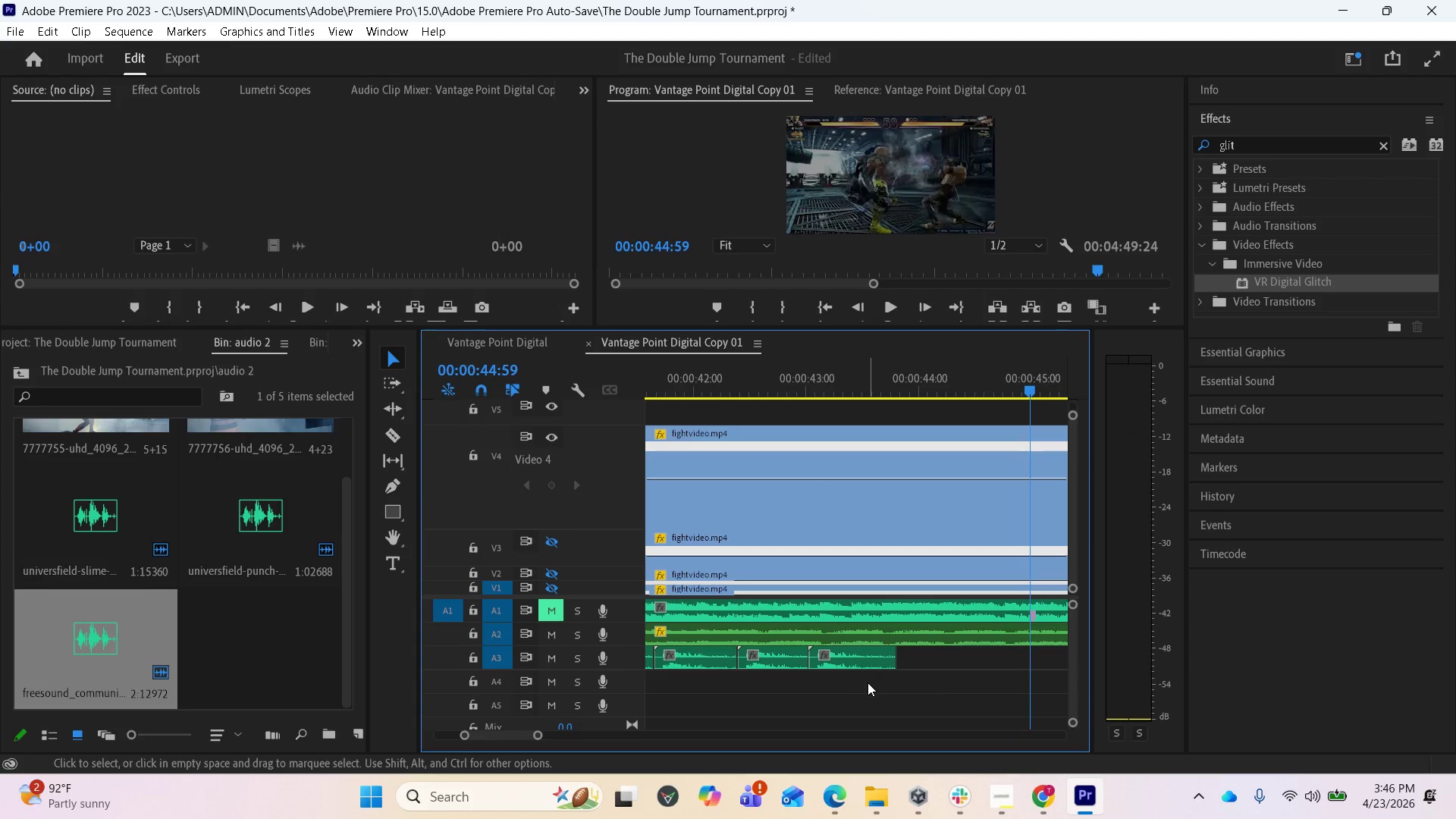 
scroll: coordinate [908, 689], scroll_direction: down, amount: 2.0
 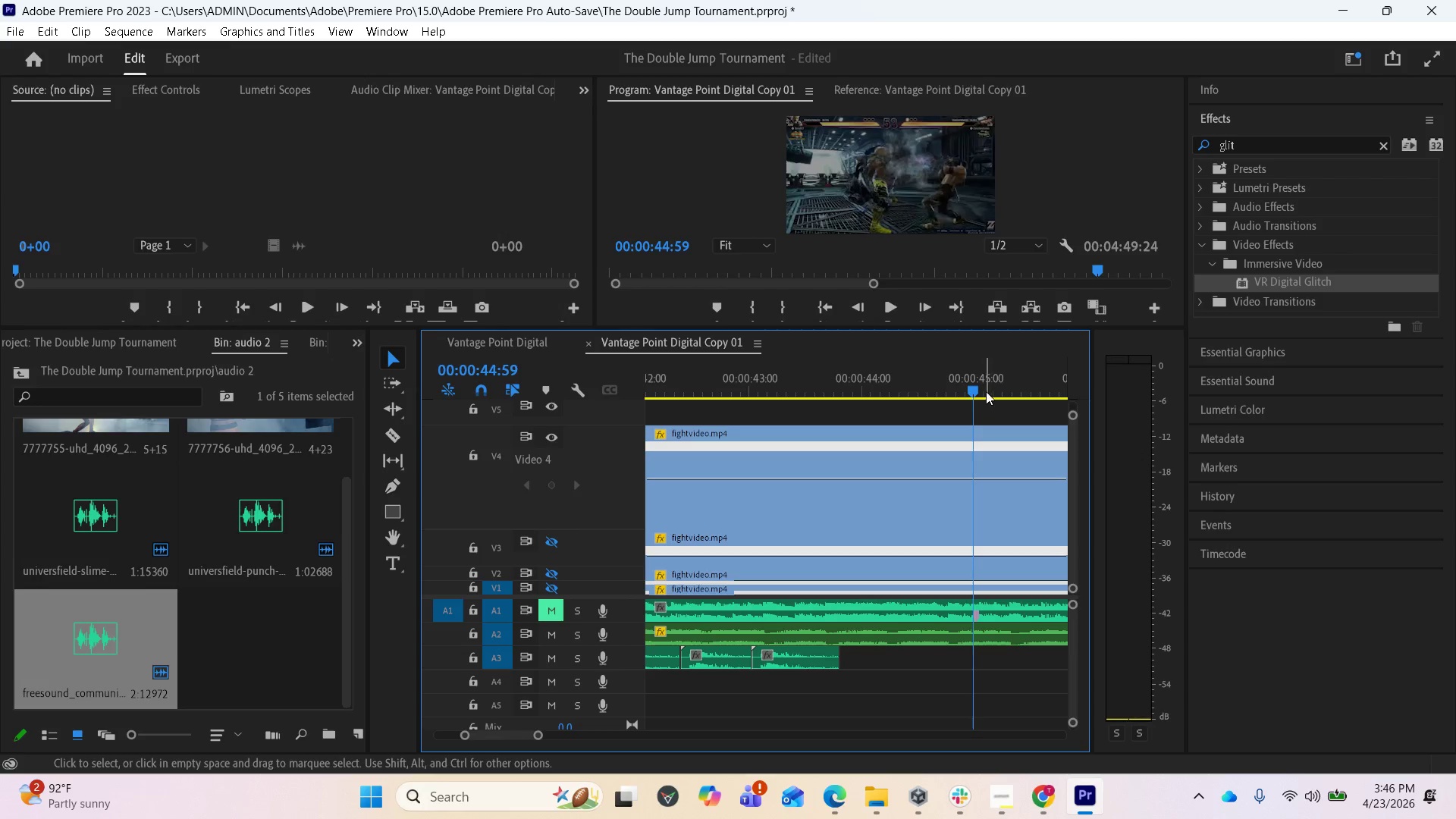 
left_click_drag(start_coordinate=[974, 387], to_coordinate=[874, 441])
 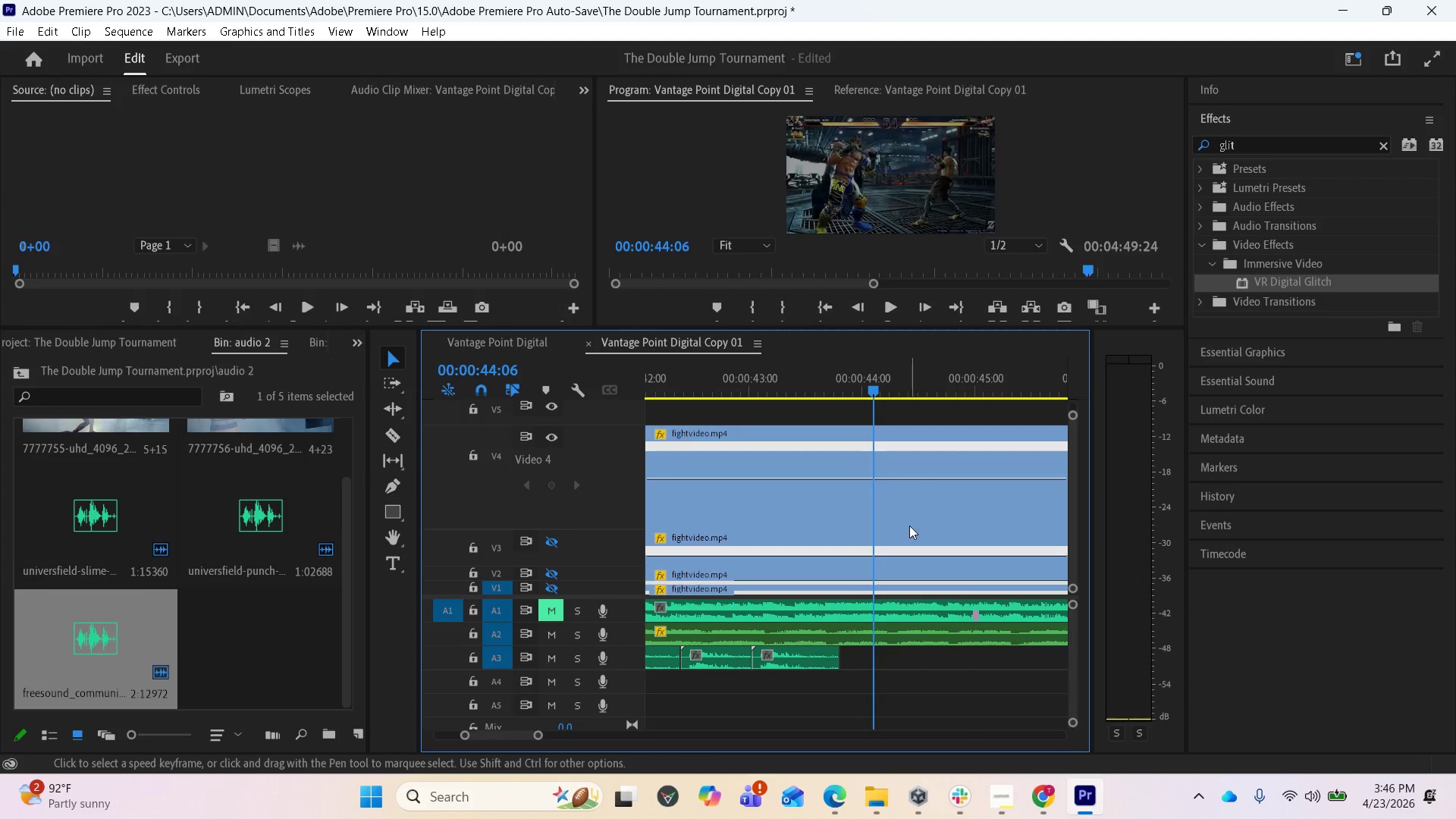 
key(Control+S)
 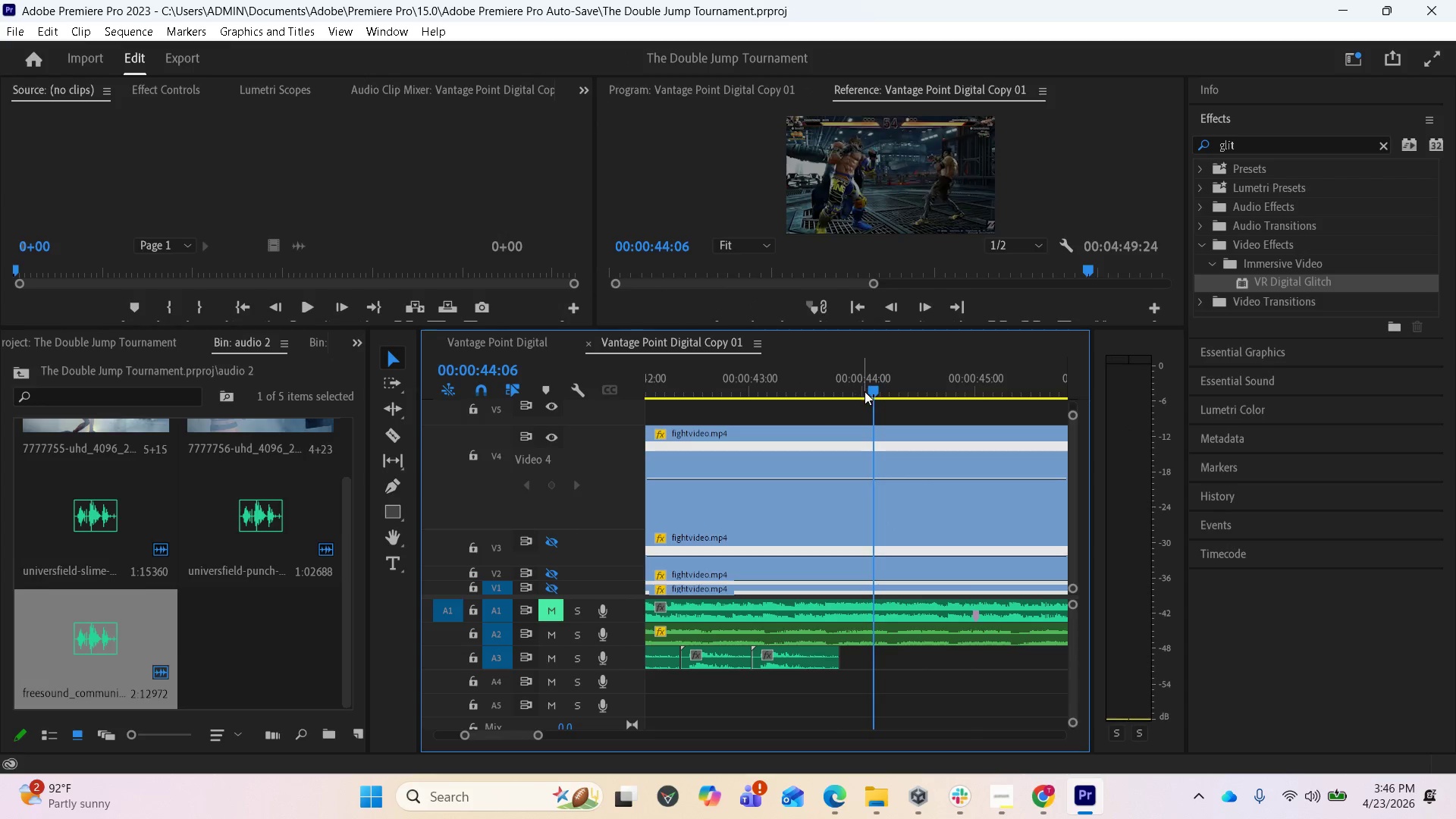 
left_click_drag(start_coordinate=[871, 390], to_coordinate=[921, 395])
 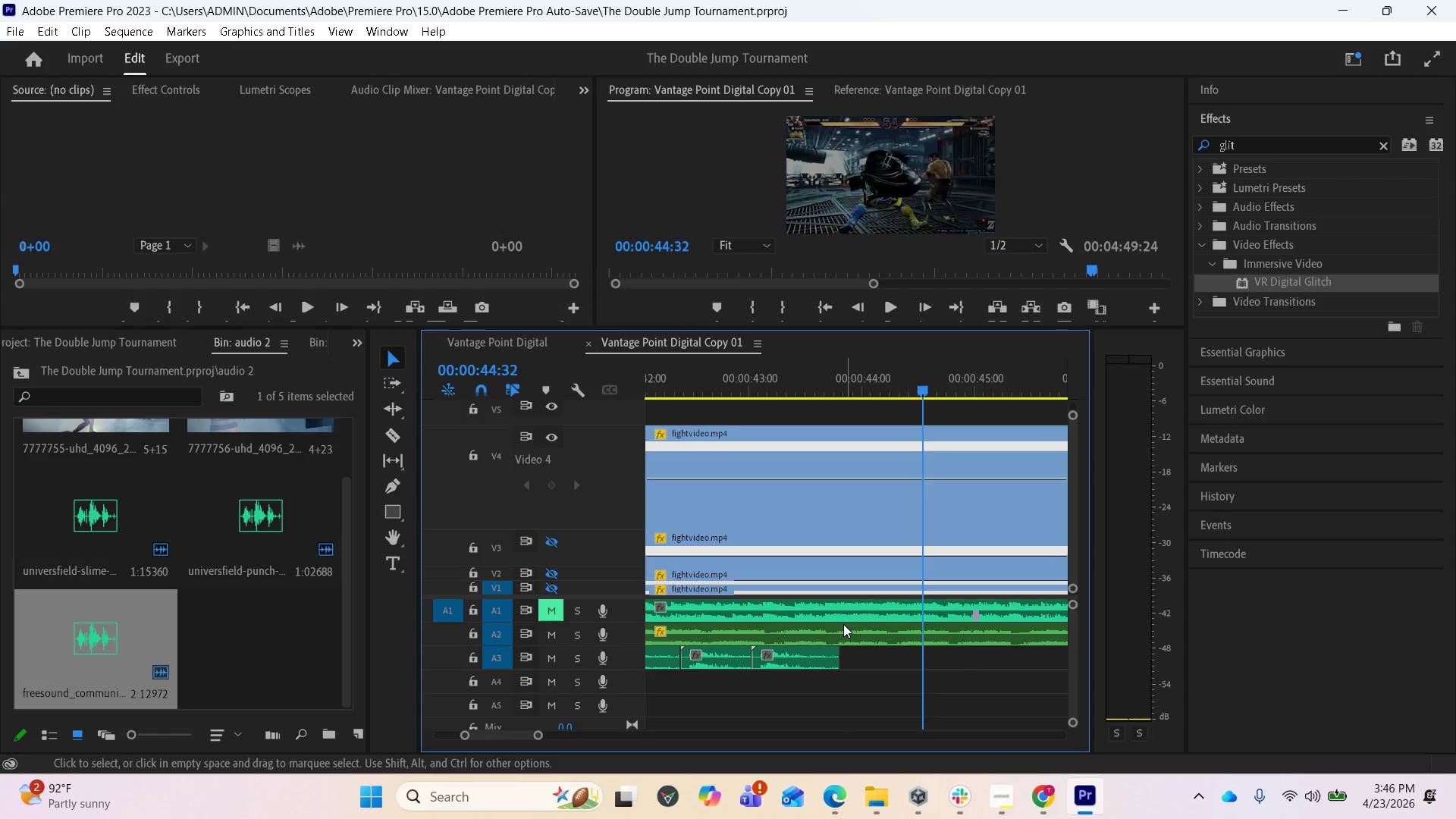 
scroll: coordinate [838, 626], scroll_direction: up, amount: 10.0
 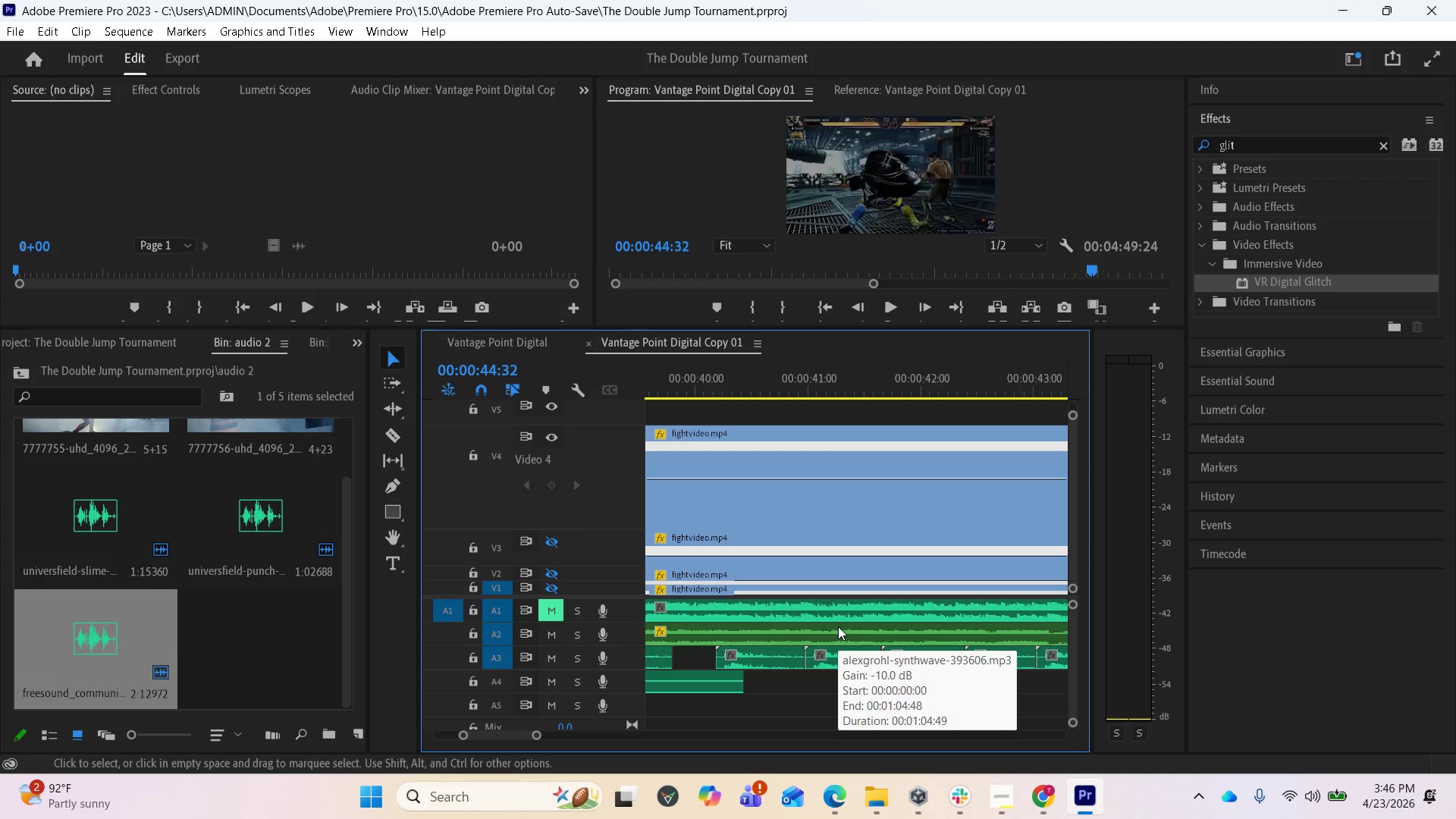 
scroll: coordinate [838, 626], scroll_direction: down, amount: 2.0
 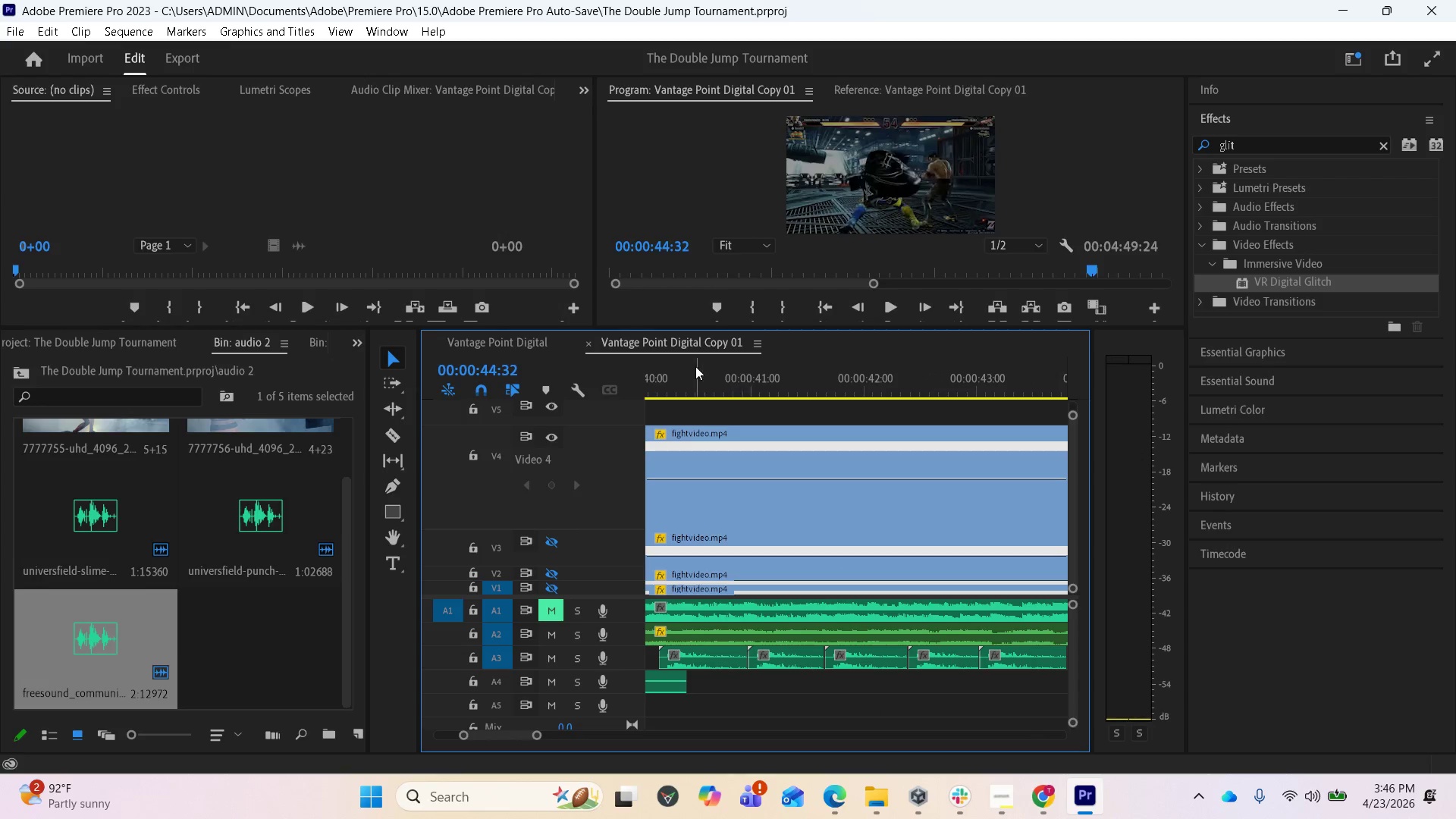 
left_click([687, 379])
 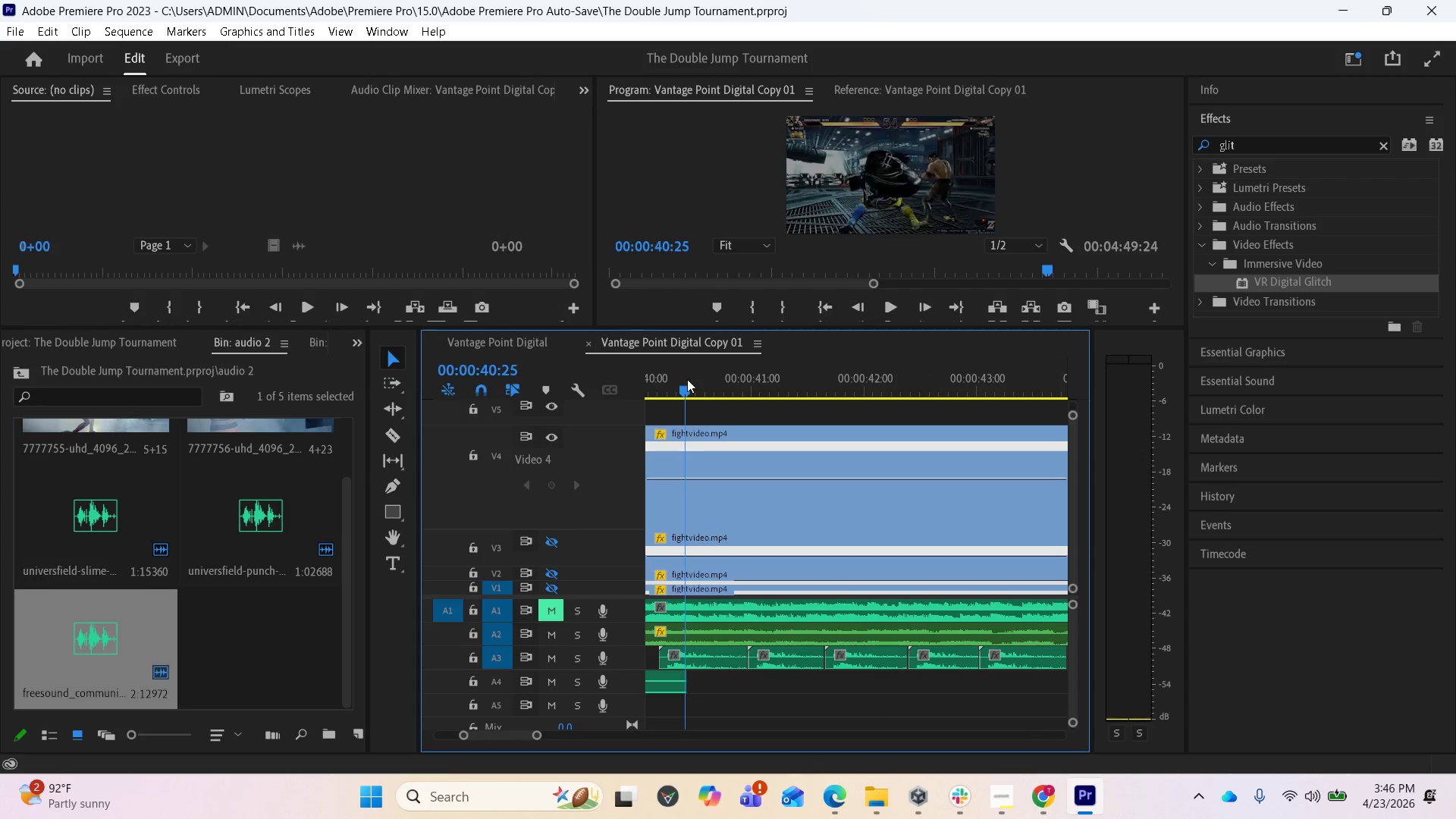 
key(Space)
 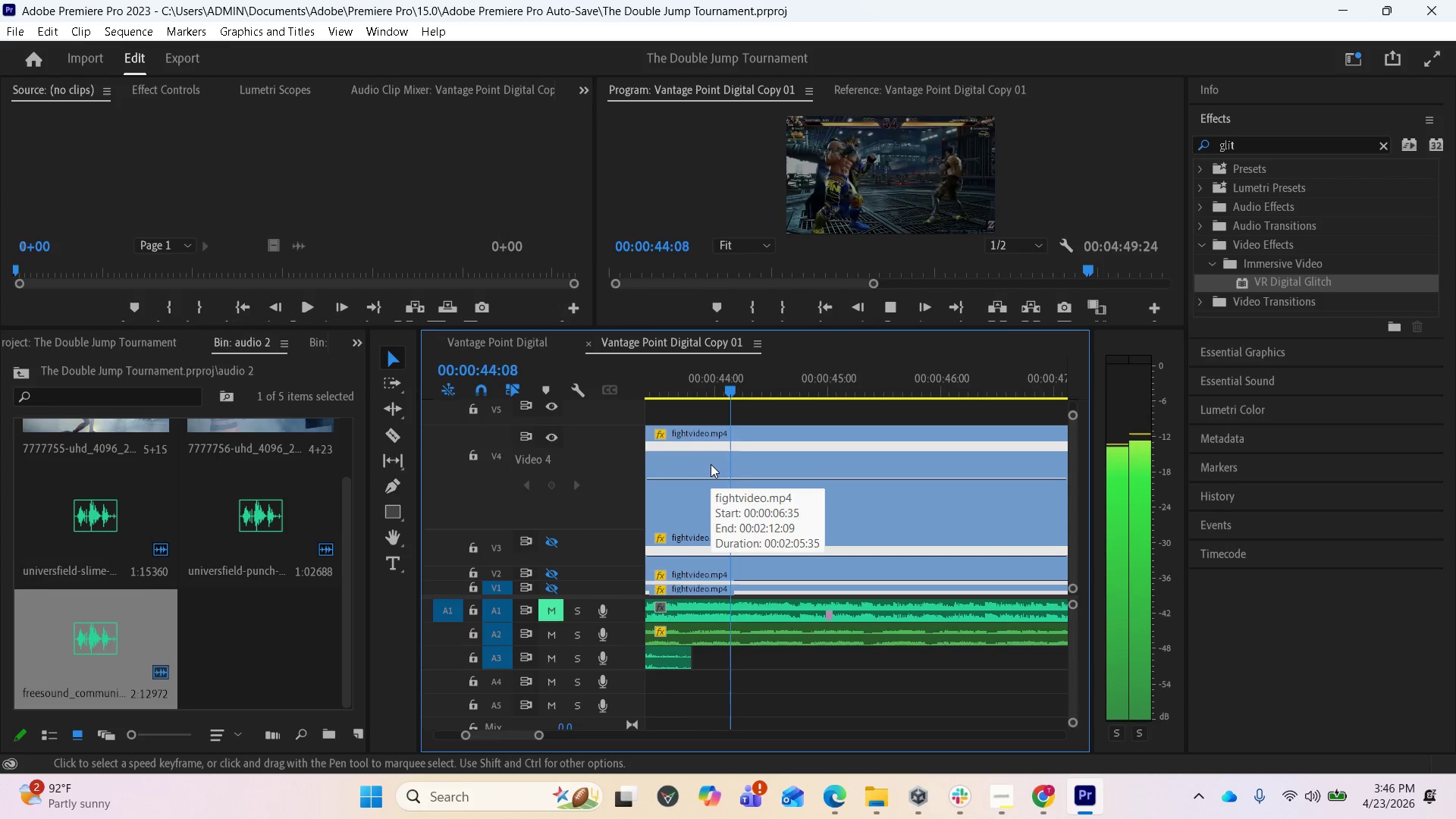 
wait(5.03)
 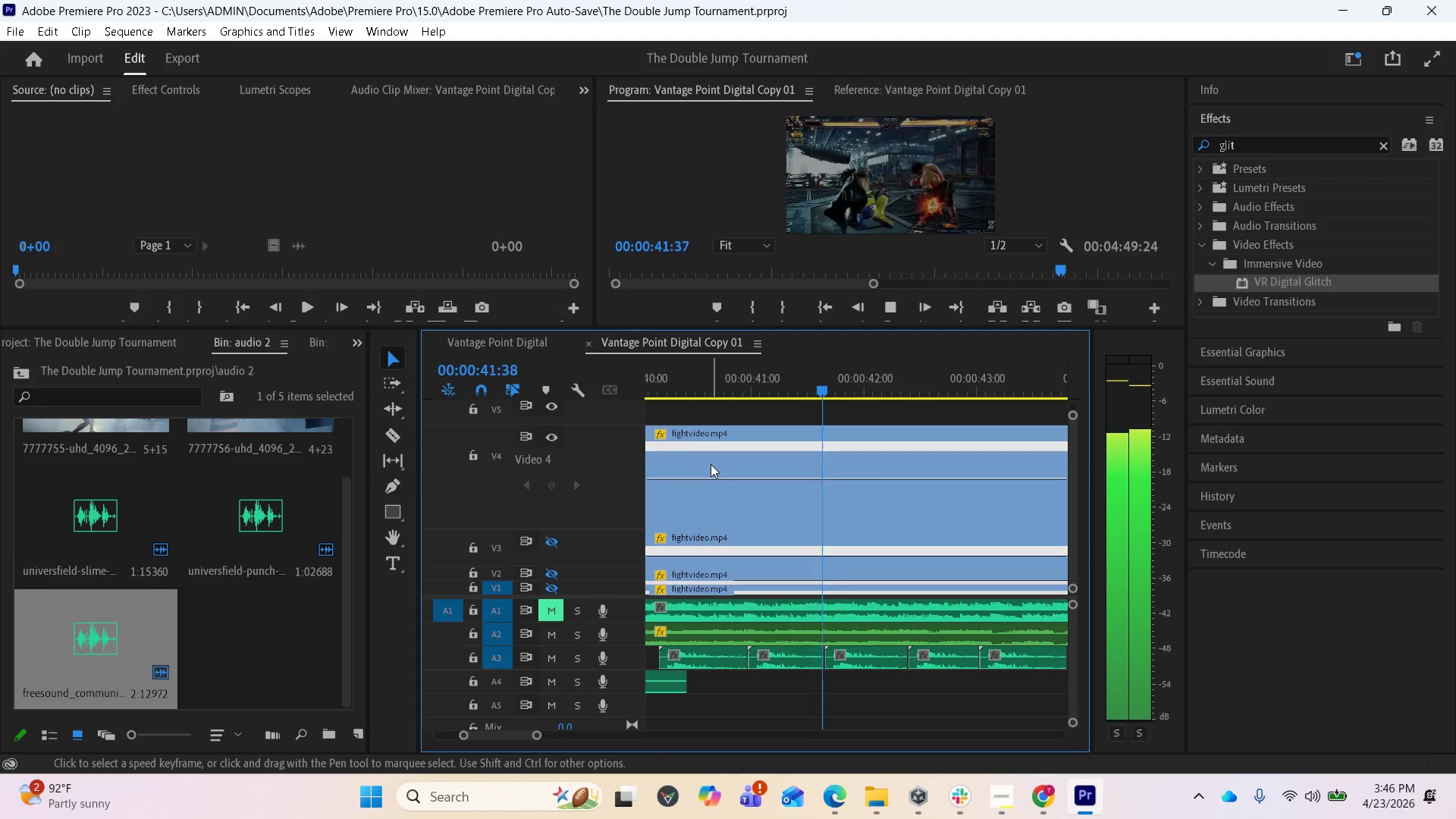 
key(Space)
 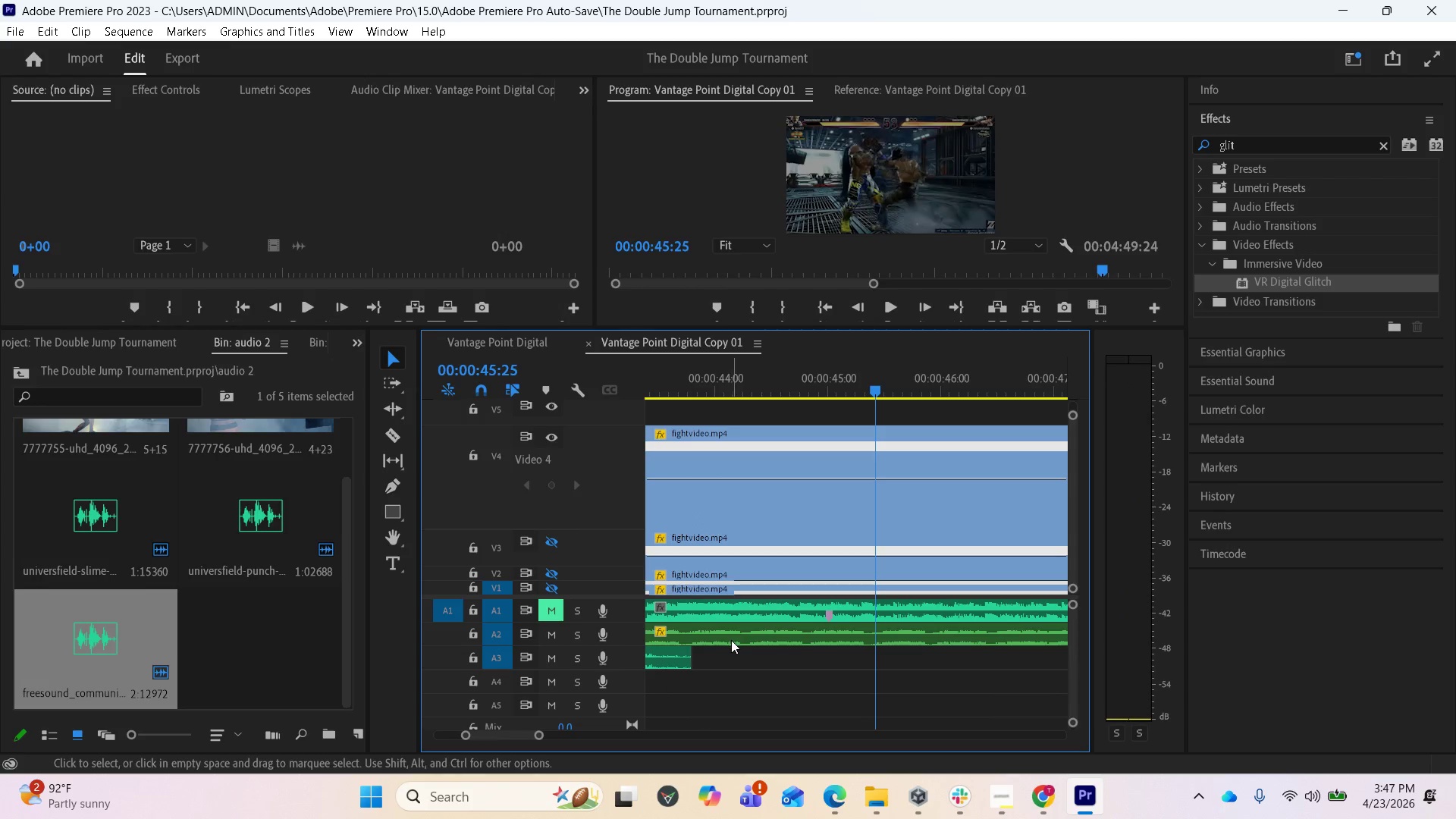 
scroll: coordinate [734, 648], scroll_direction: down, amount: 2.0
 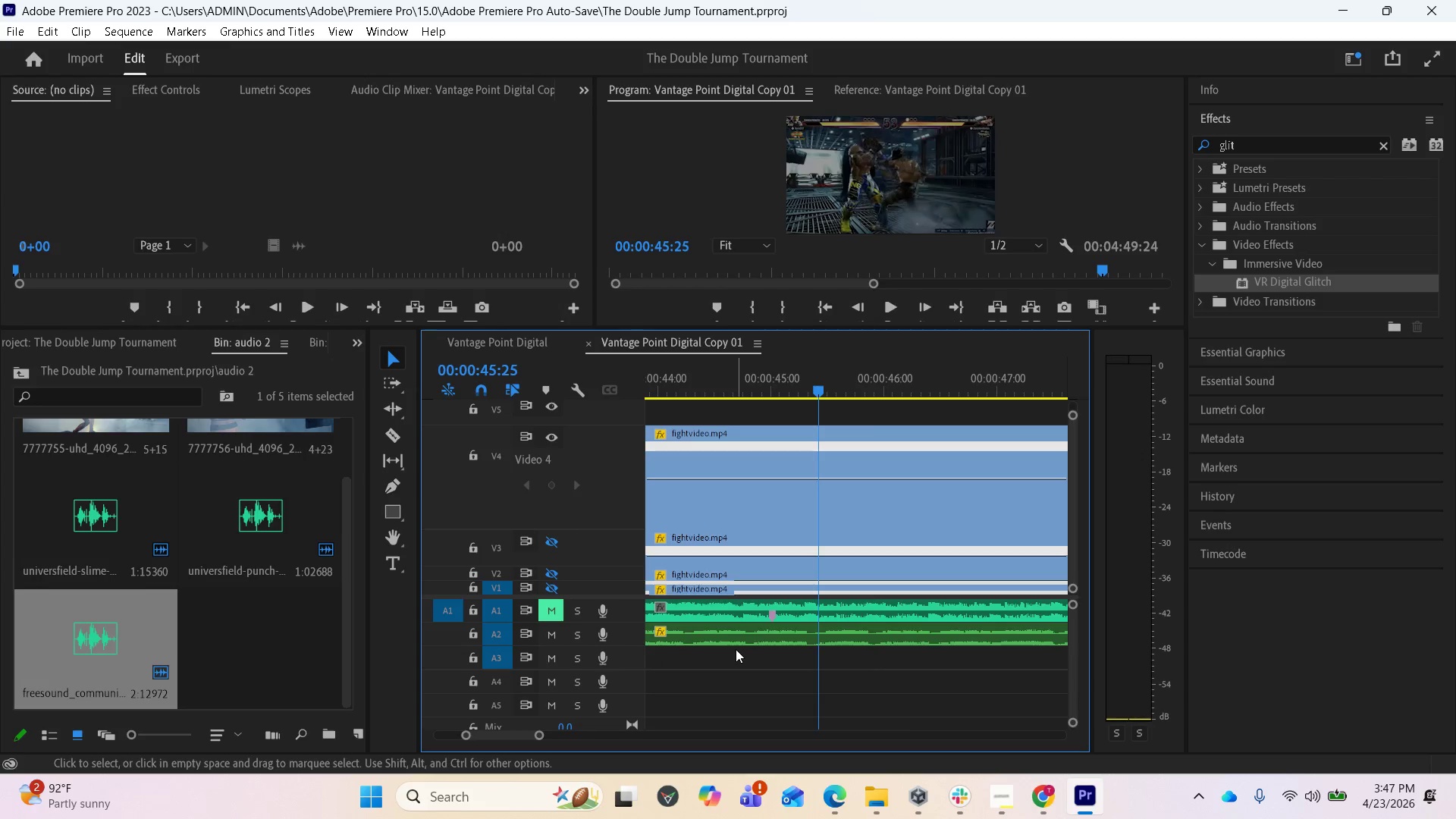 
key(Minus)
 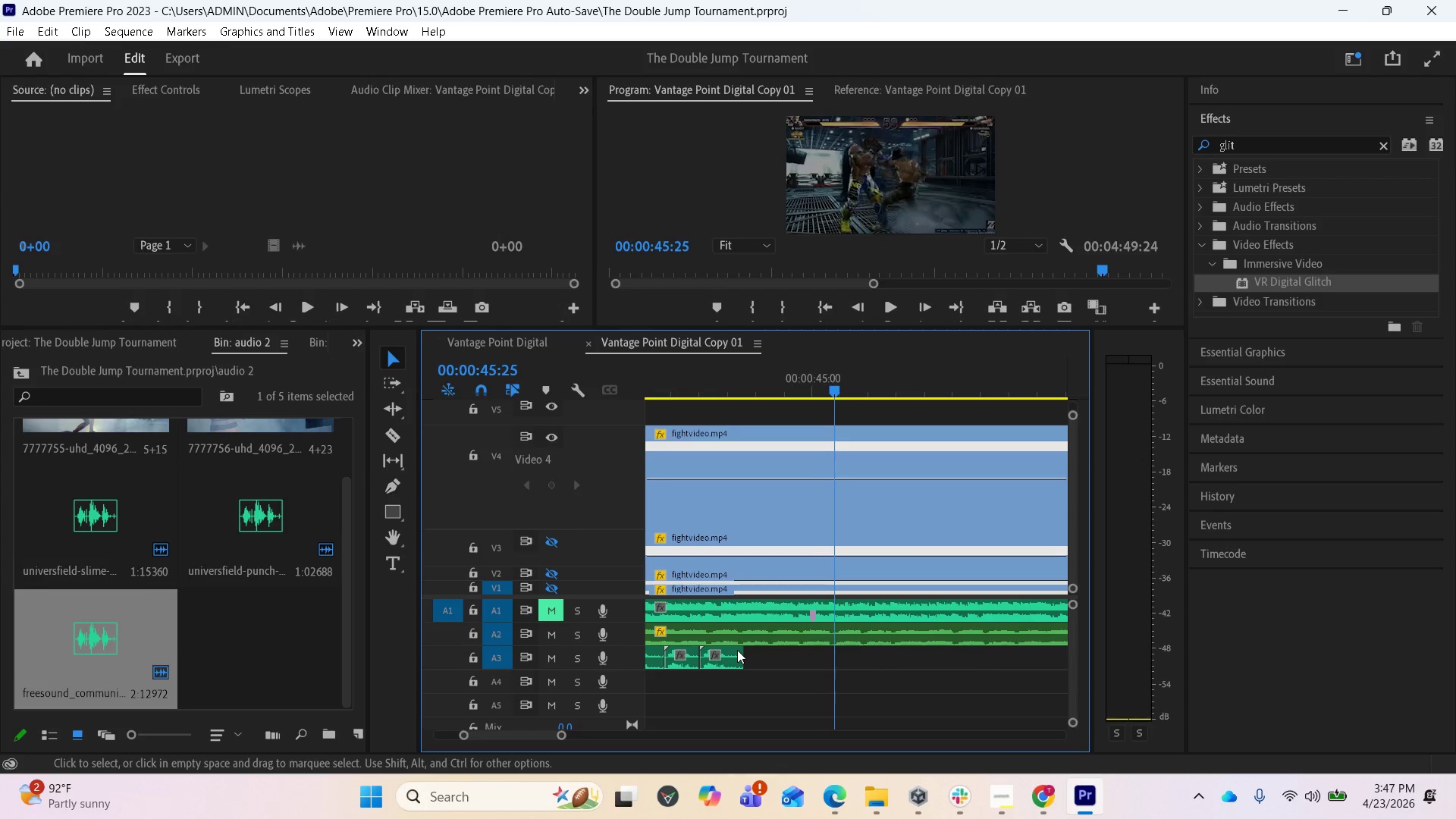 
key(Minus)
 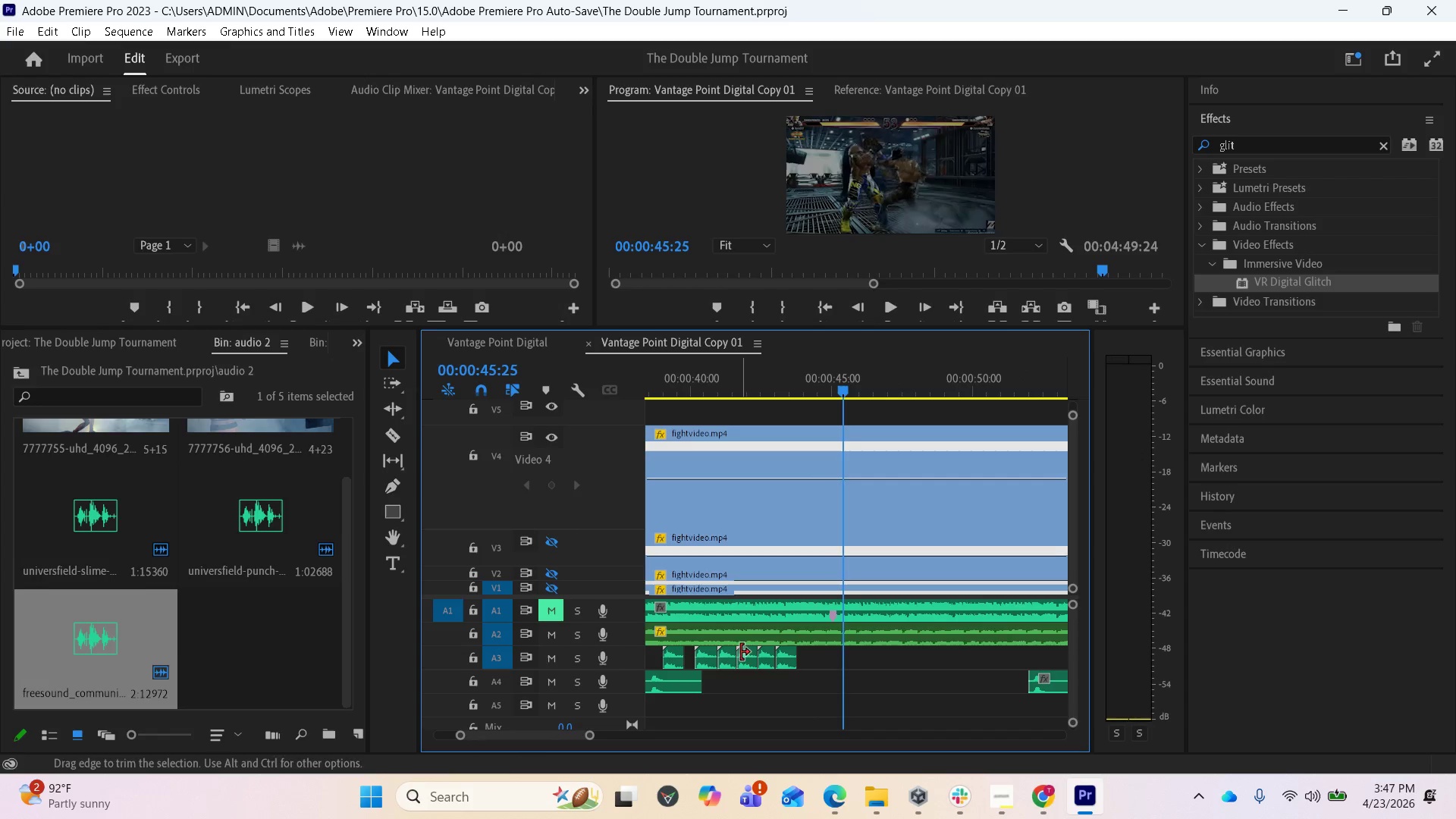 
scroll: coordinate [754, 664], scroll_direction: up, amount: 7.0
 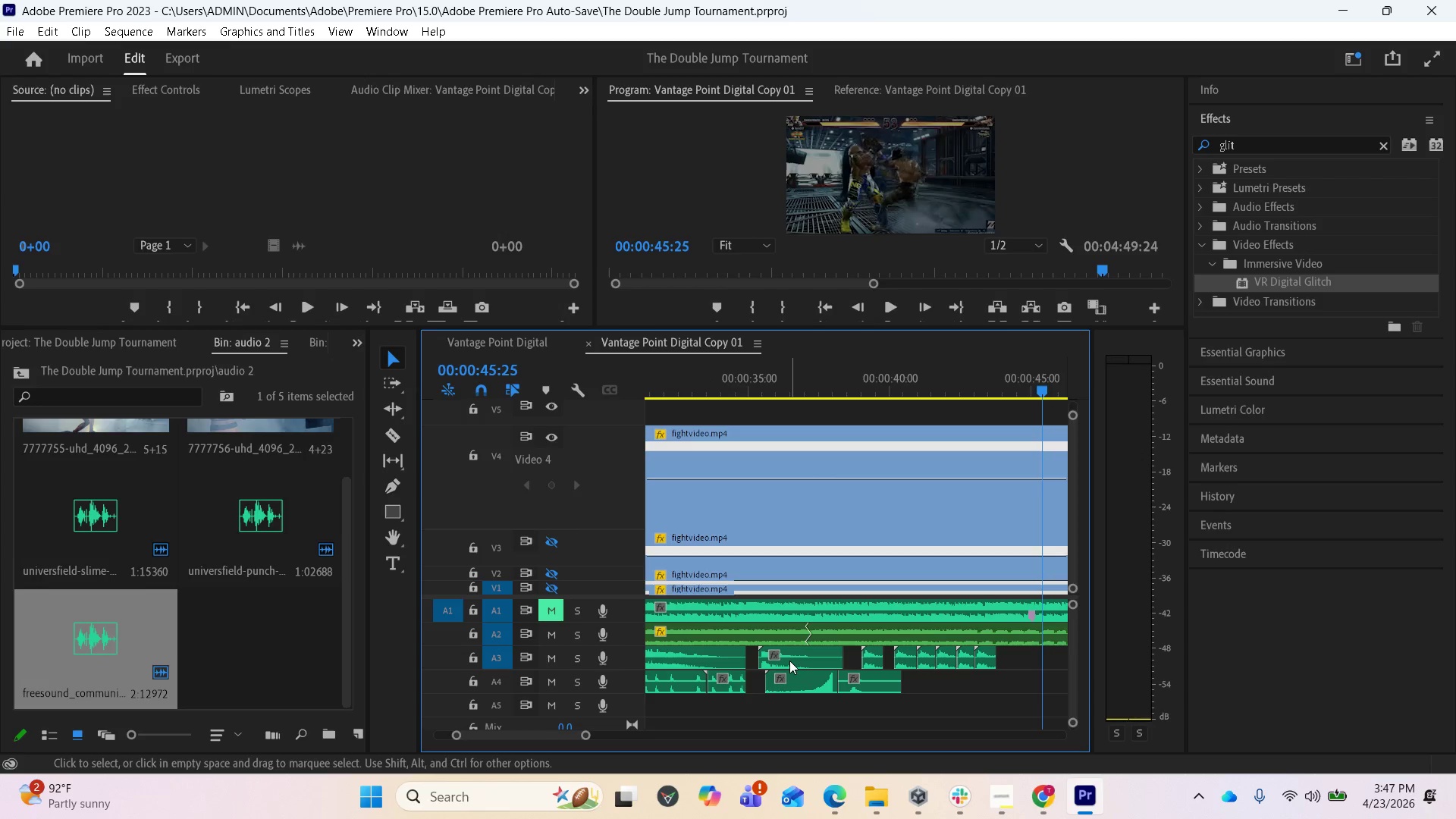 
left_click_drag(start_coordinate=[789, 661], to_coordinate=[1043, 665])
 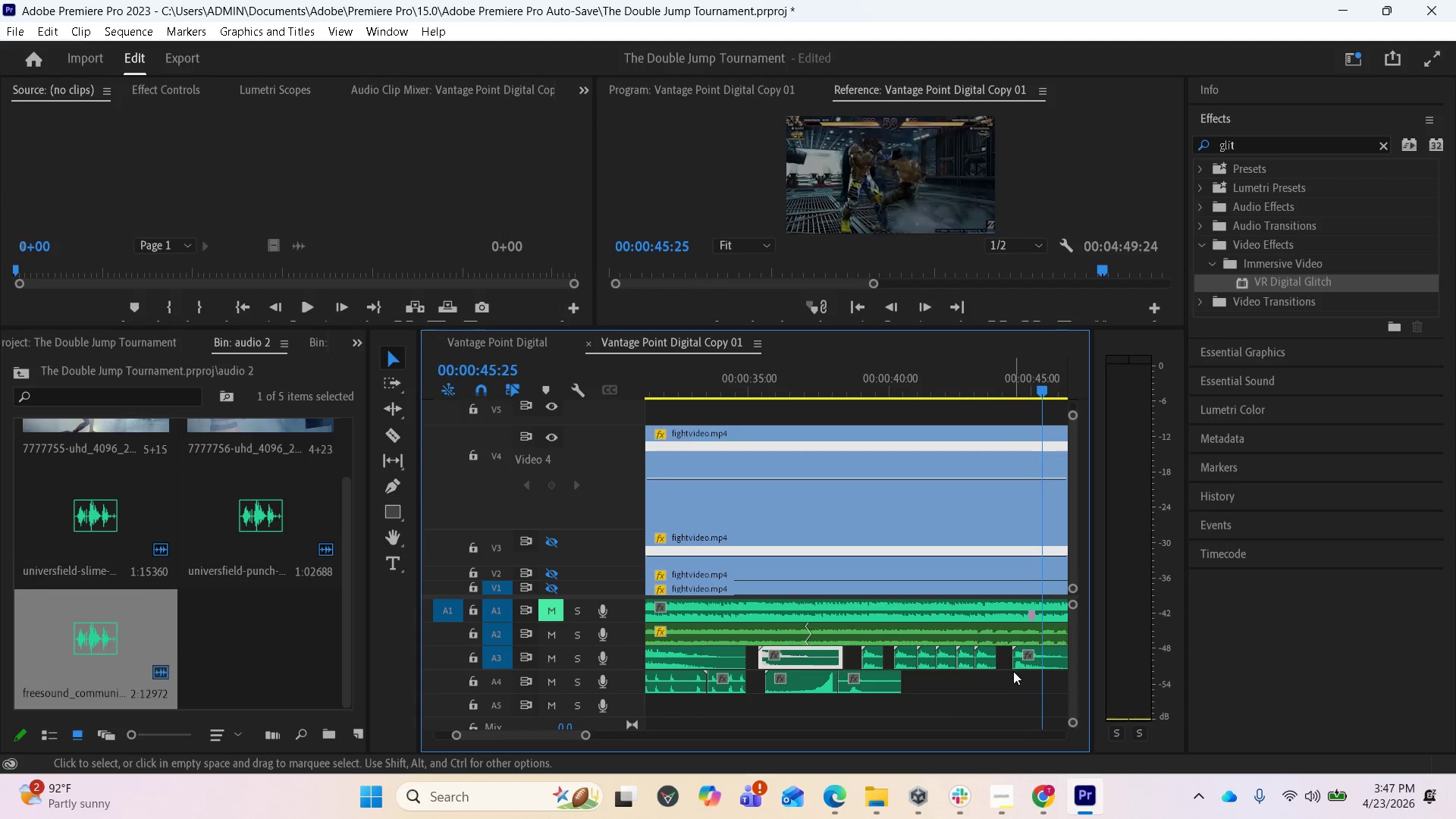 
hold_key(key=AltLeft, duration=3.2)
 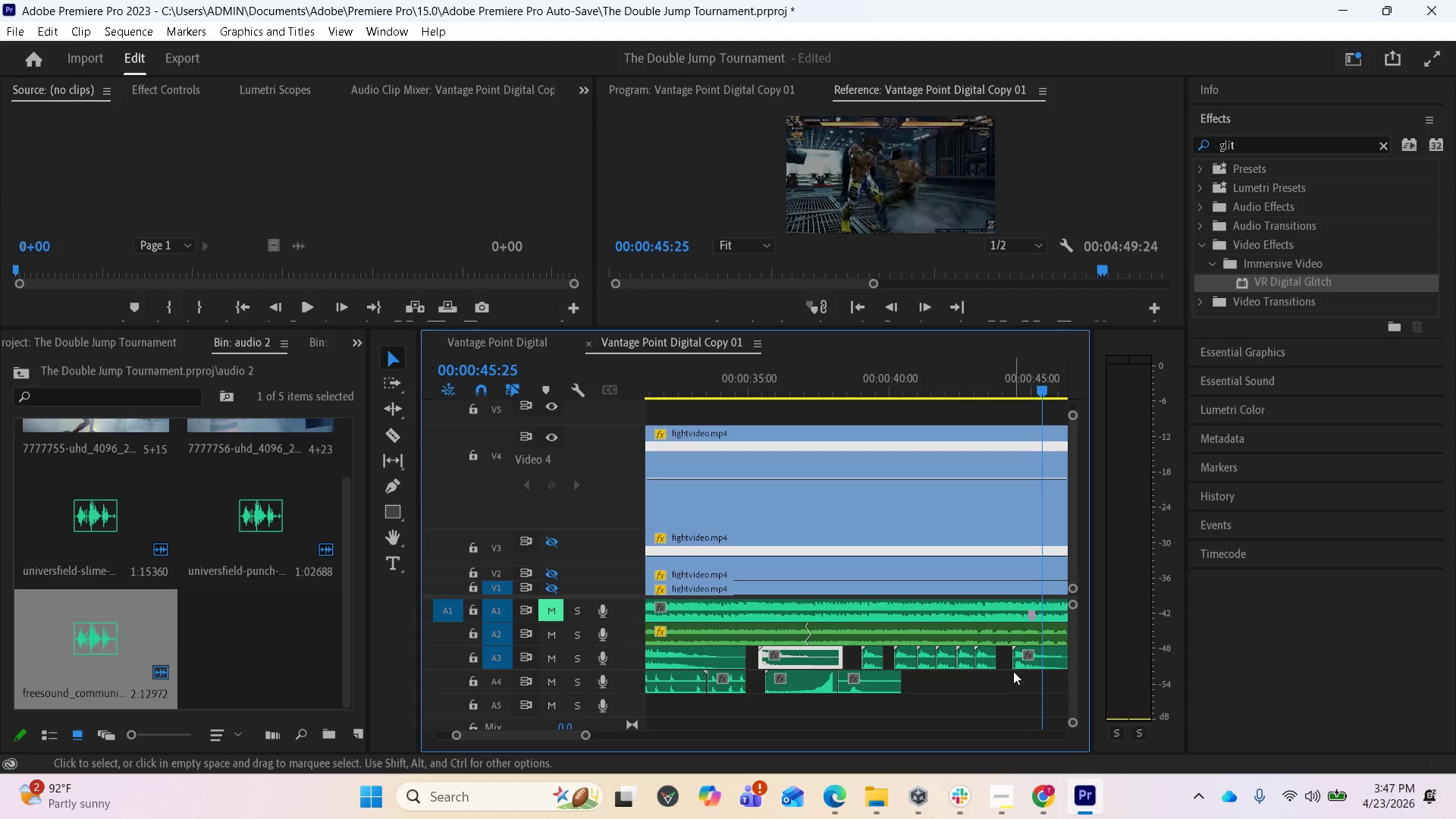 
scroll: coordinate [1012, 671], scroll_direction: down, amount: 2.0
 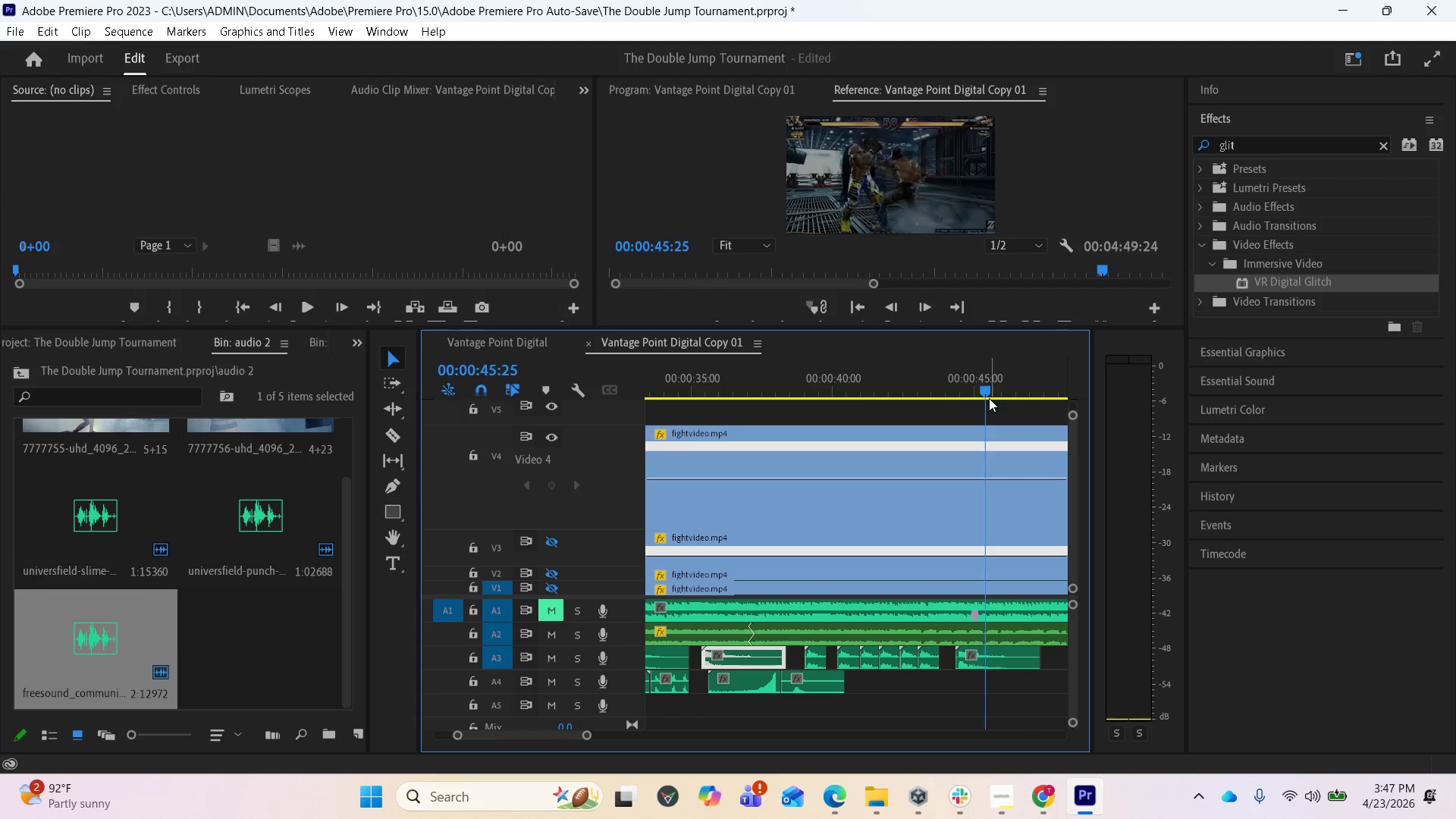 
left_click_drag(start_coordinate=[986, 397], to_coordinate=[935, 394])
 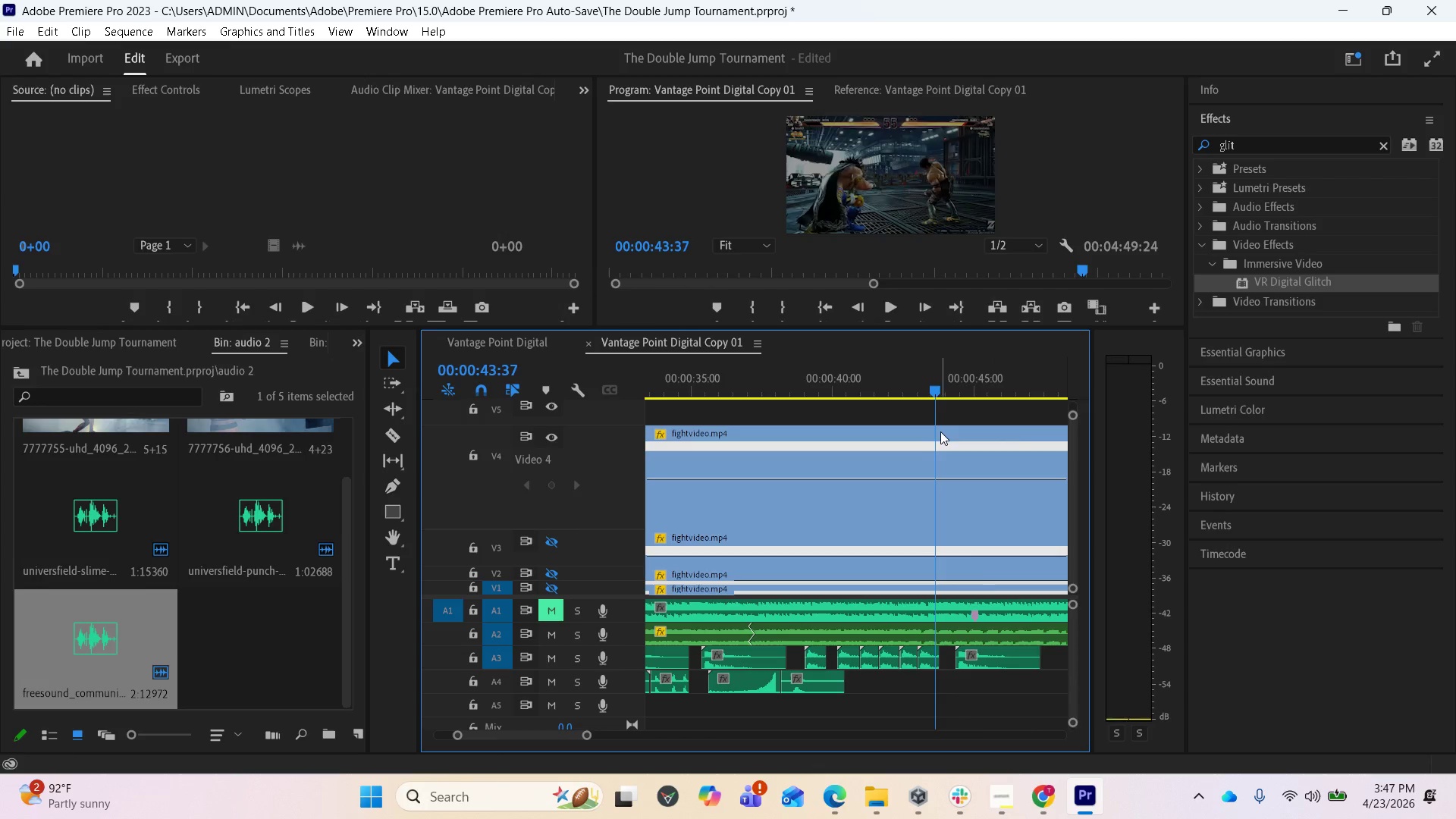 
key(Space)
 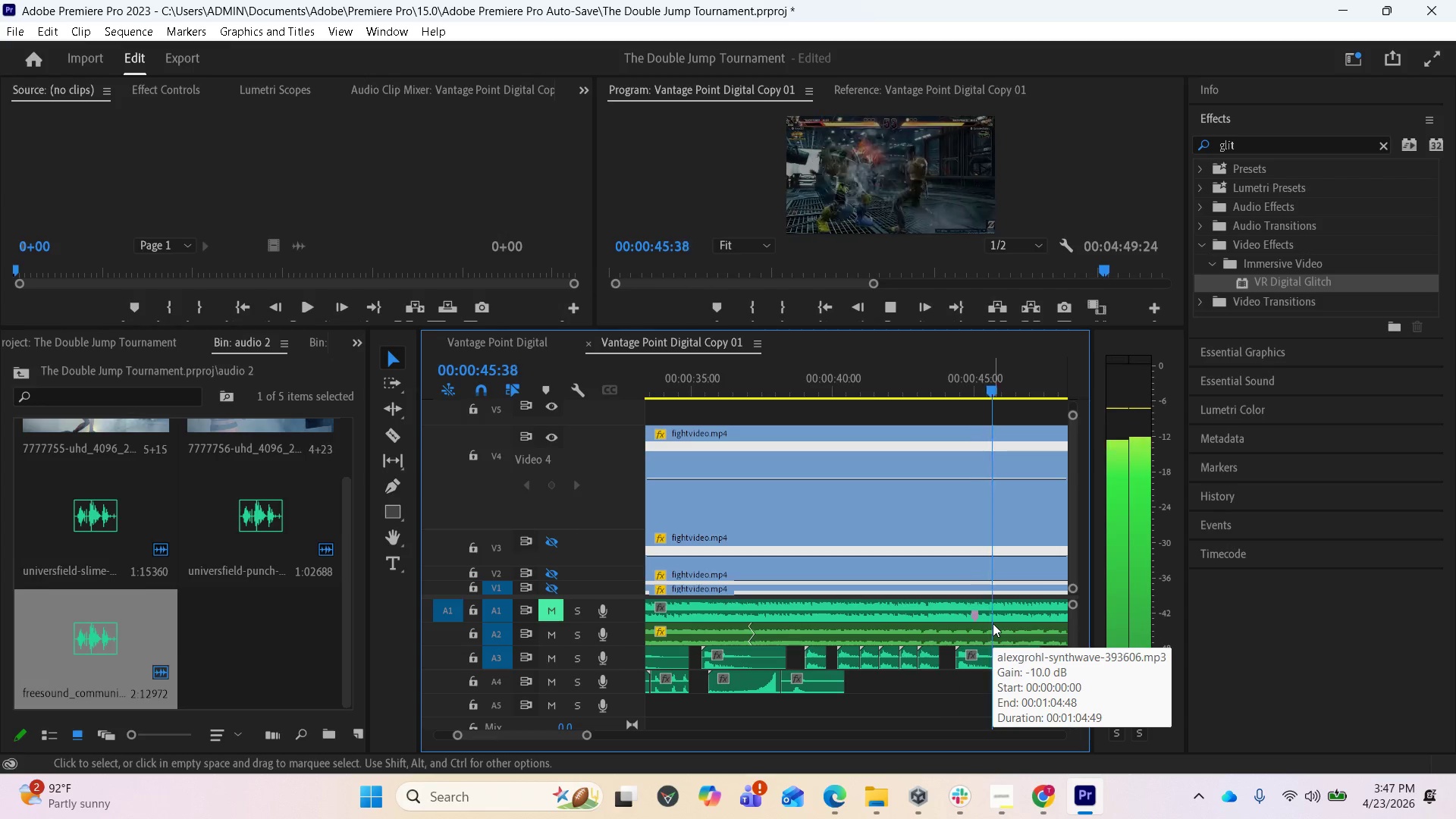 
key(Space)
 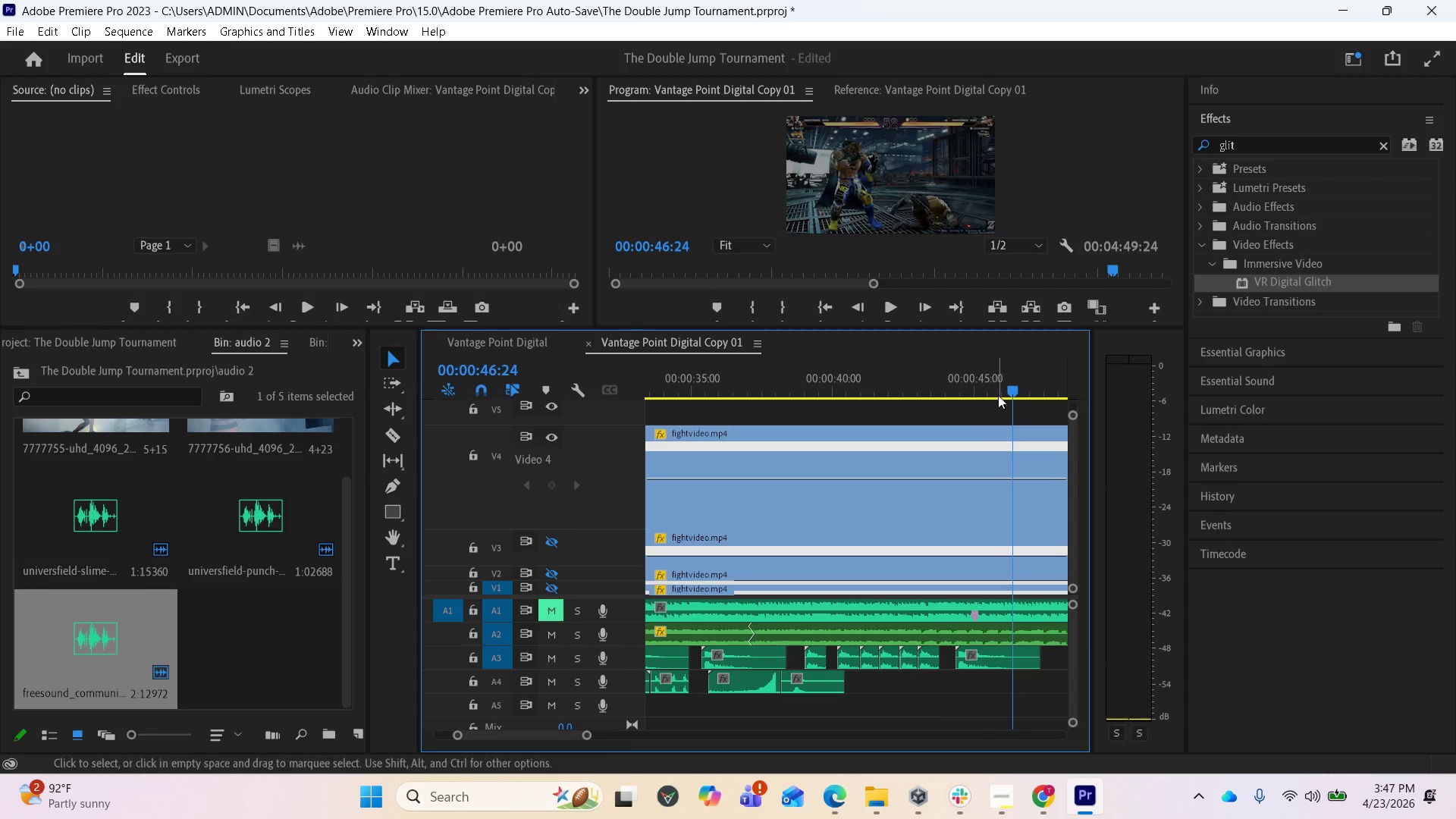 
left_click_drag(start_coordinate=[1006, 387], to_coordinate=[927, 394])
 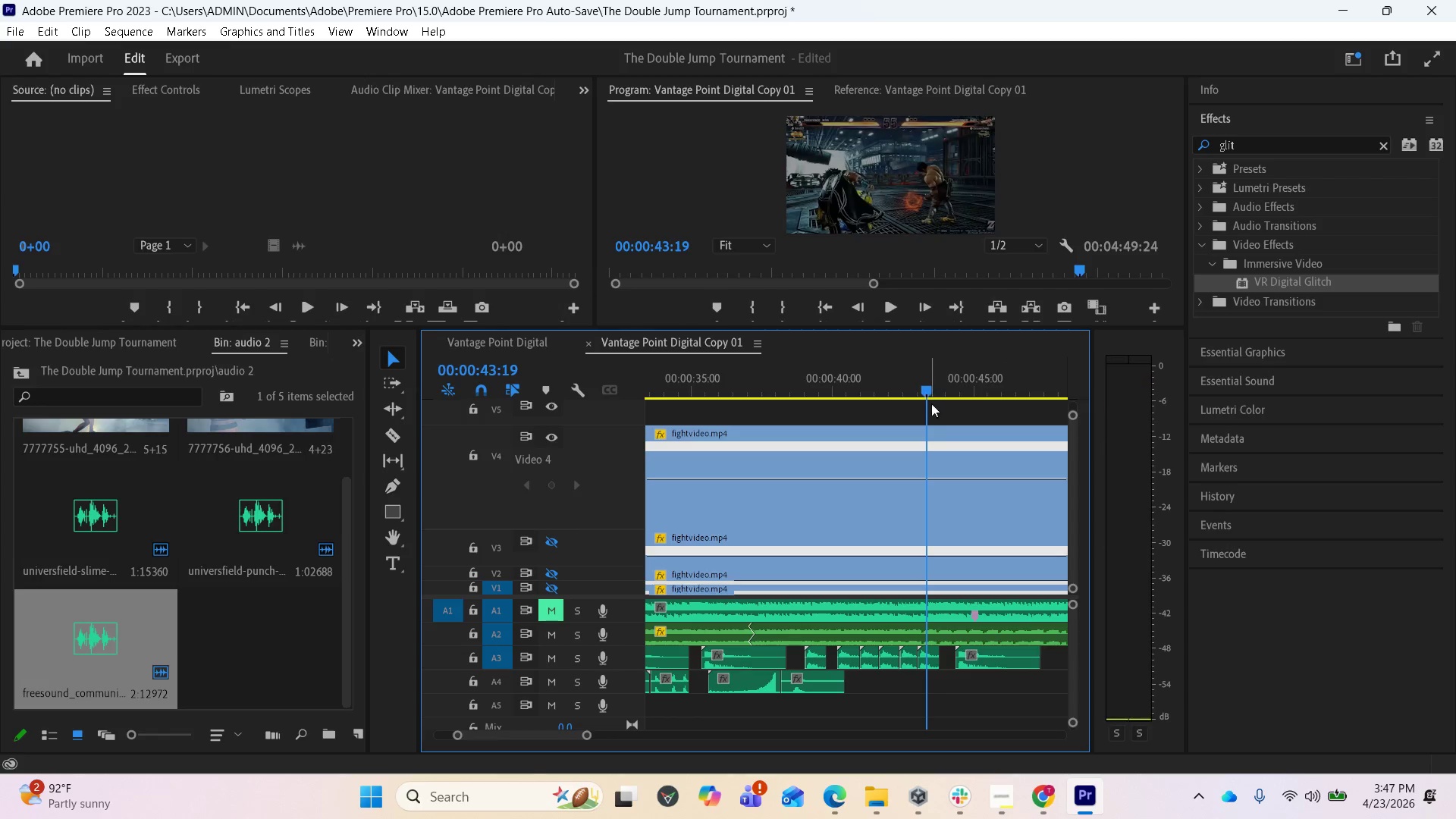 
key(Space)
 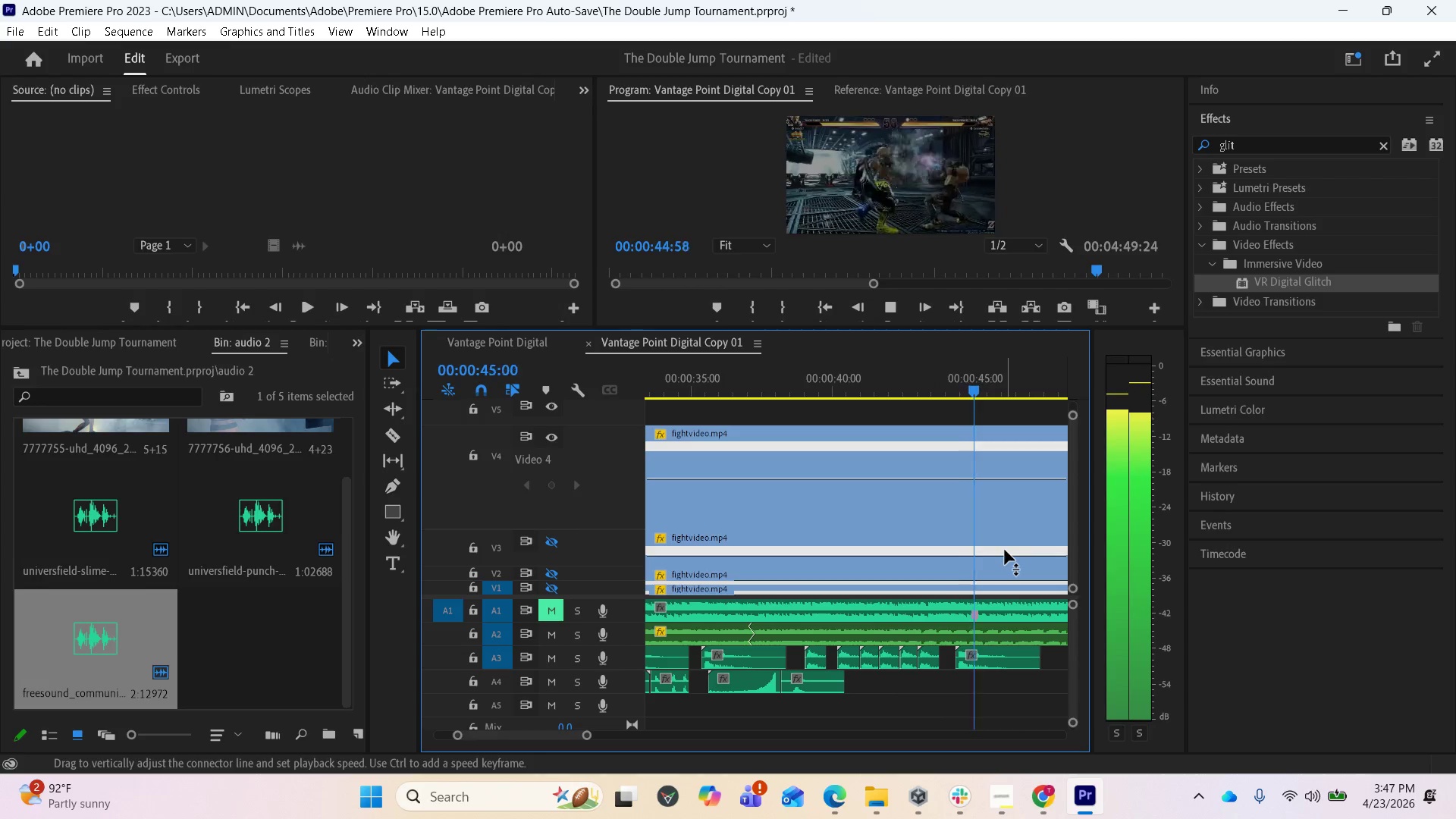 
key(Space)
 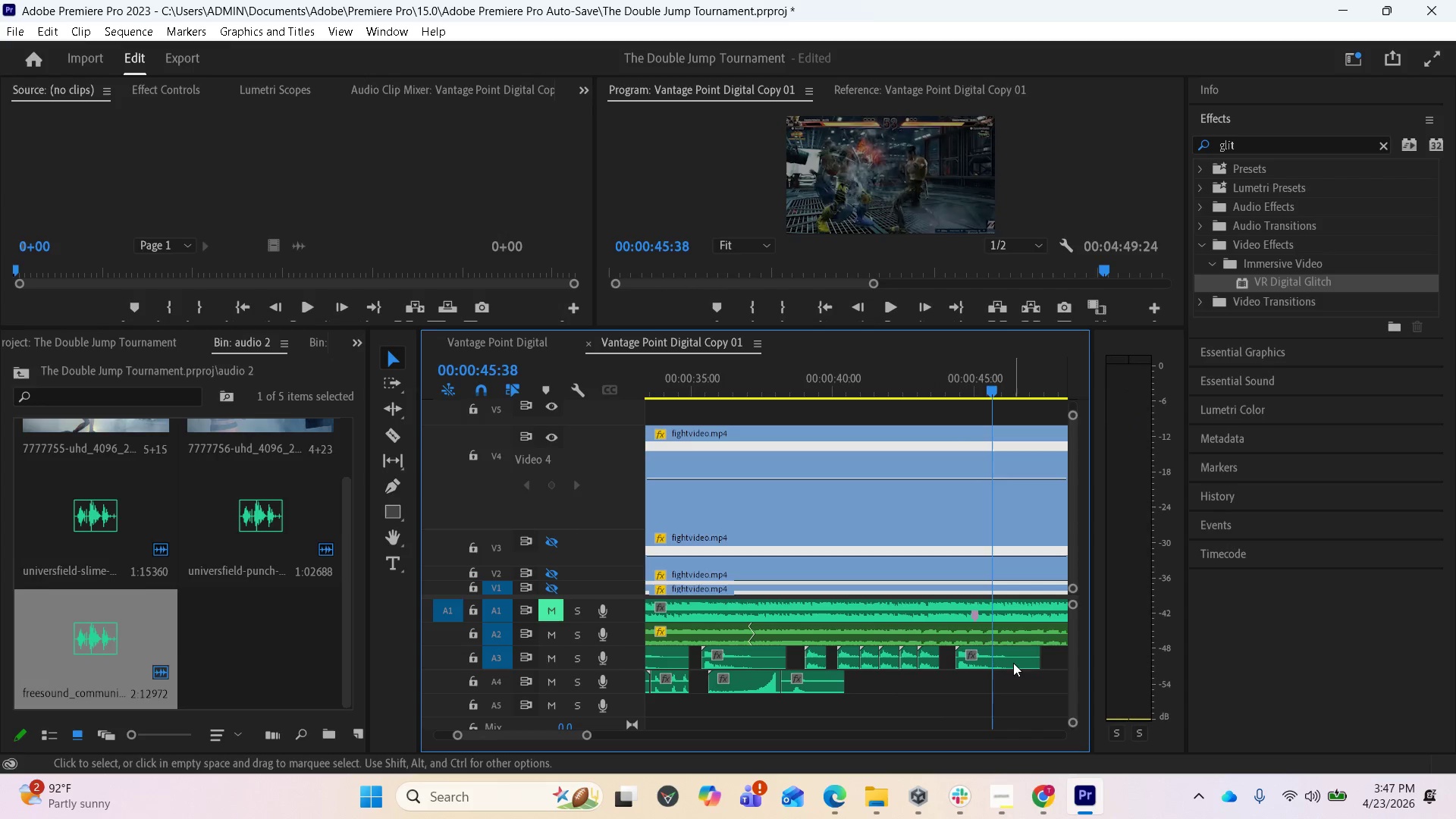 
scroll: coordinate [937, 667], scroll_direction: down, amount: 5.0
 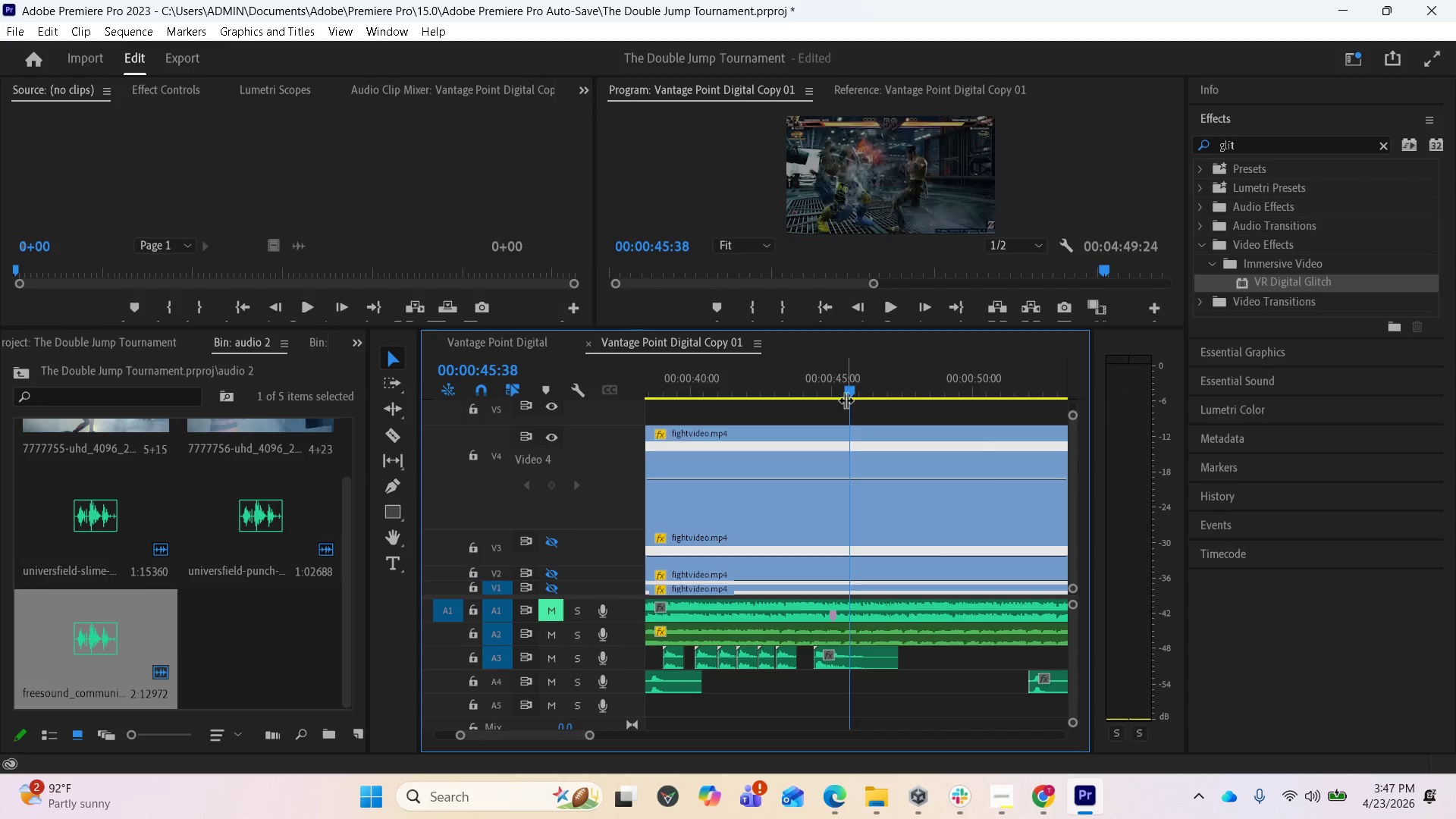 
left_click_drag(start_coordinate=[845, 384], to_coordinate=[794, 384])
 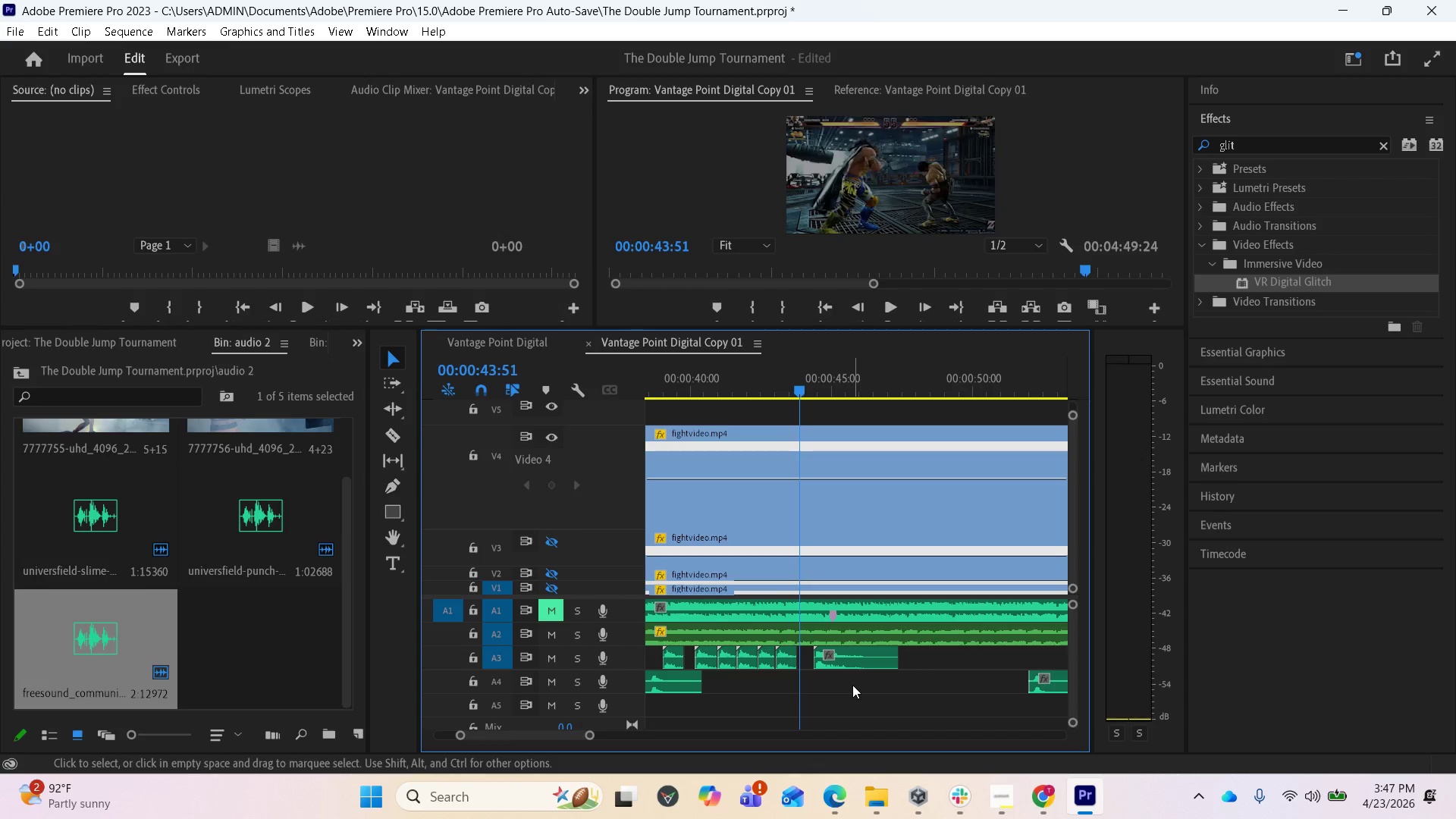 
key(Equal)
 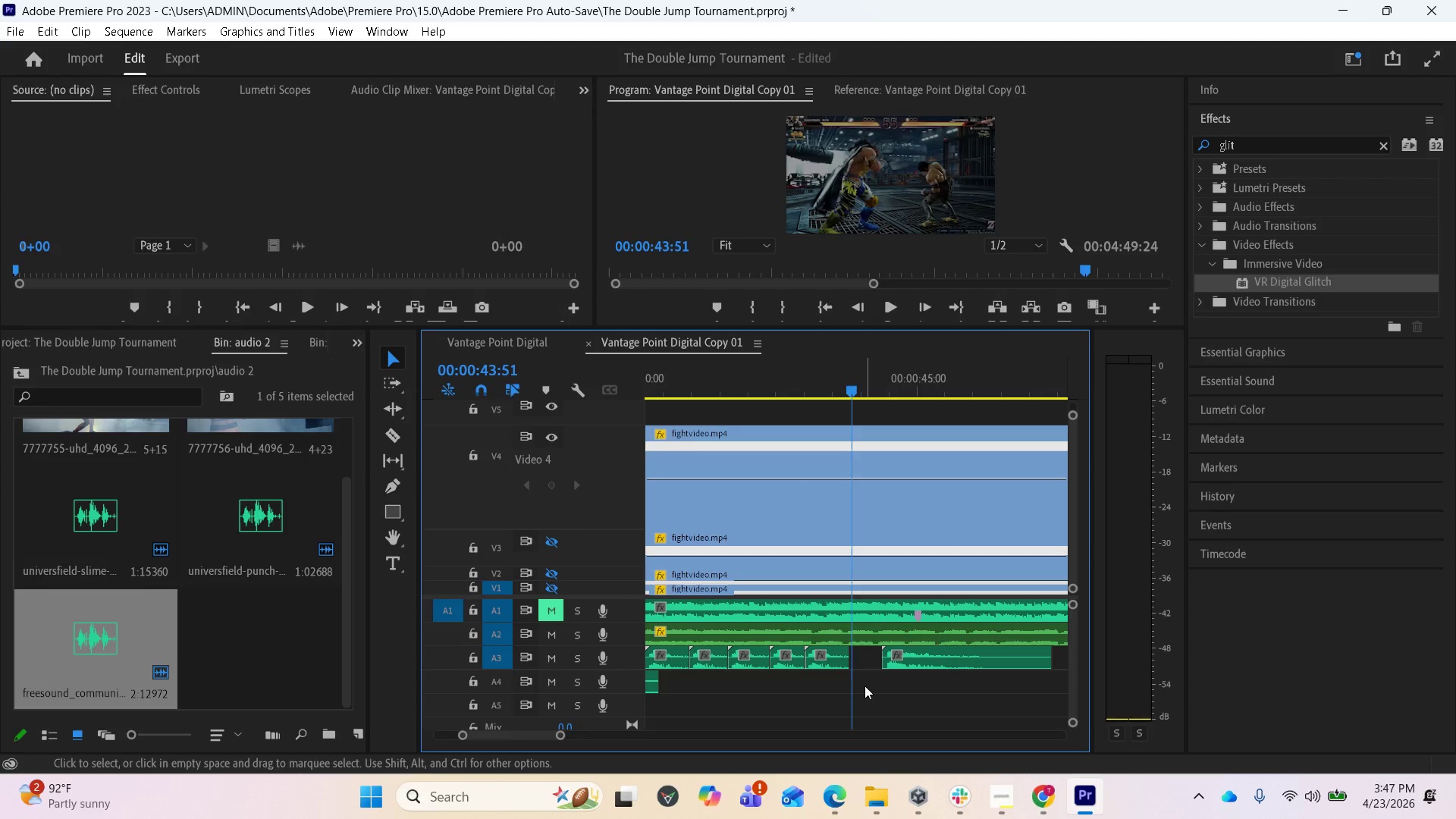 
scroll: coordinate [866, 682], scroll_direction: down, amount: 6.0
 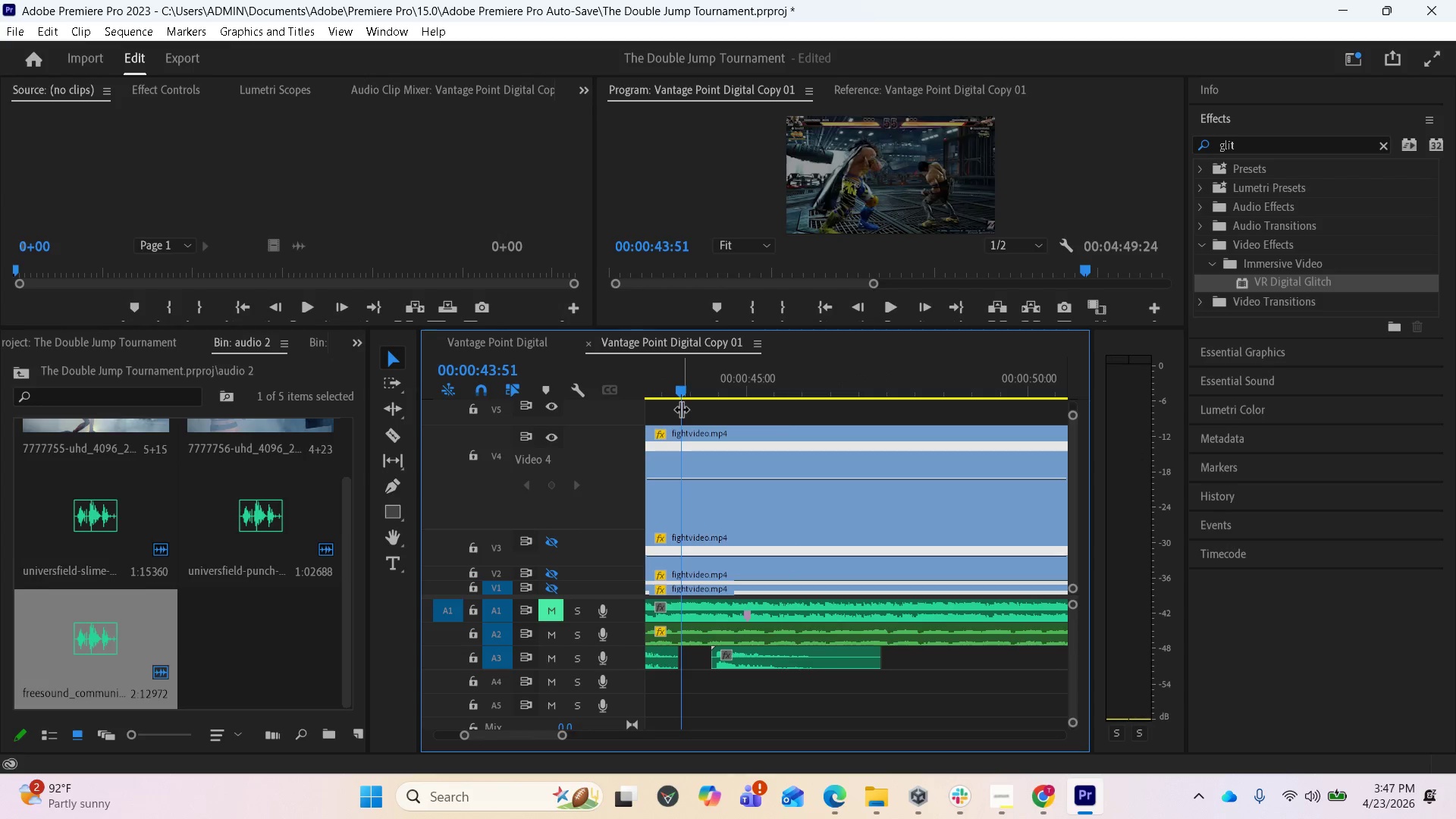 
left_click_drag(start_coordinate=[682, 382], to_coordinate=[697, 388])
 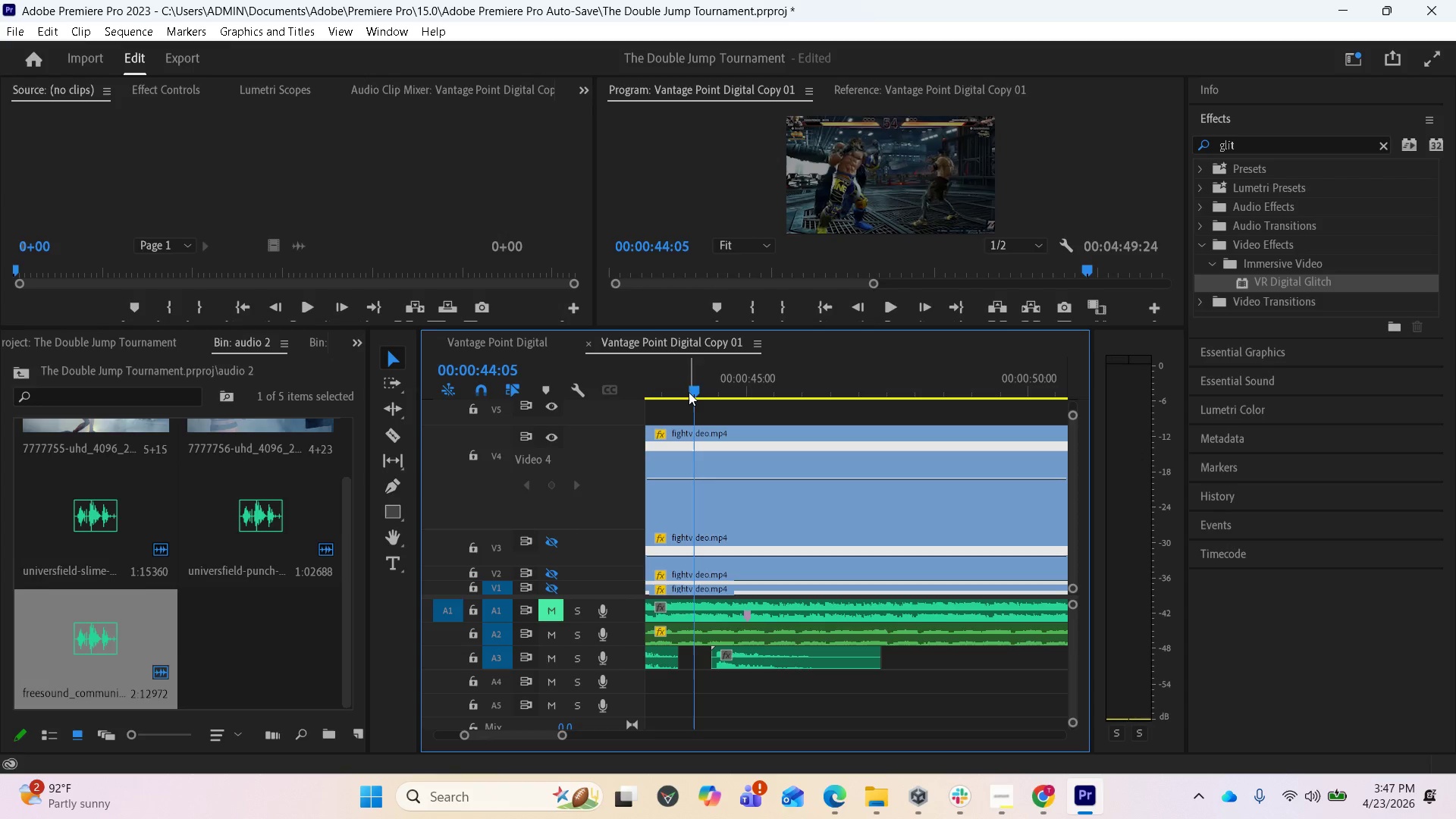 
left_click_drag(start_coordinate=[690, 385], to_coordinate=[734, 388])
 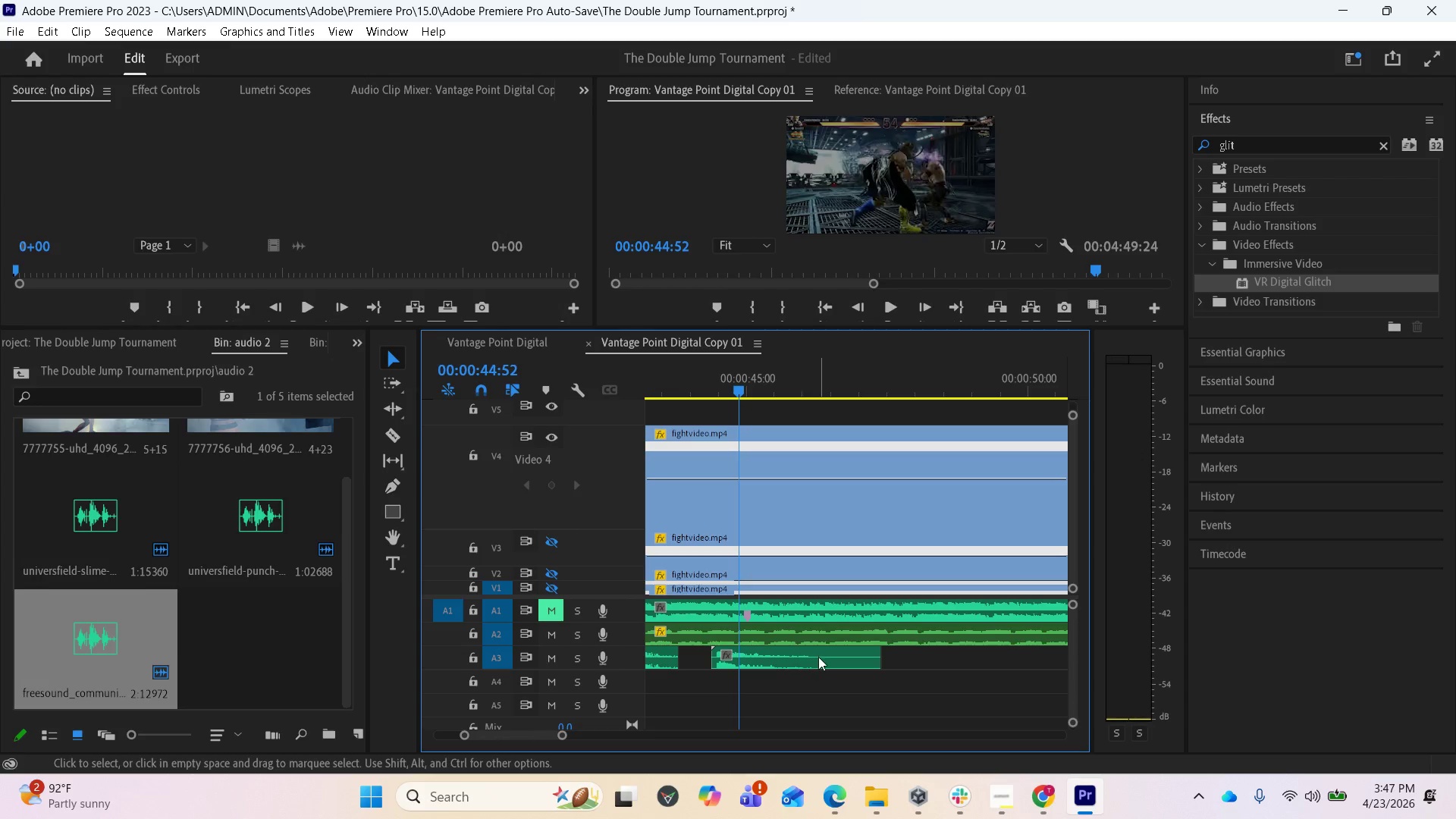 
left_click_drag(start_coordinate=[815, 657], to_coordinate=[865, 659])
 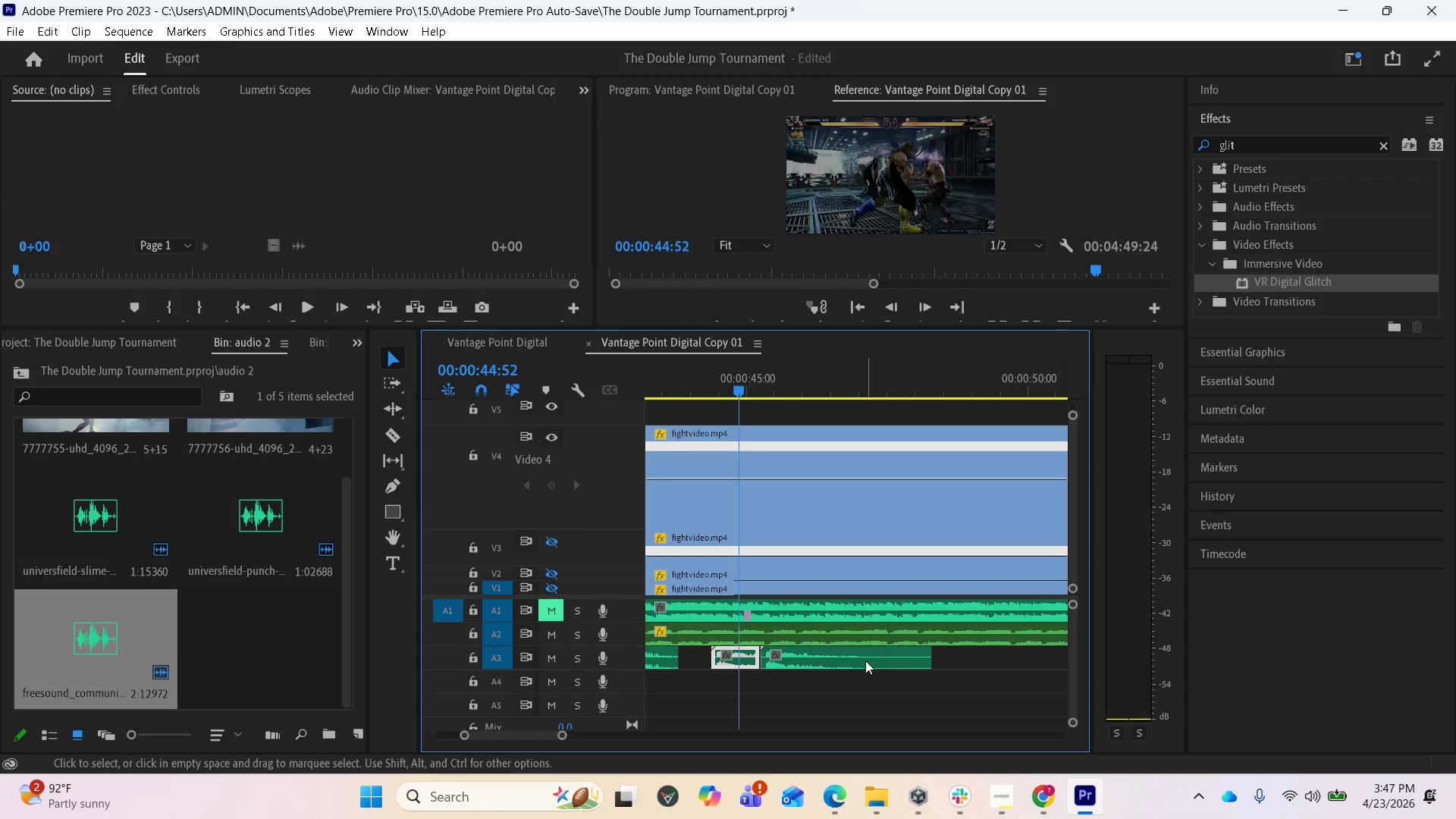 
hold_key(key=AltLeft, duration=1.66)
 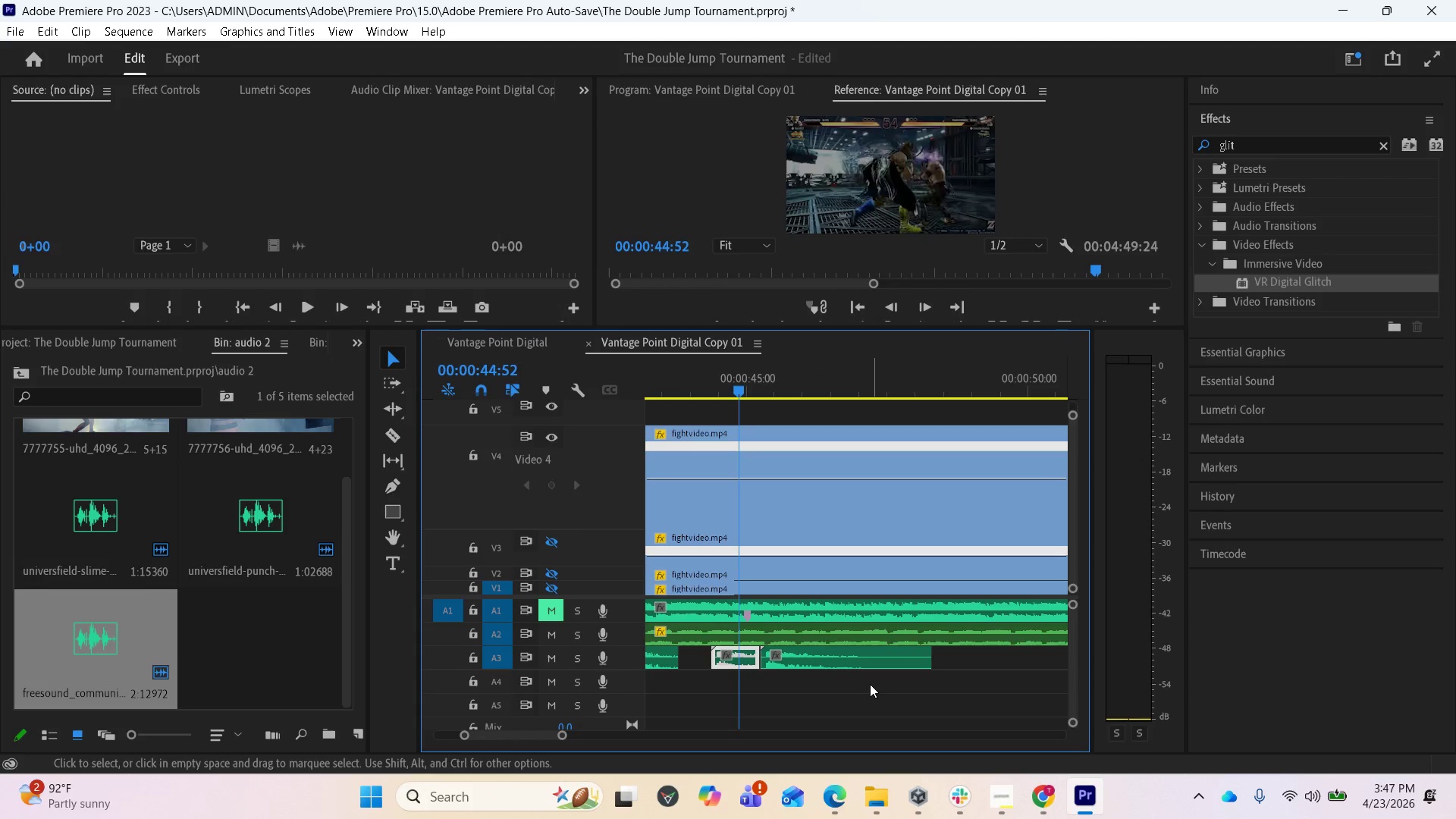 
key(Space)
 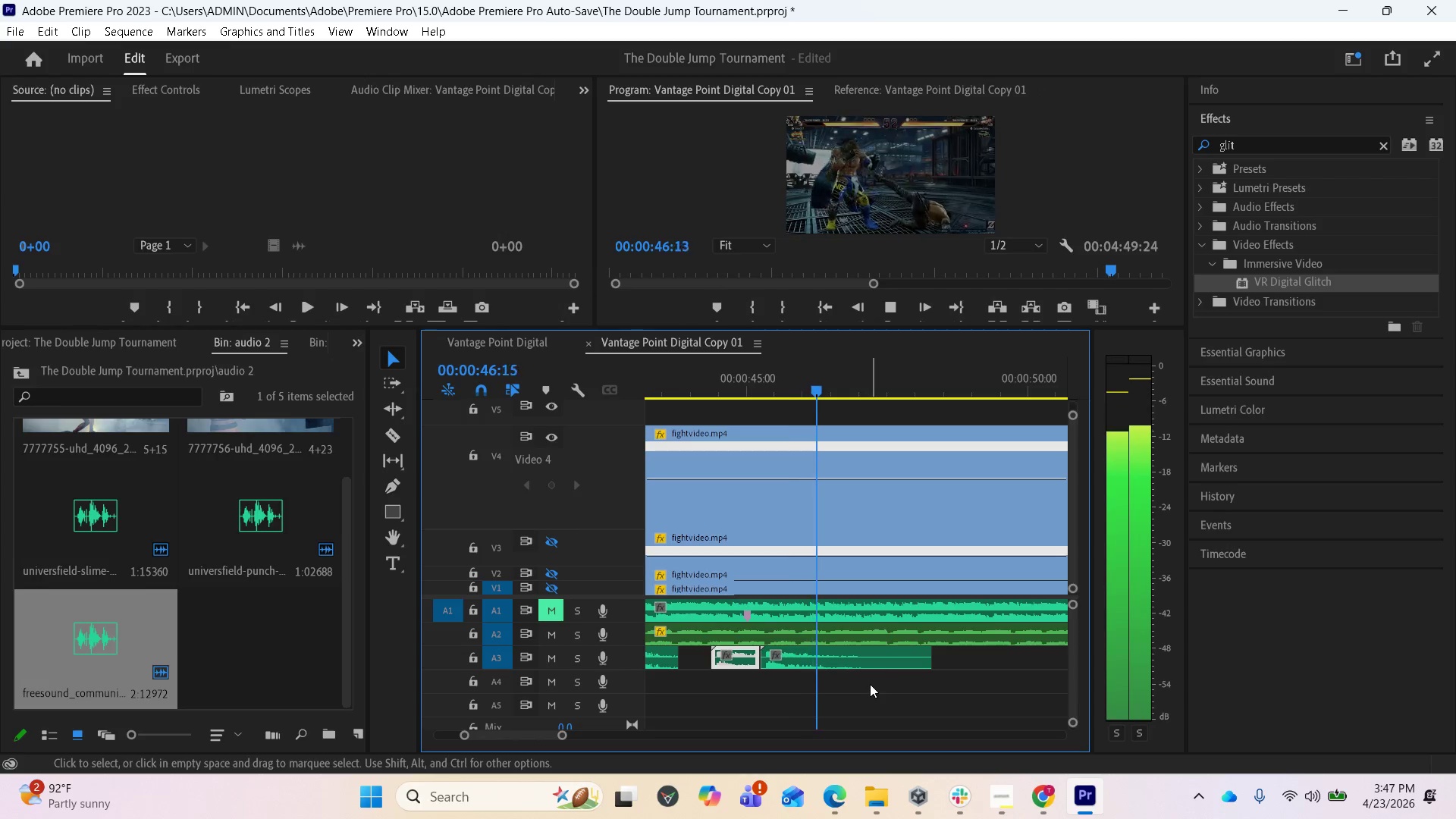 
key(Space)
 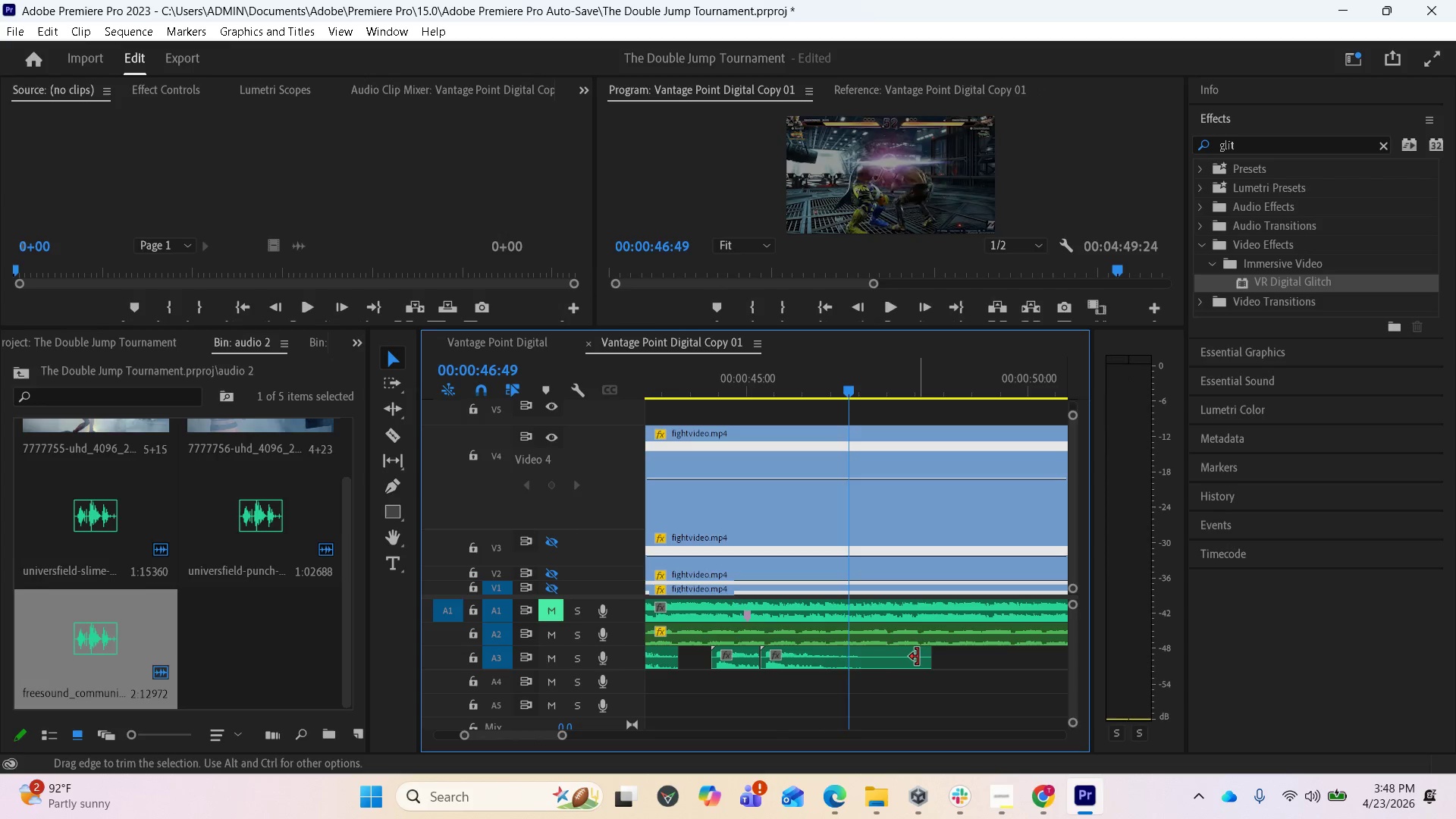 
left_click_drag(start_coordinate=[795, 651], to_coordinate=[839, 655])
 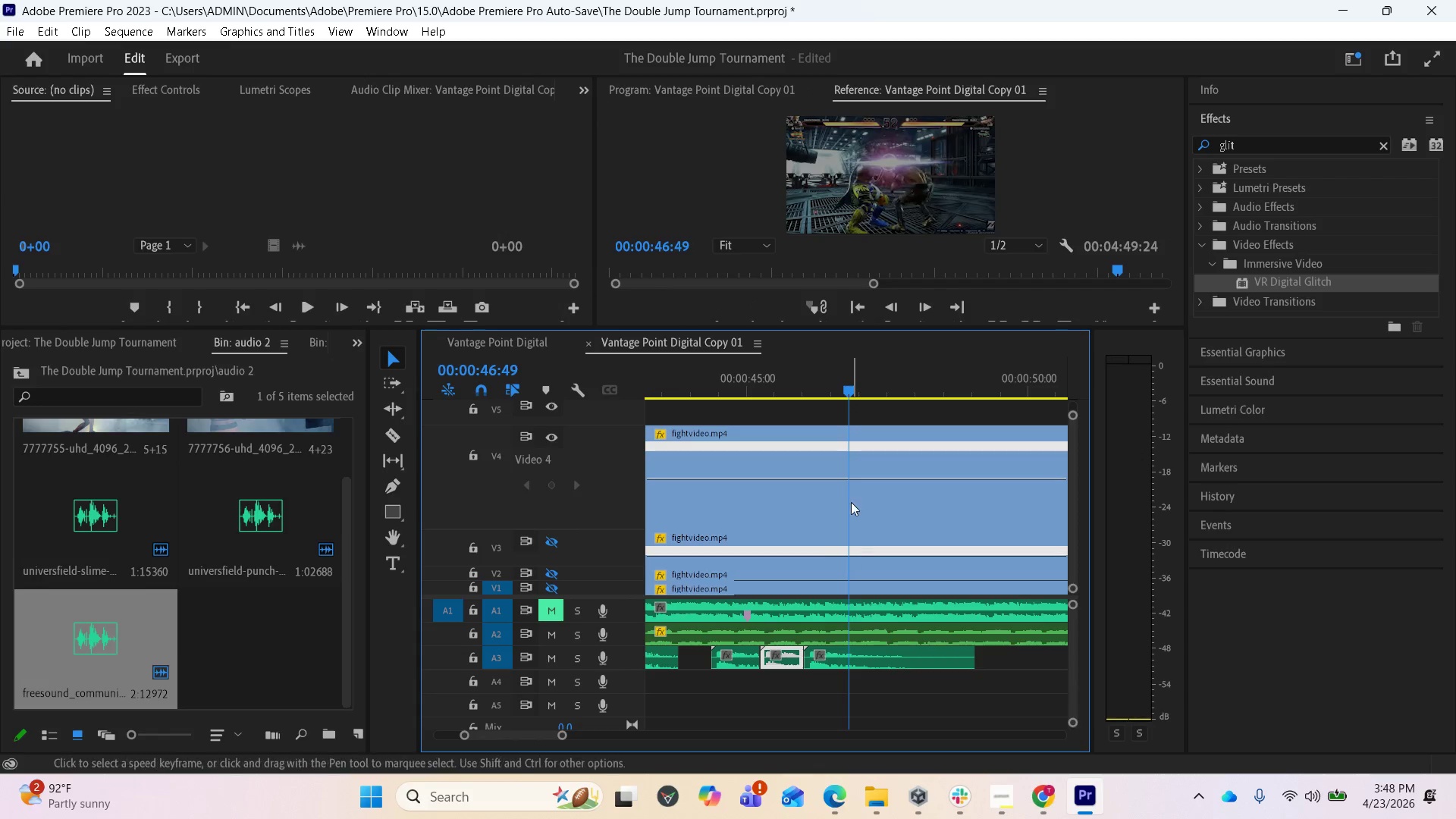 
hold_key(key=AltLeft, duration=1.41)
 